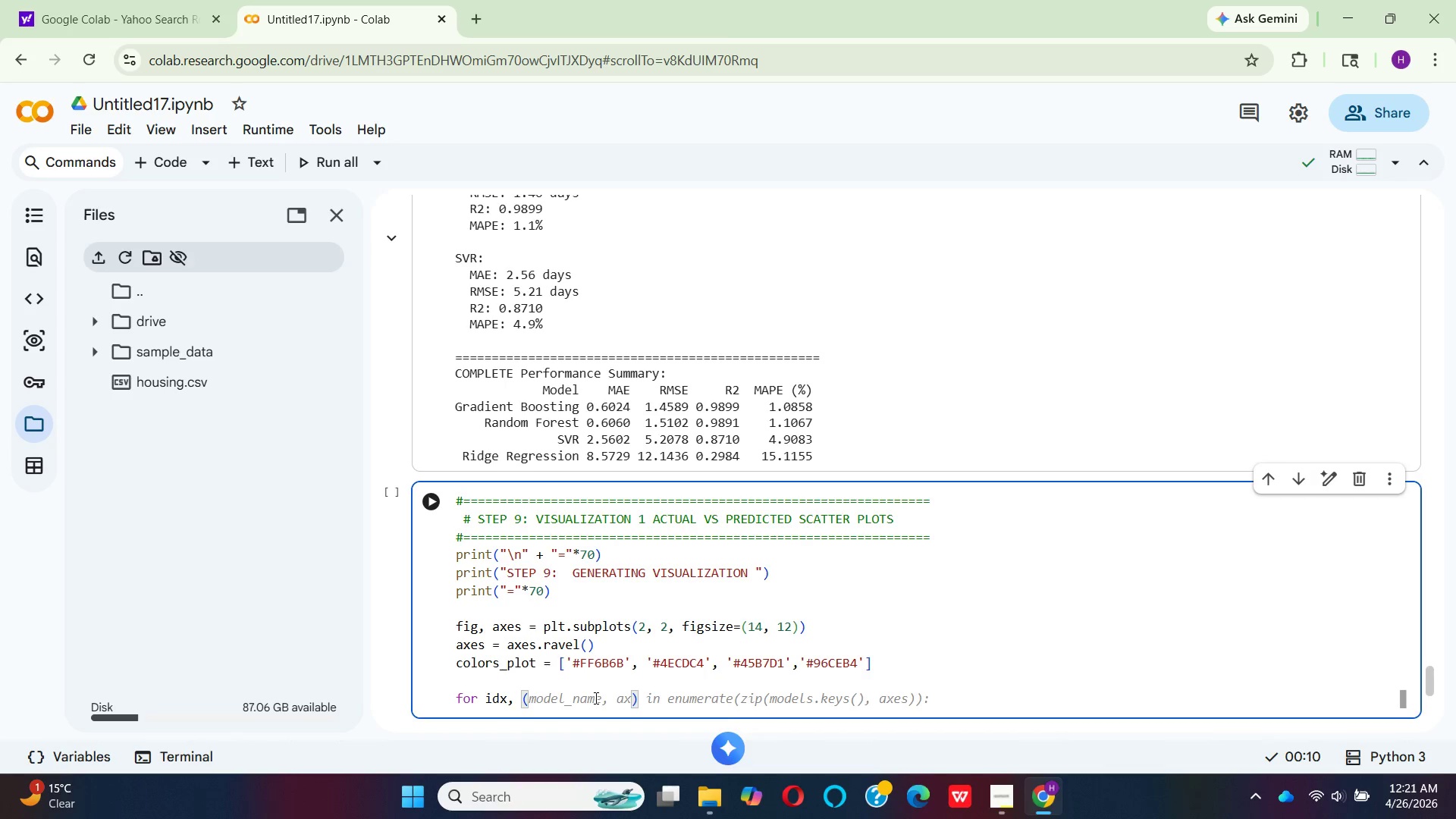 
wait(7.48)
 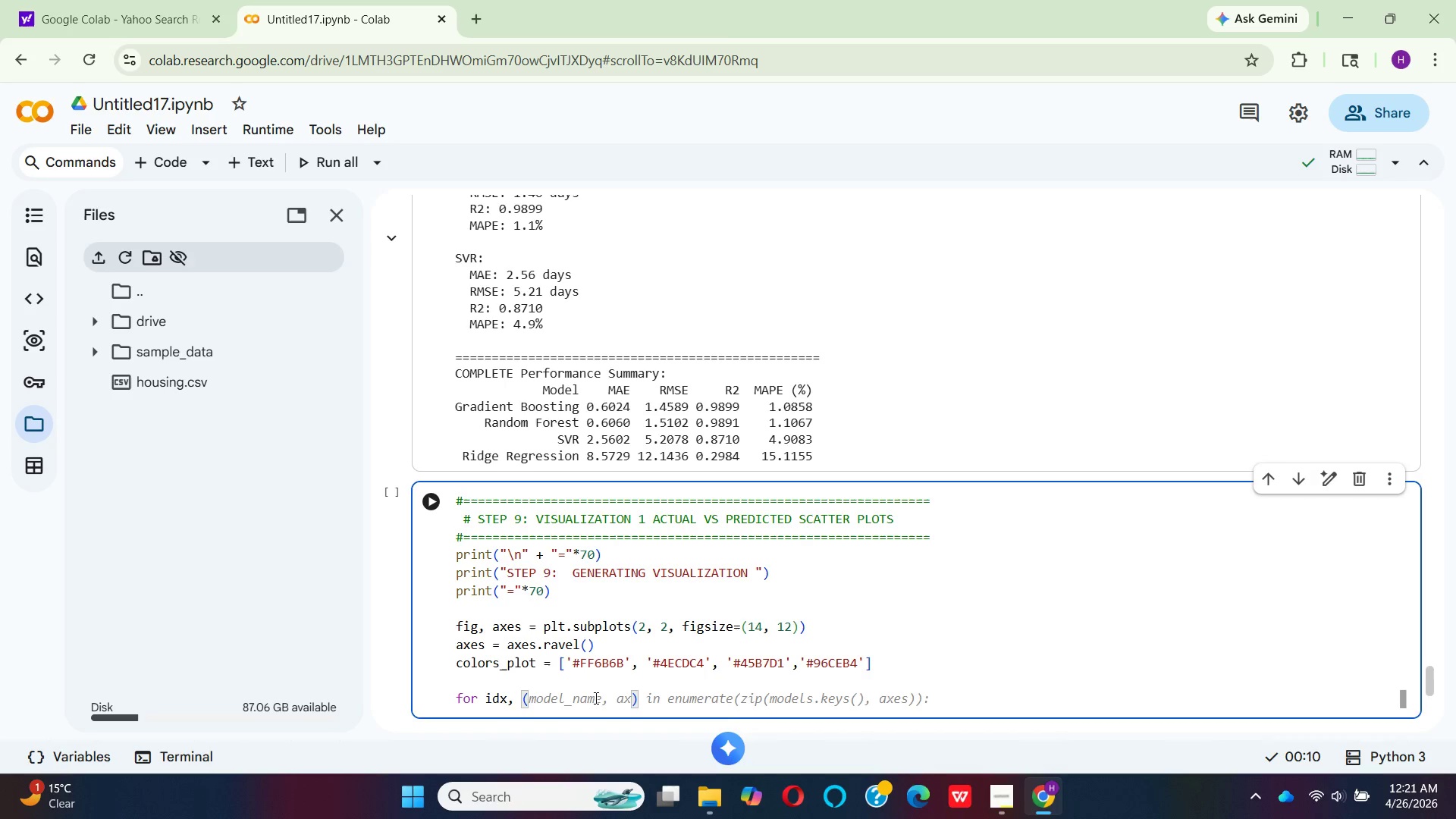 
key(M)
 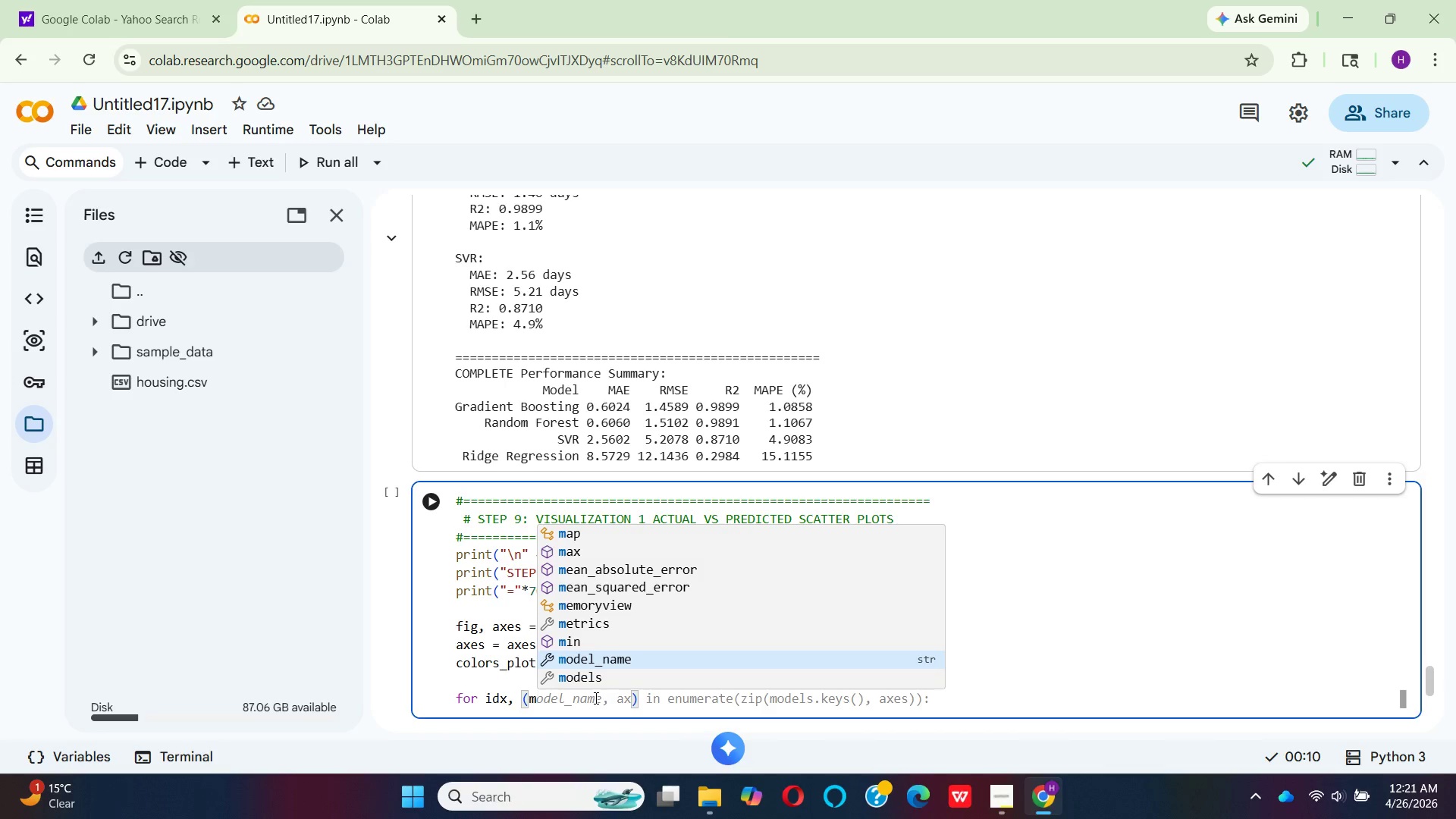 
wait(29.56)
 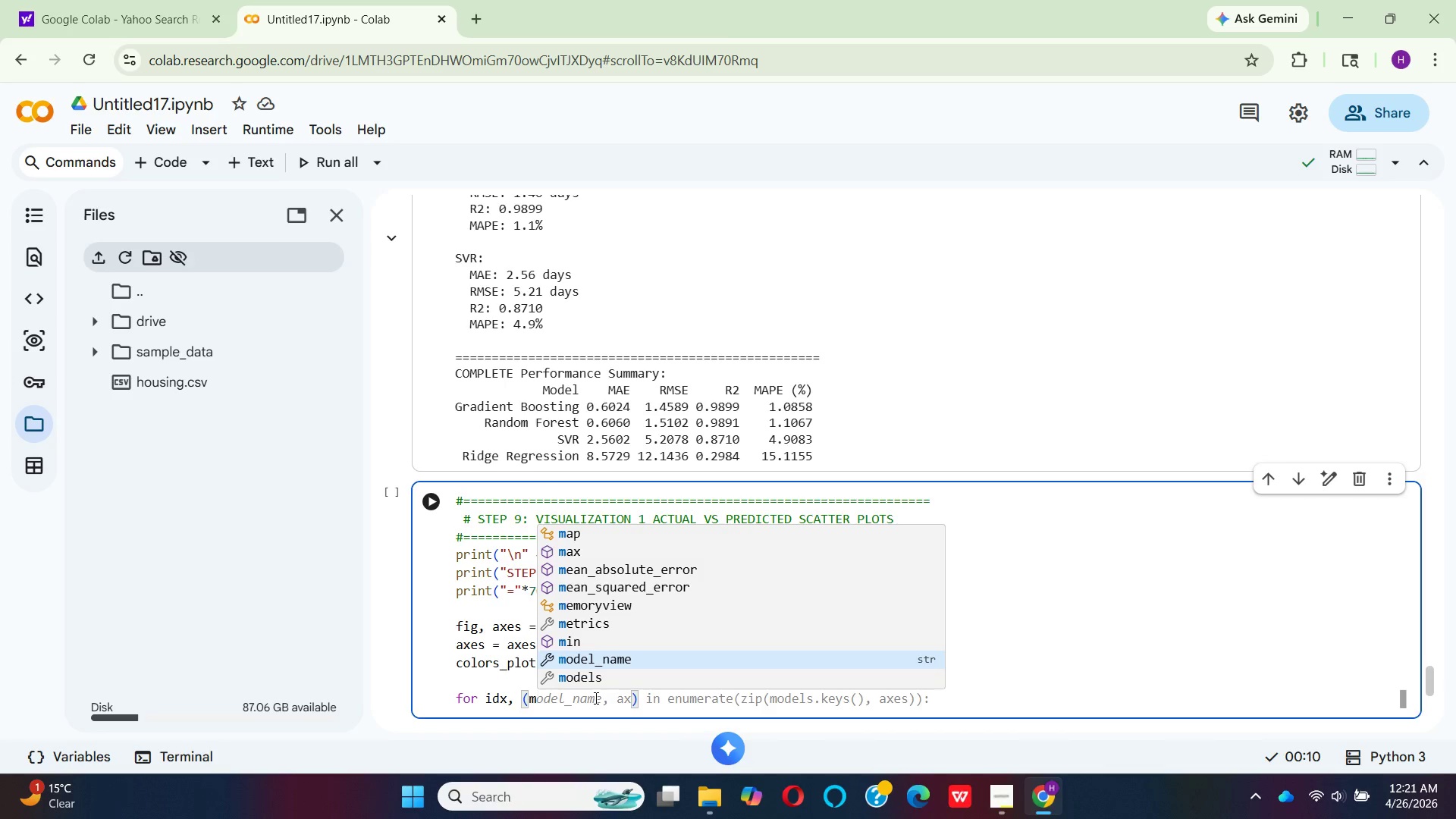 
key(Enter)
 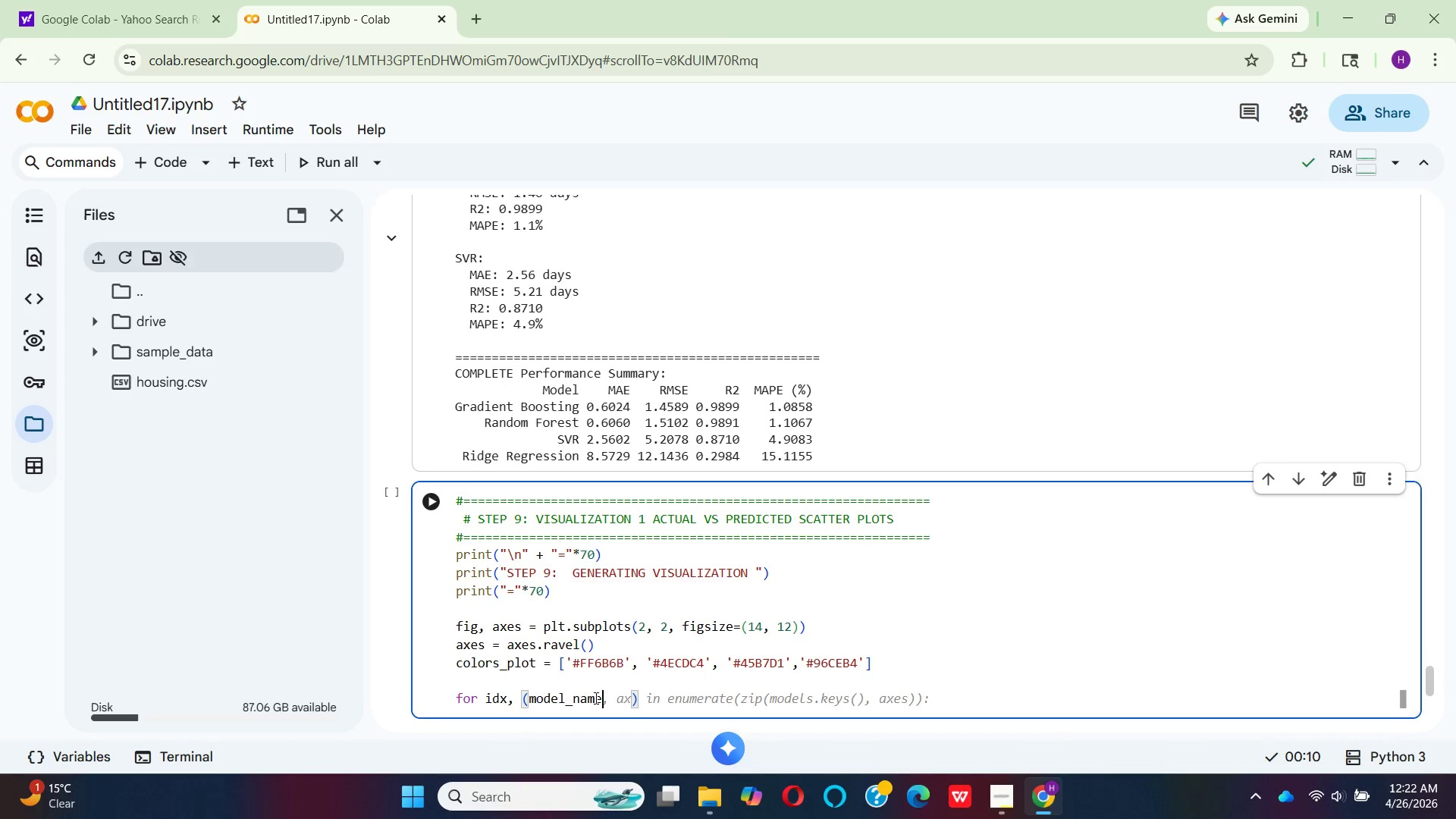 
key(Comma)
 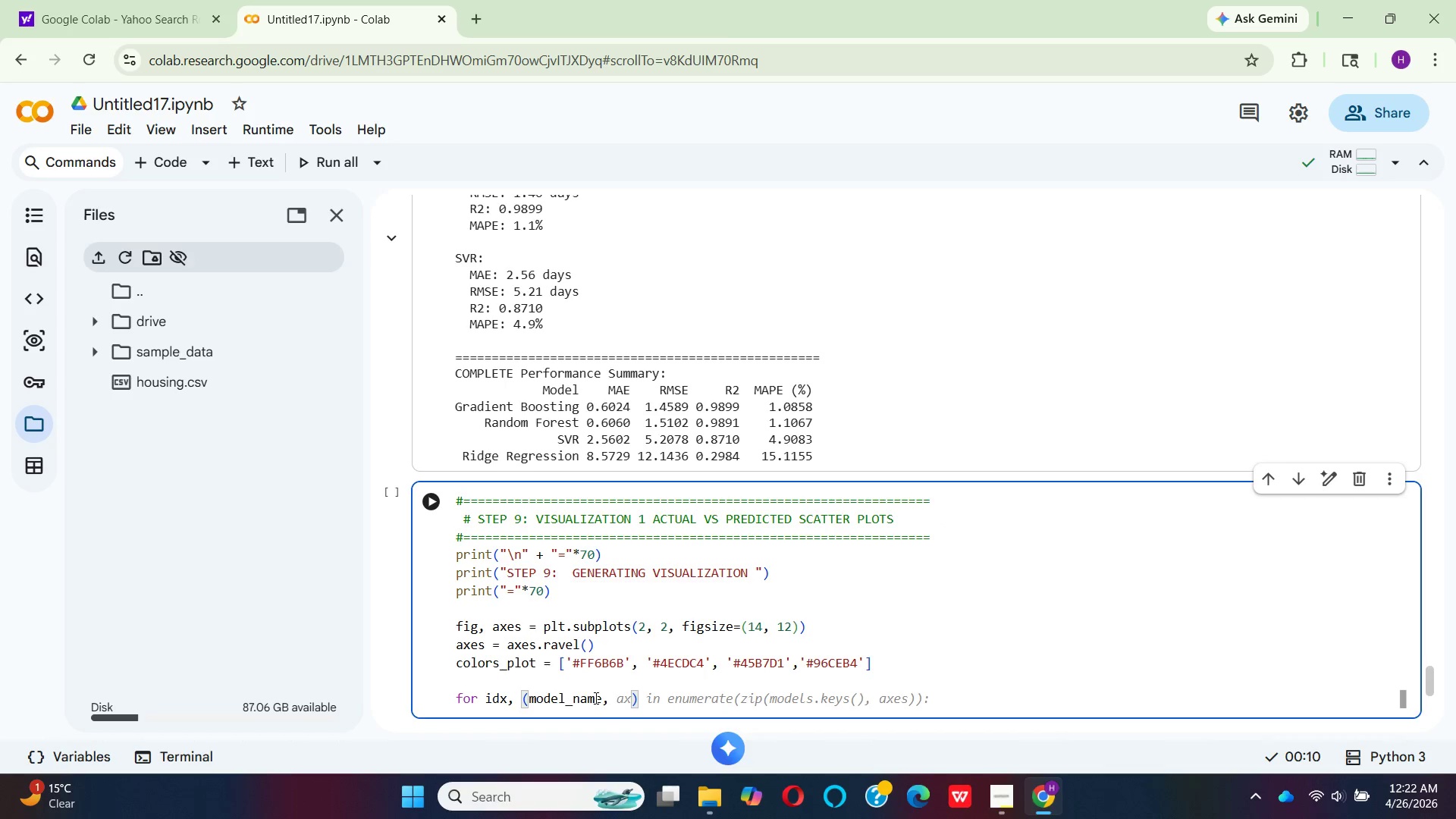 
key(Space)
 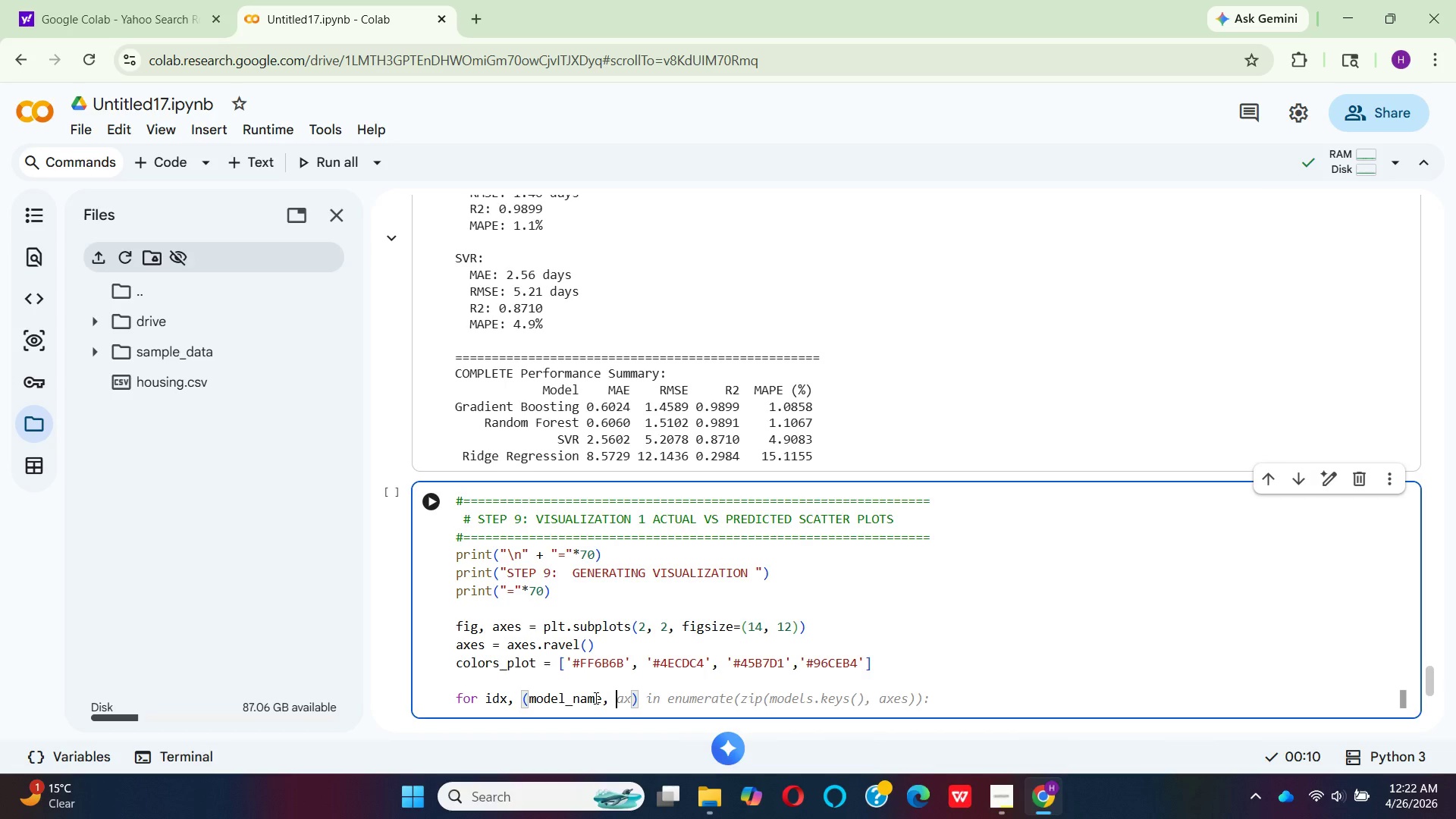 
key(P)
 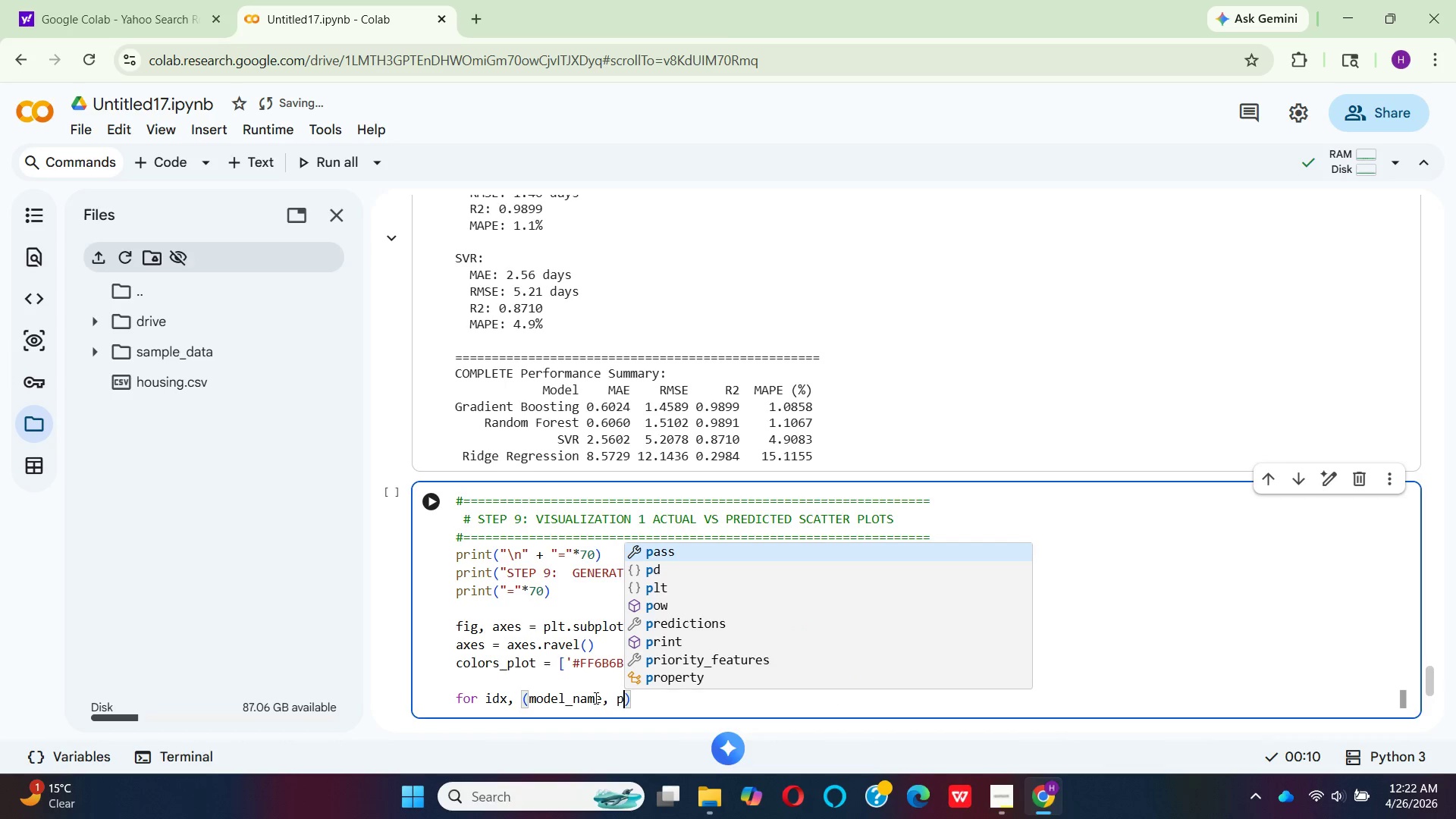 
wait(13.16)
 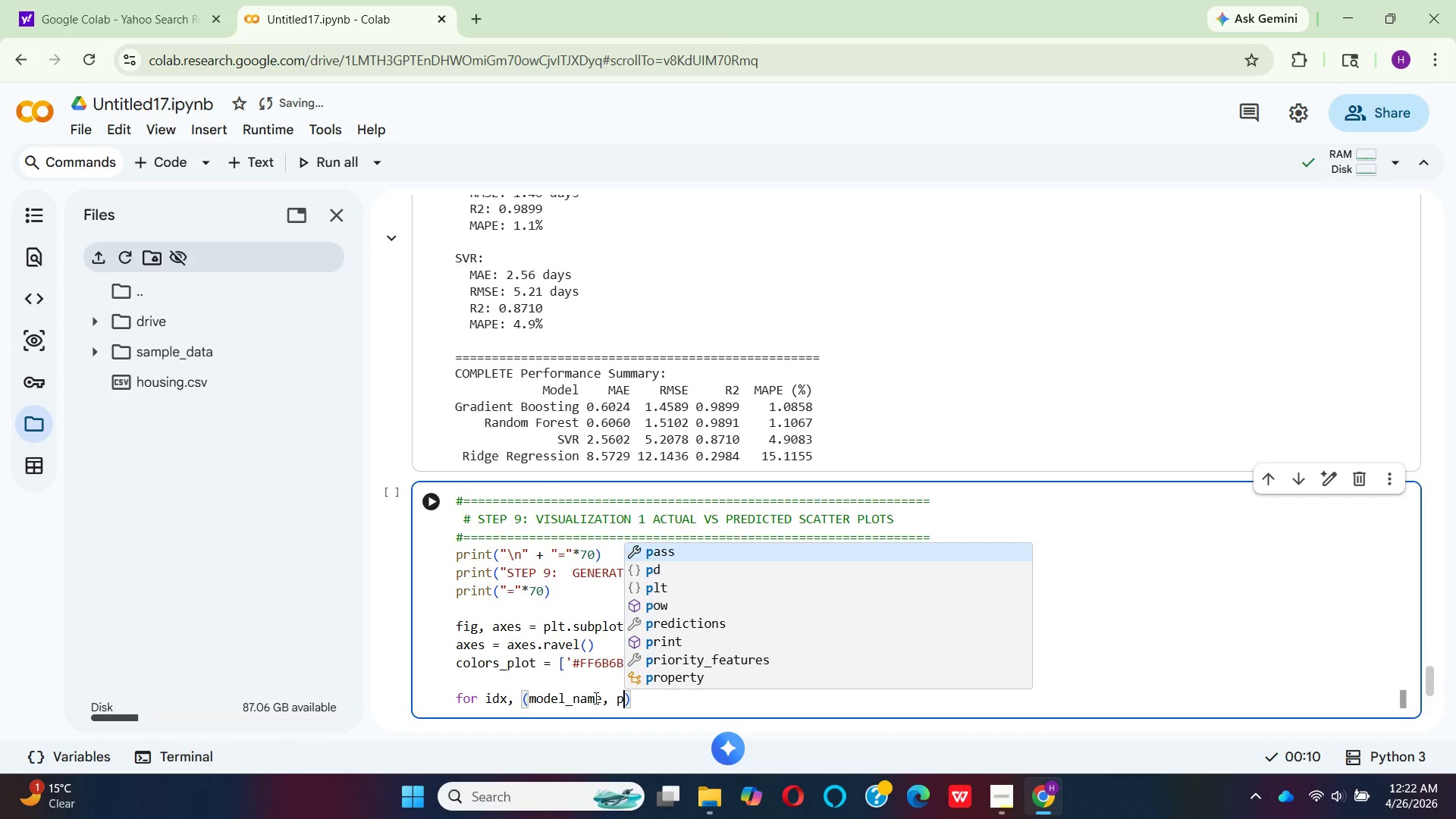 
type(red)
 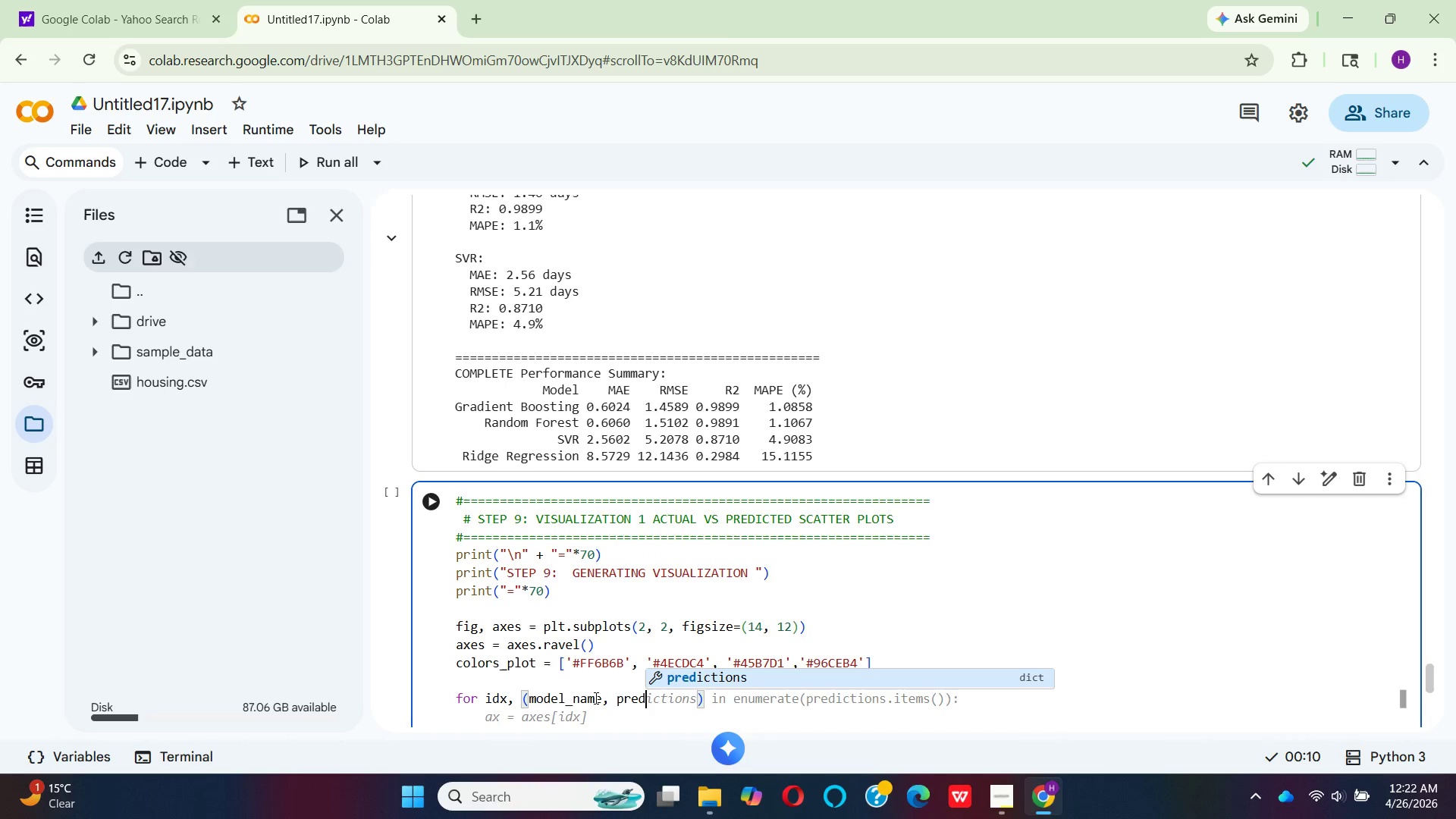 
wait(7.27)
 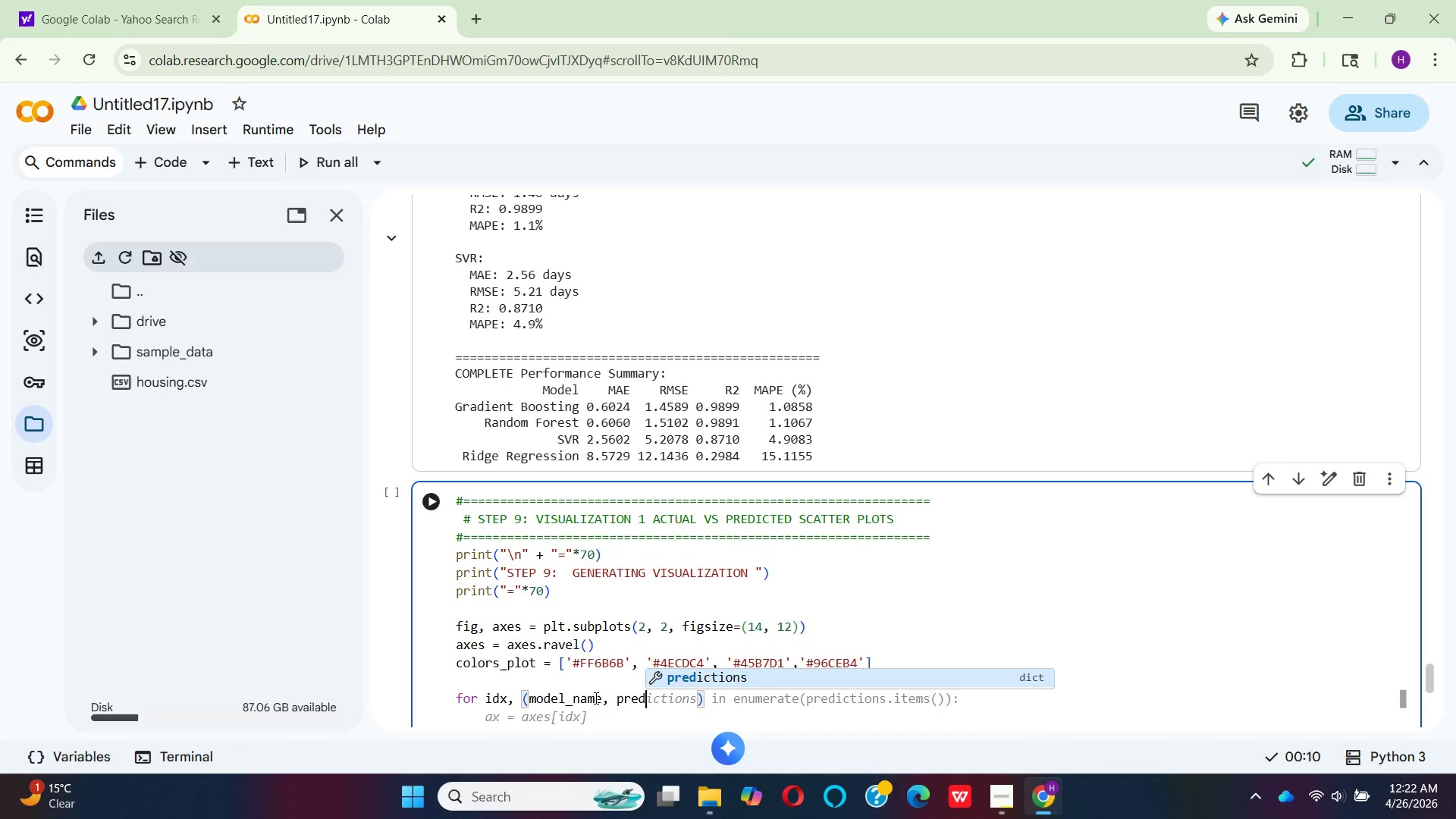 
key(ArrowRight)
 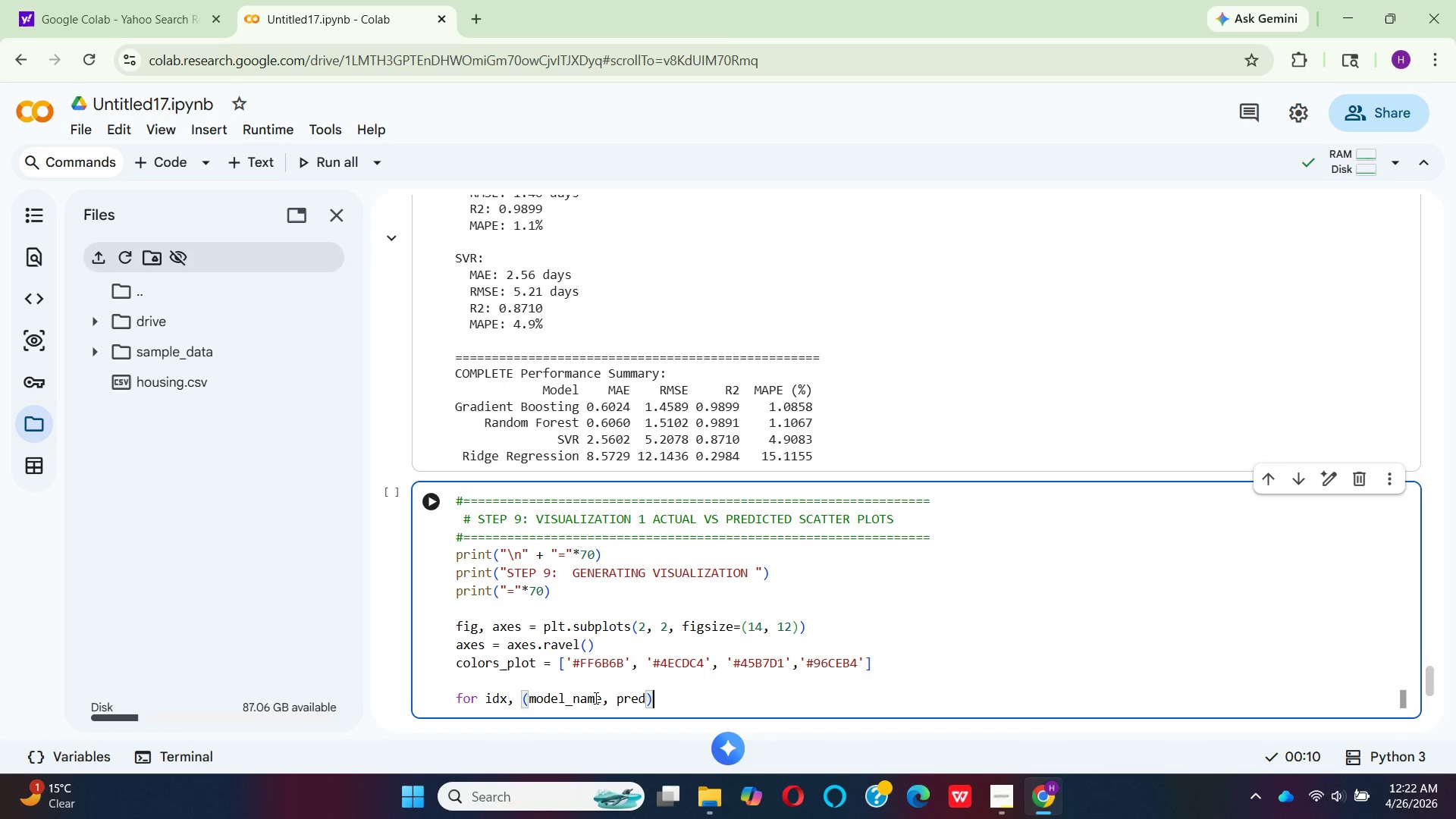 
wait(9.94)
 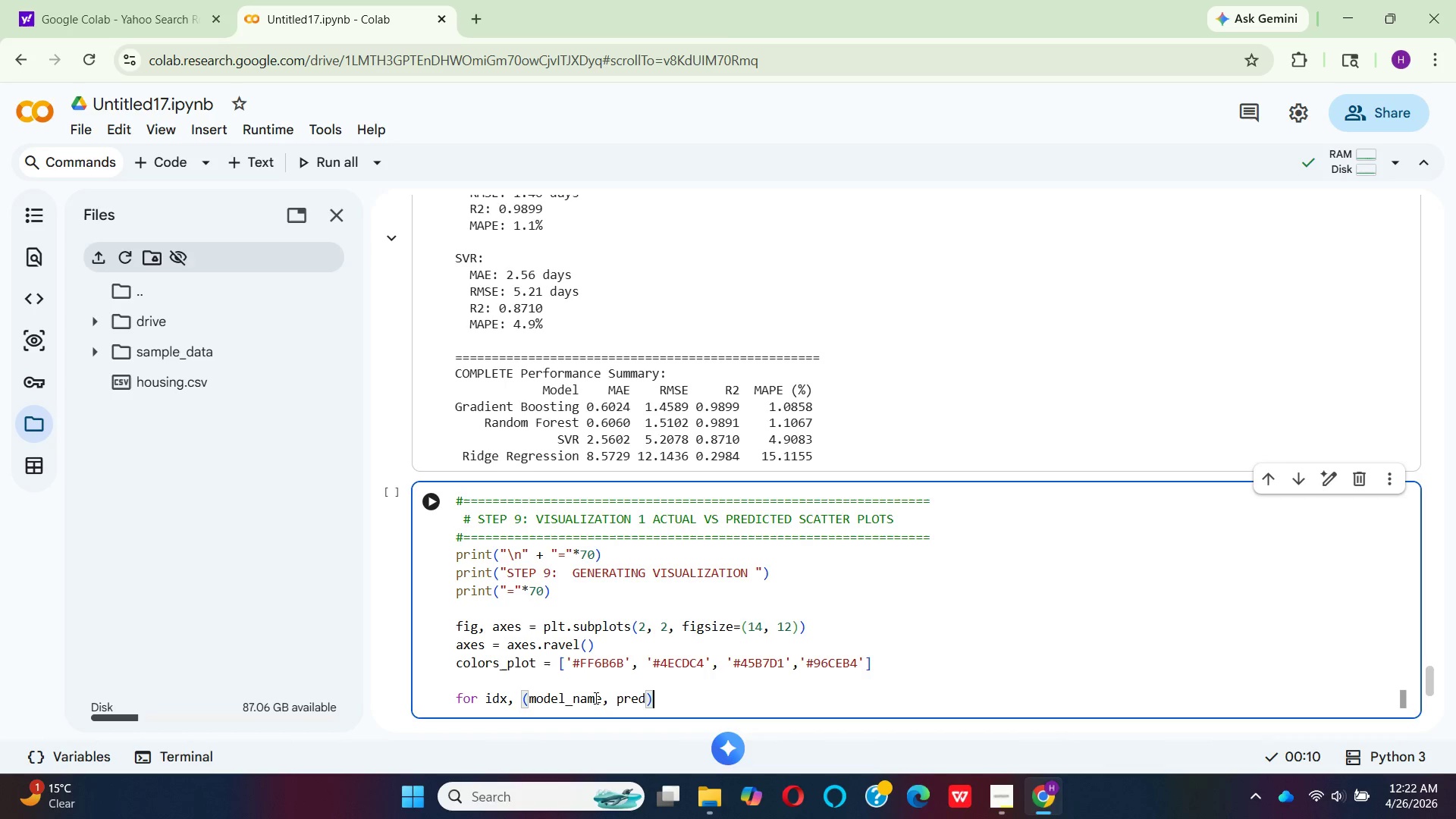 
type( in )
 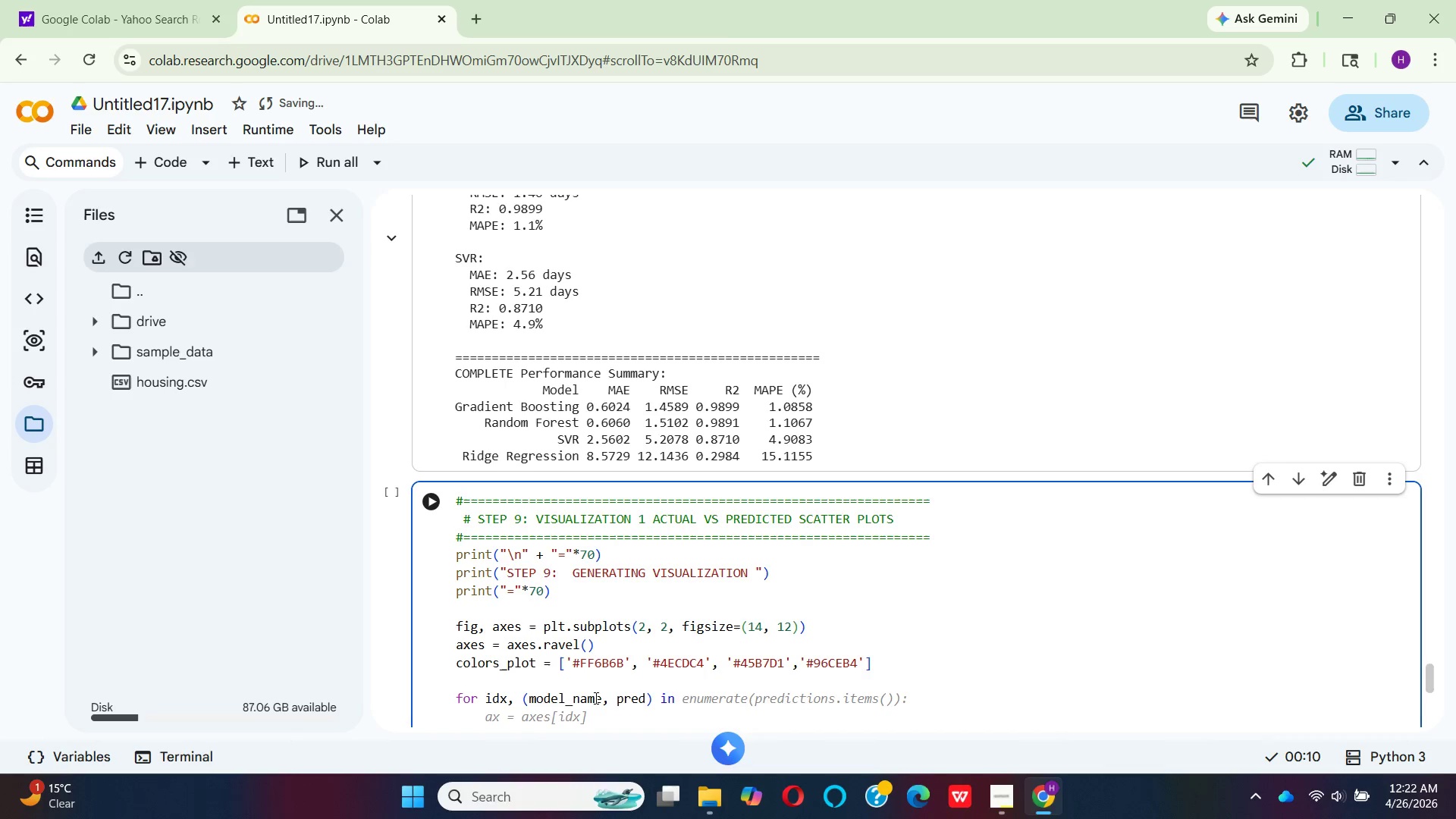 
wait(21.0)
 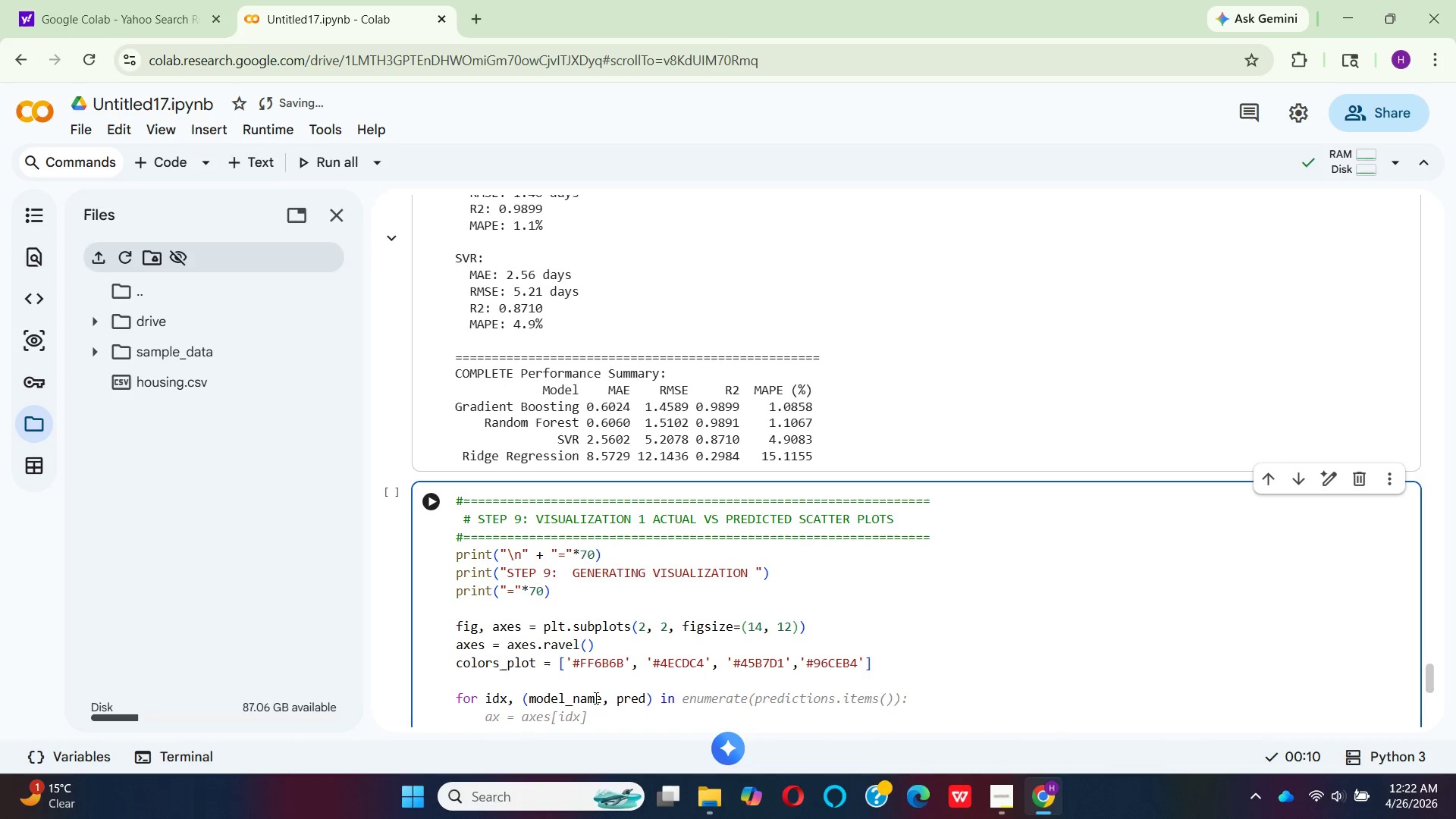 
left_click([761, 685])
 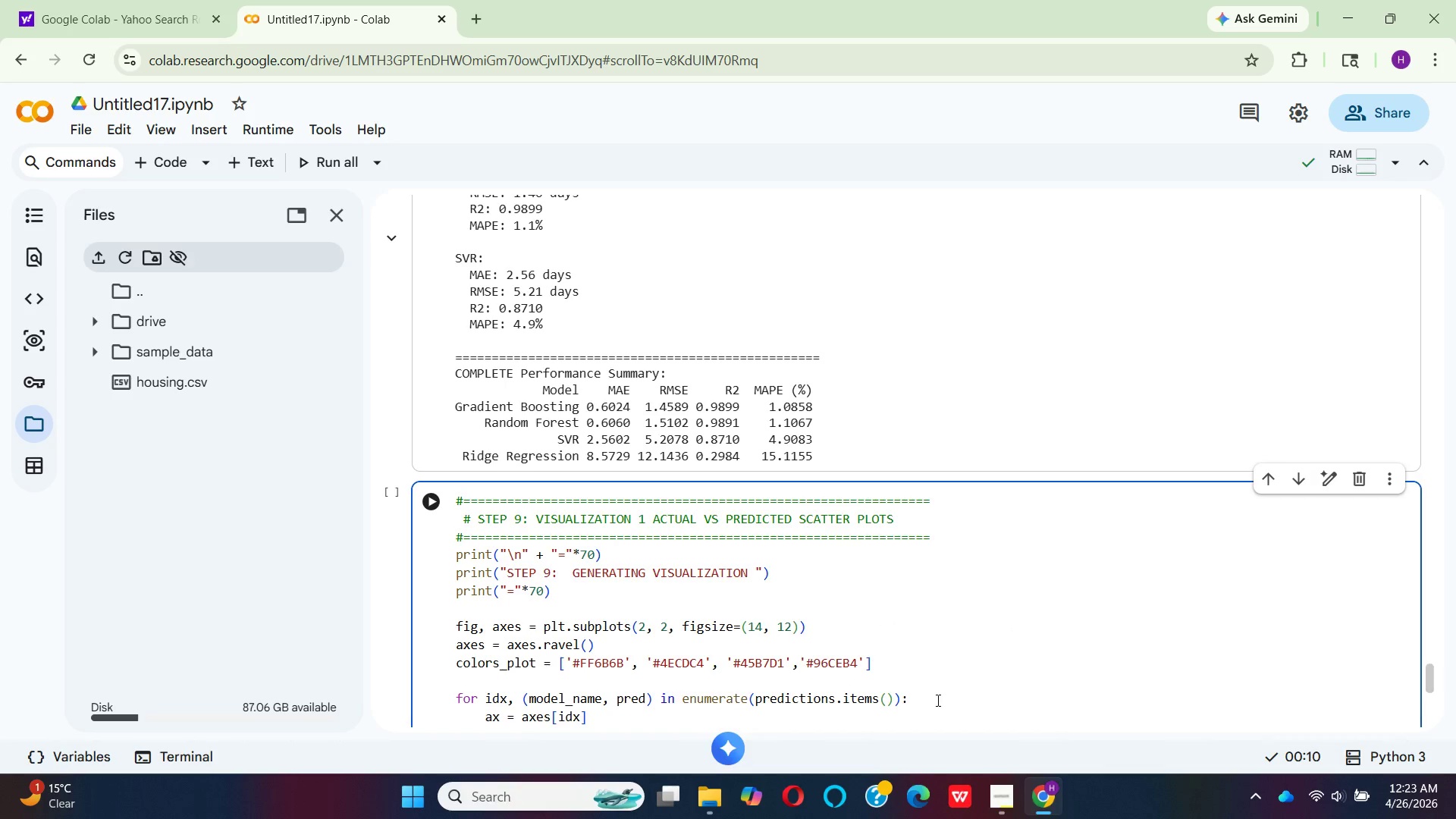 
wait(6.41)
 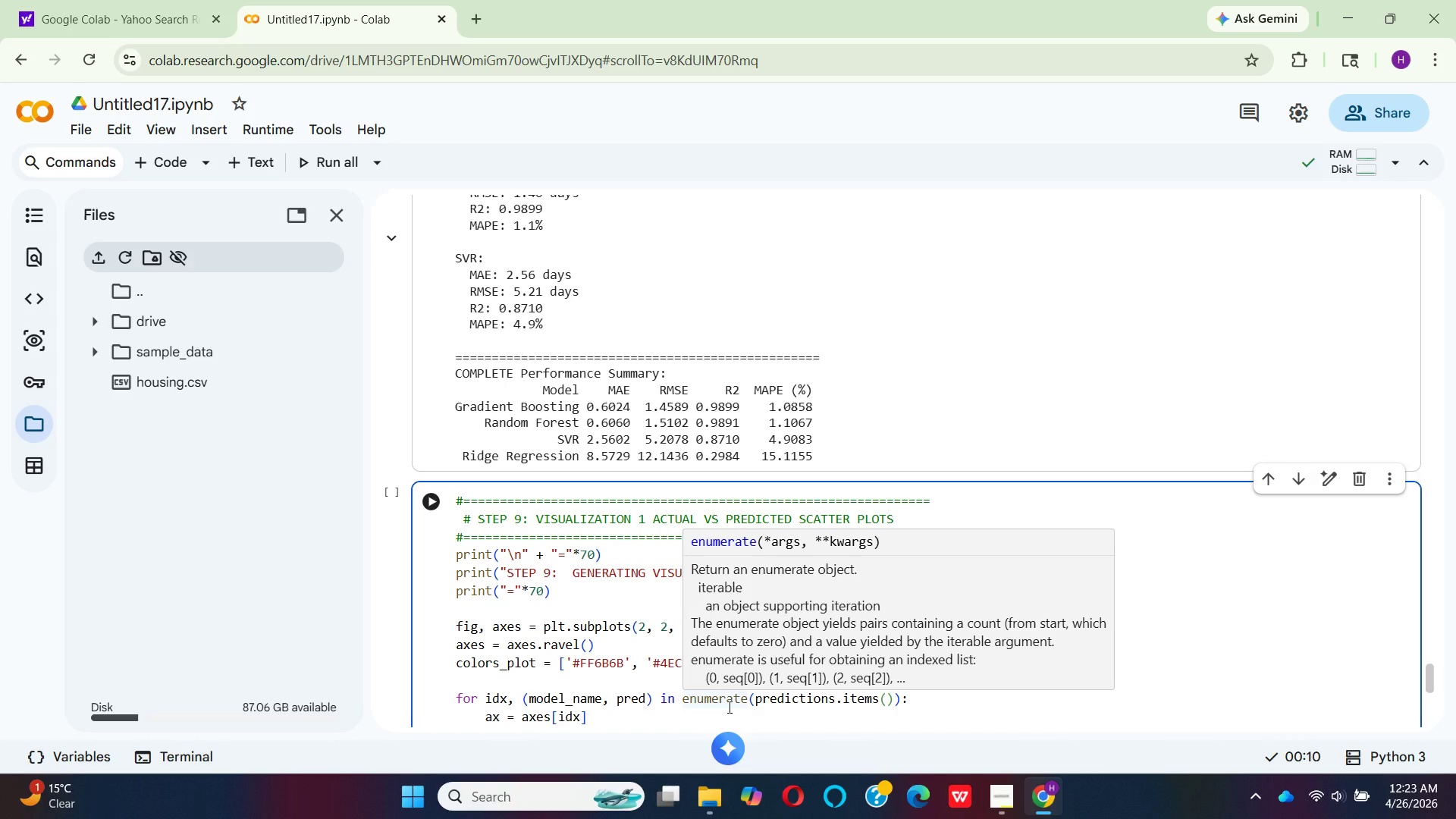 
scroll: coordinate [673, 675], scroll_direction: down, amount: 2.0
 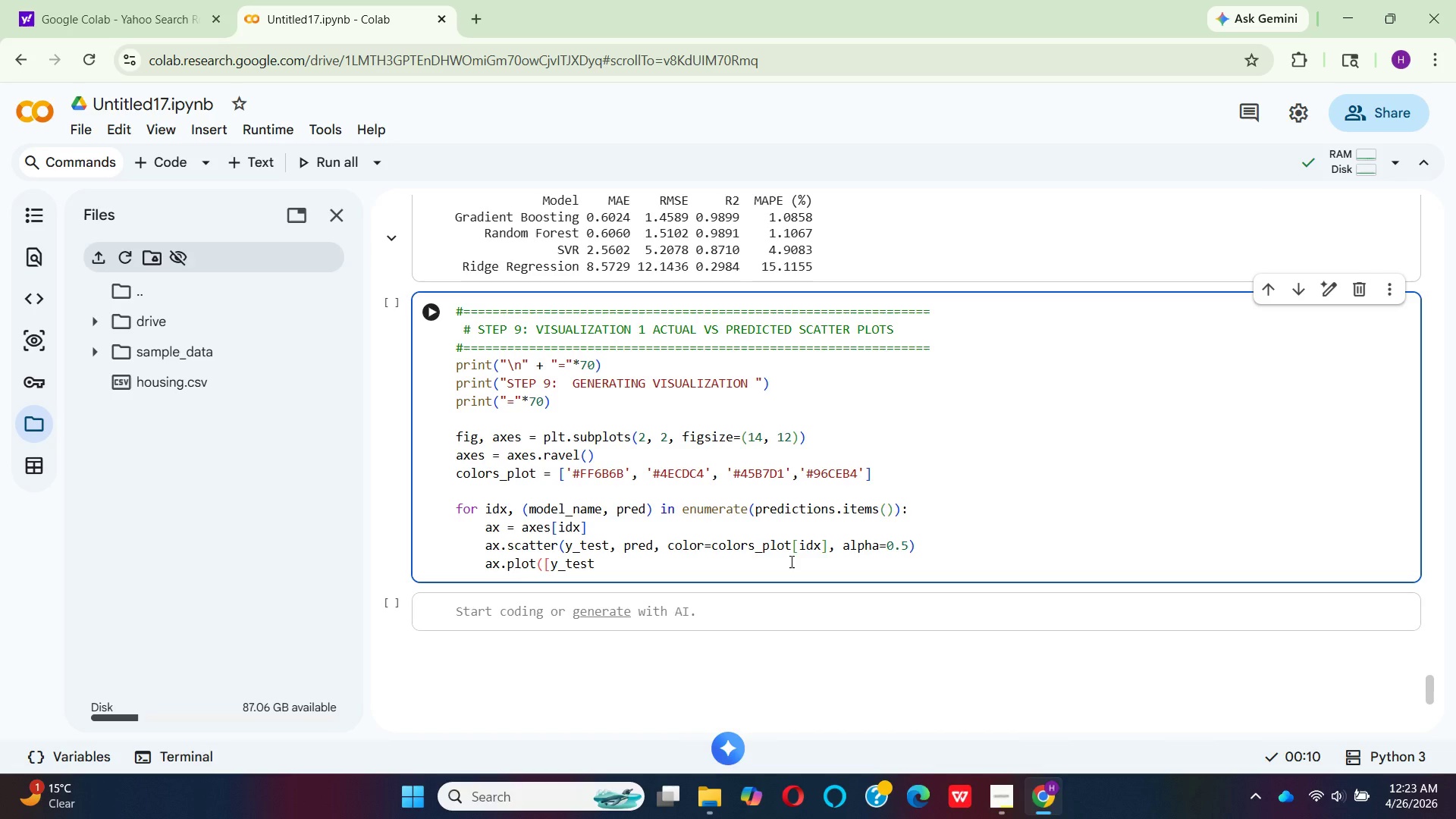 
wait(18.24)
 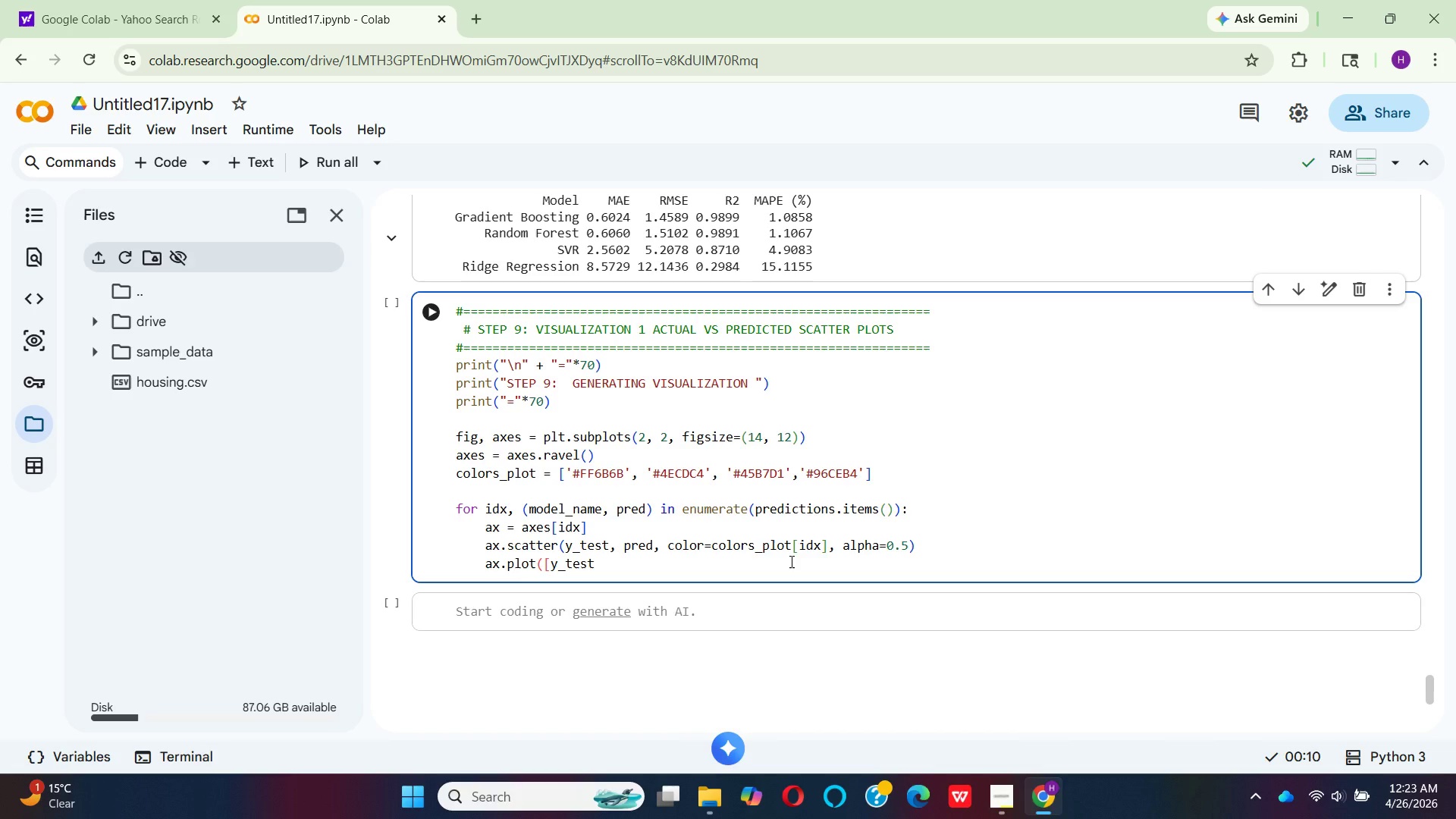 
left_click([701, 551])
 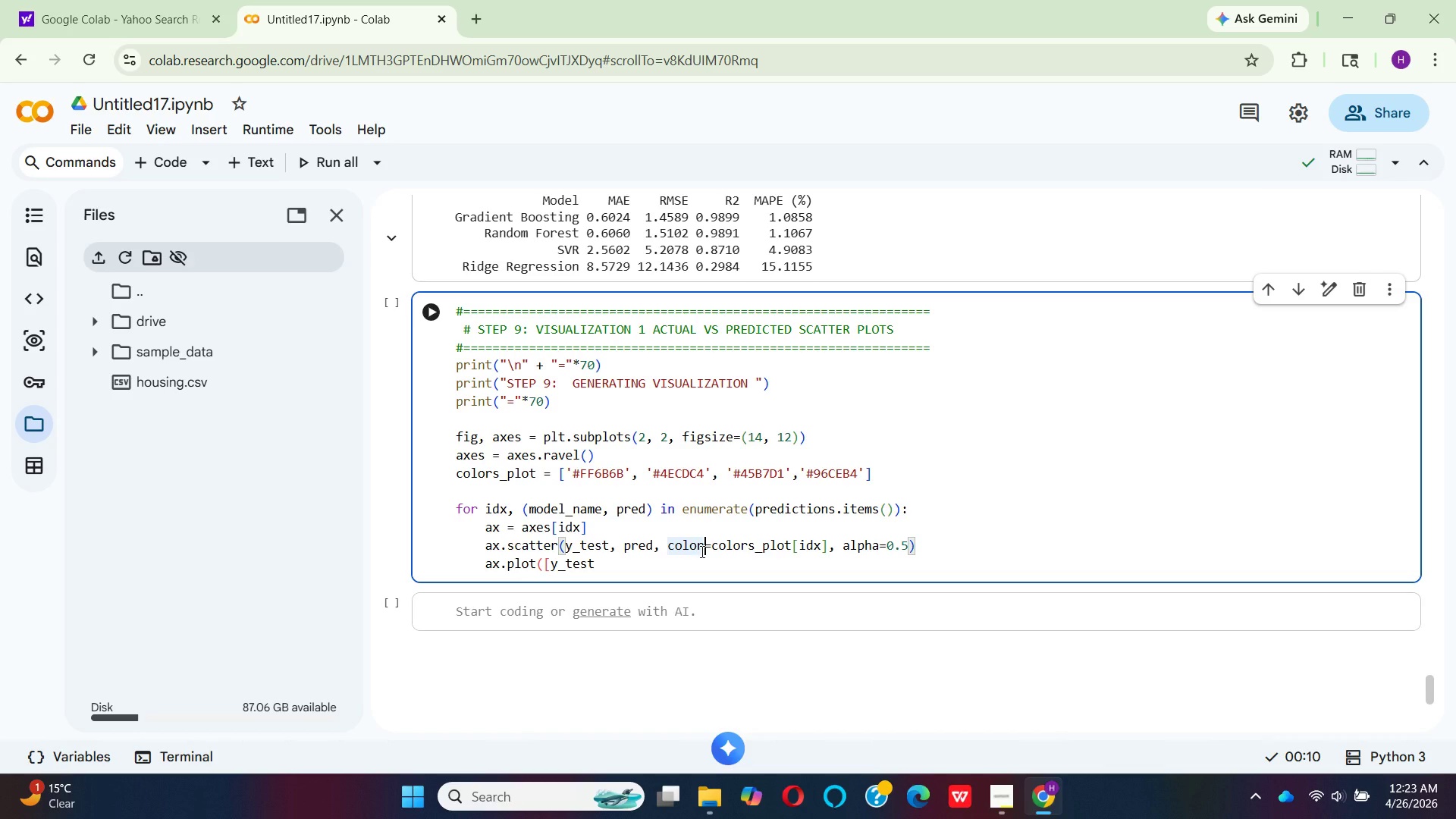 
key(Backspace)
 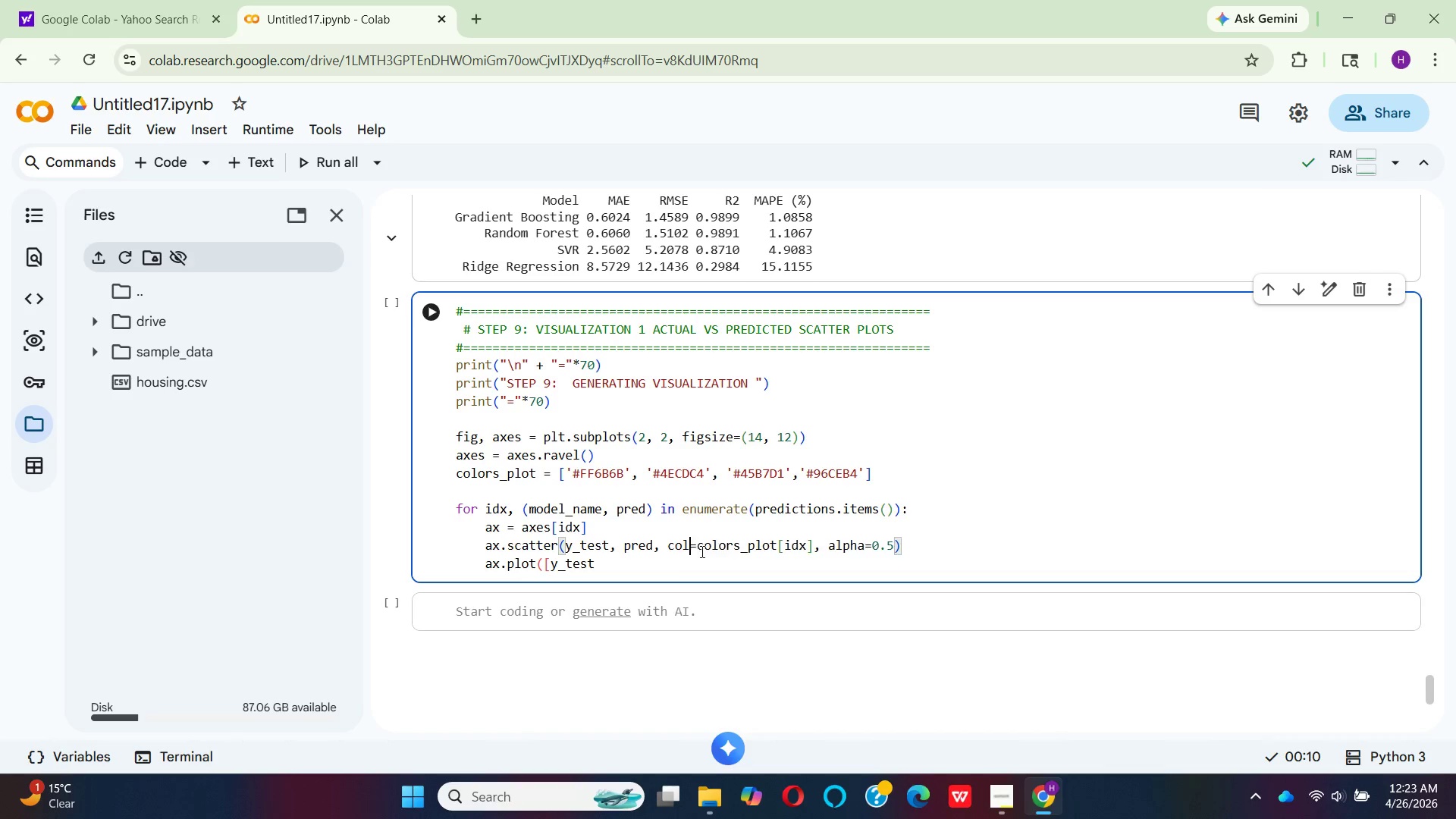 
key(Backspace)
 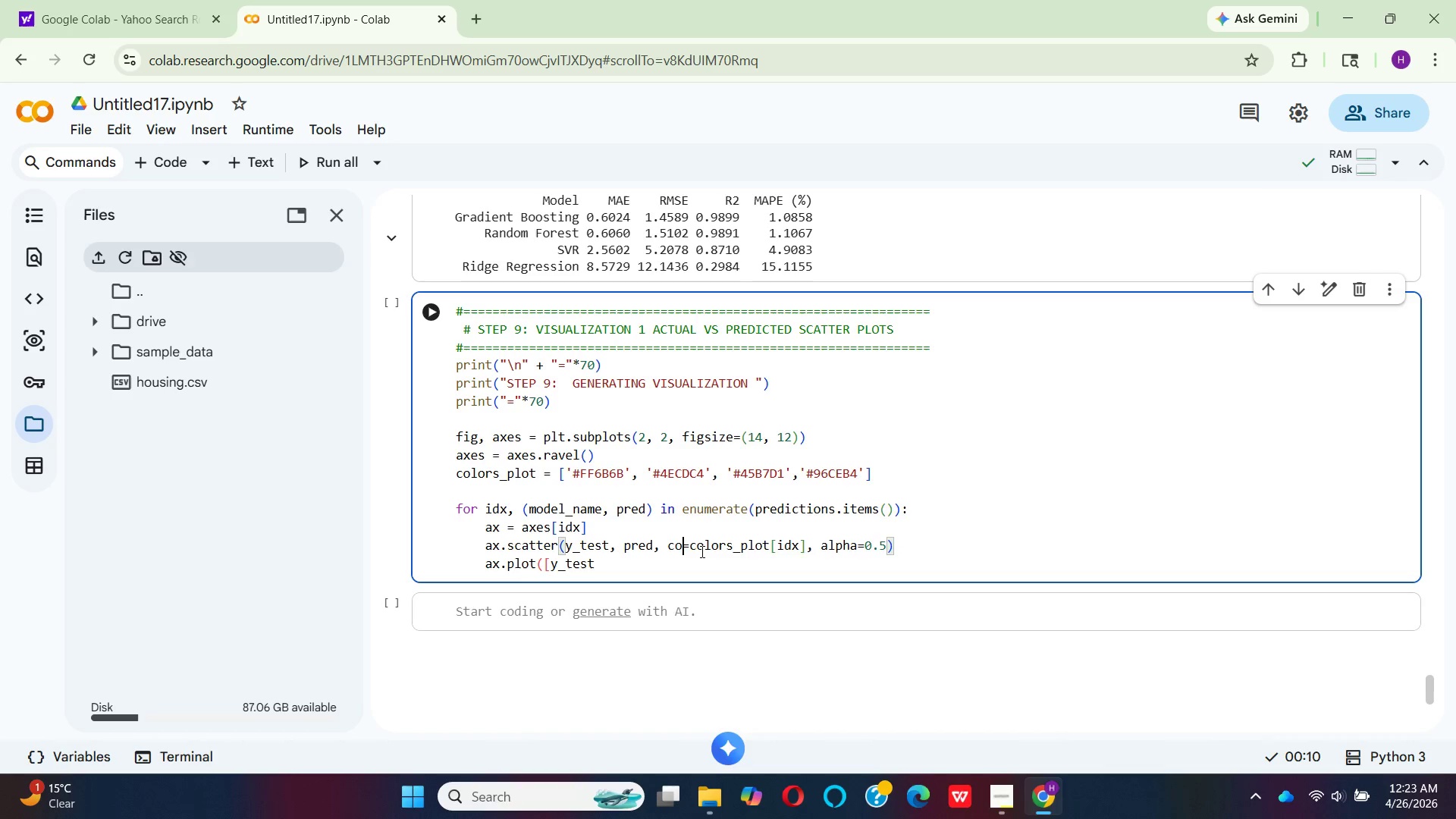 
key(Backspace)
 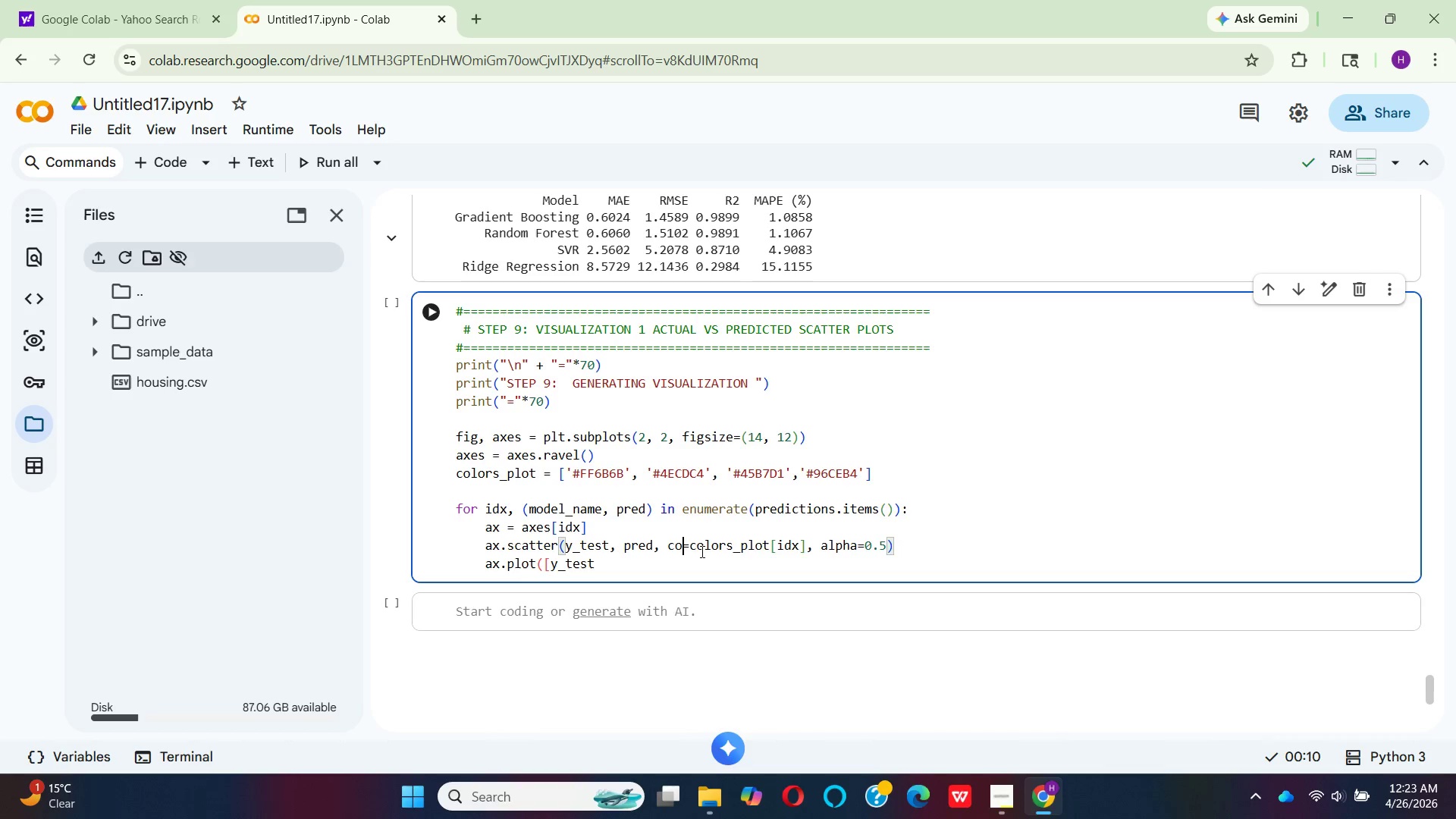 
key(Backspace)
 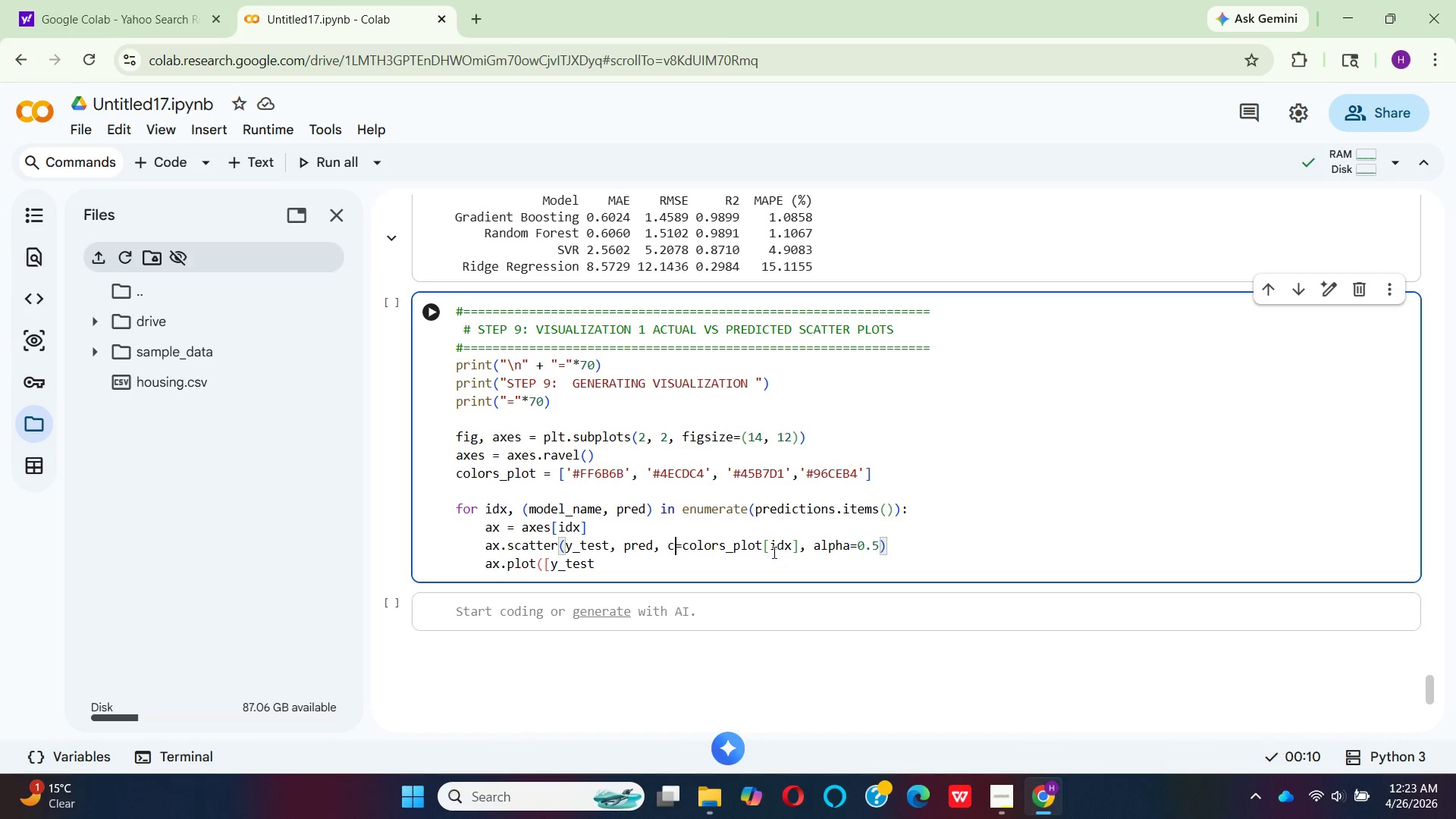 
wait(16.19)
 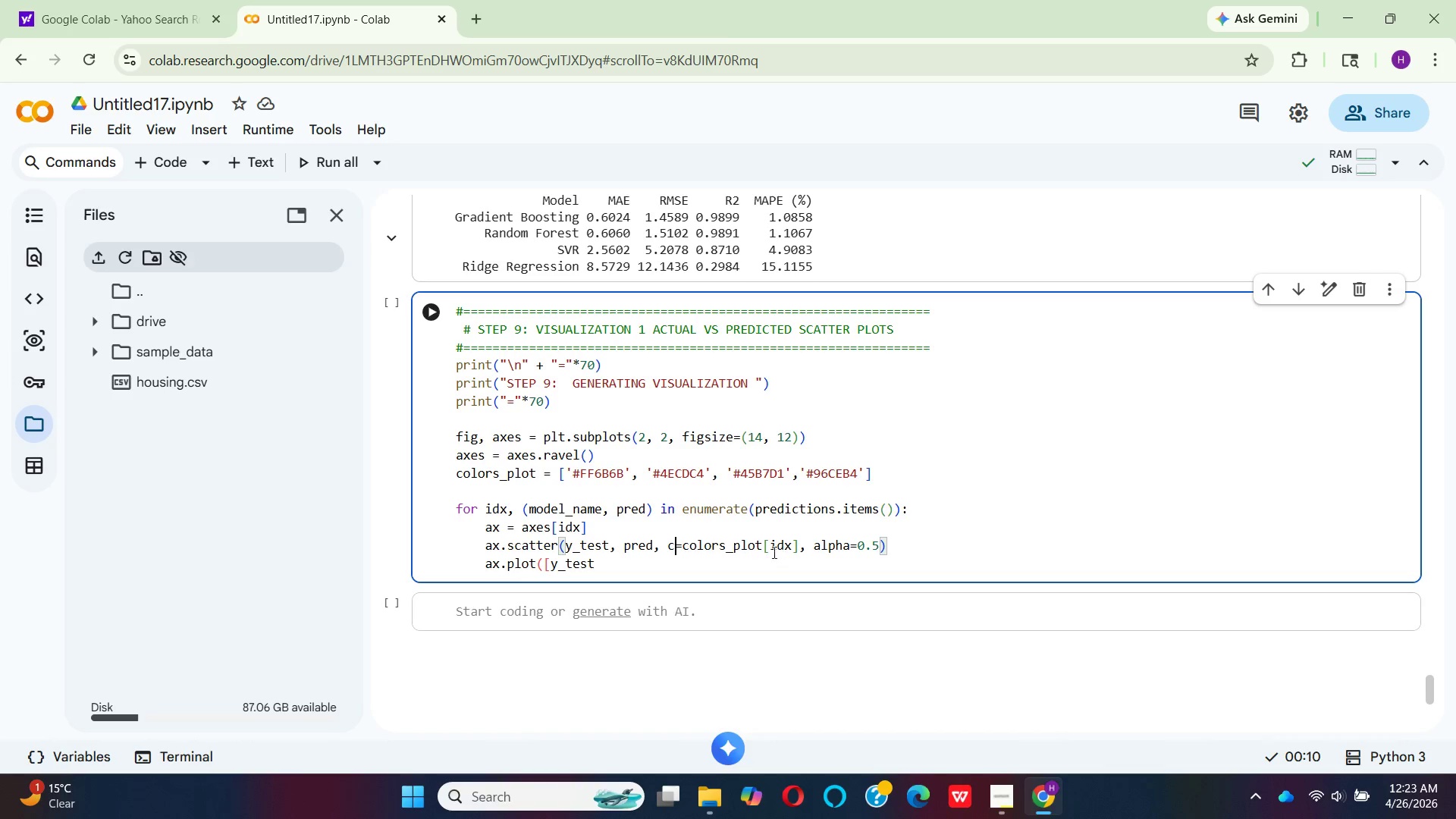 
left_click([883, 547])
 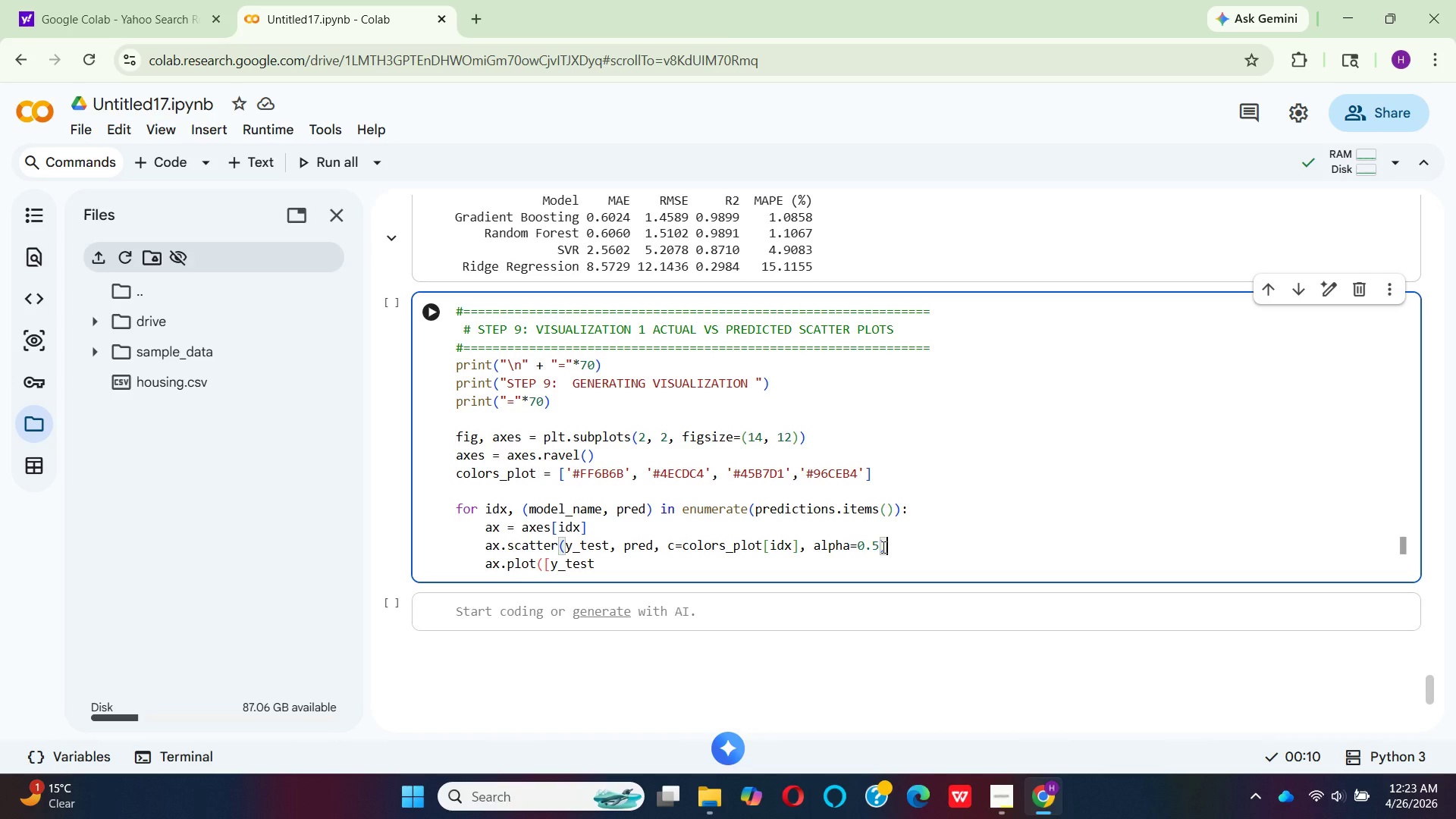 
left_click([881, 547])
 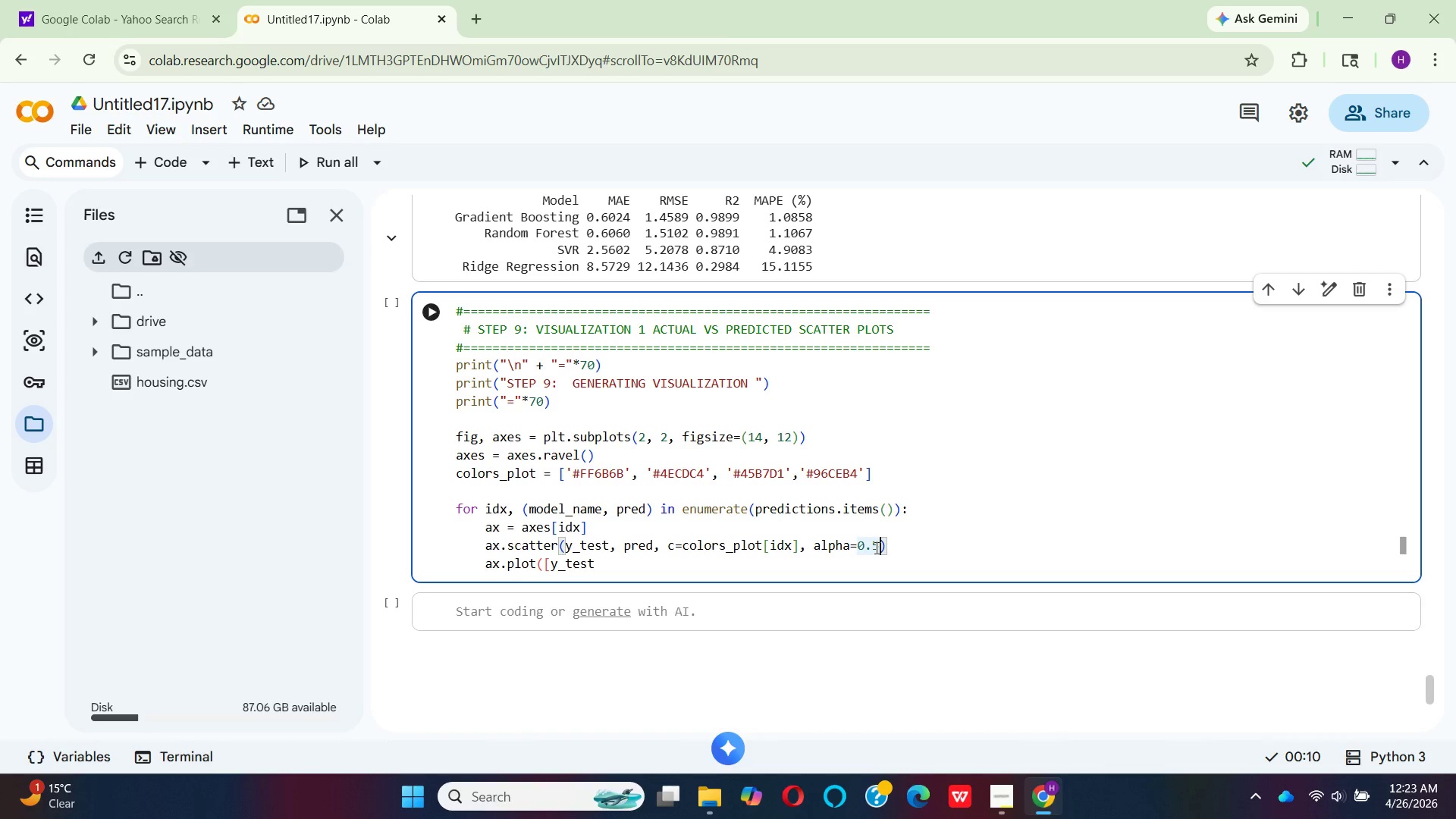 
type(, ed)
 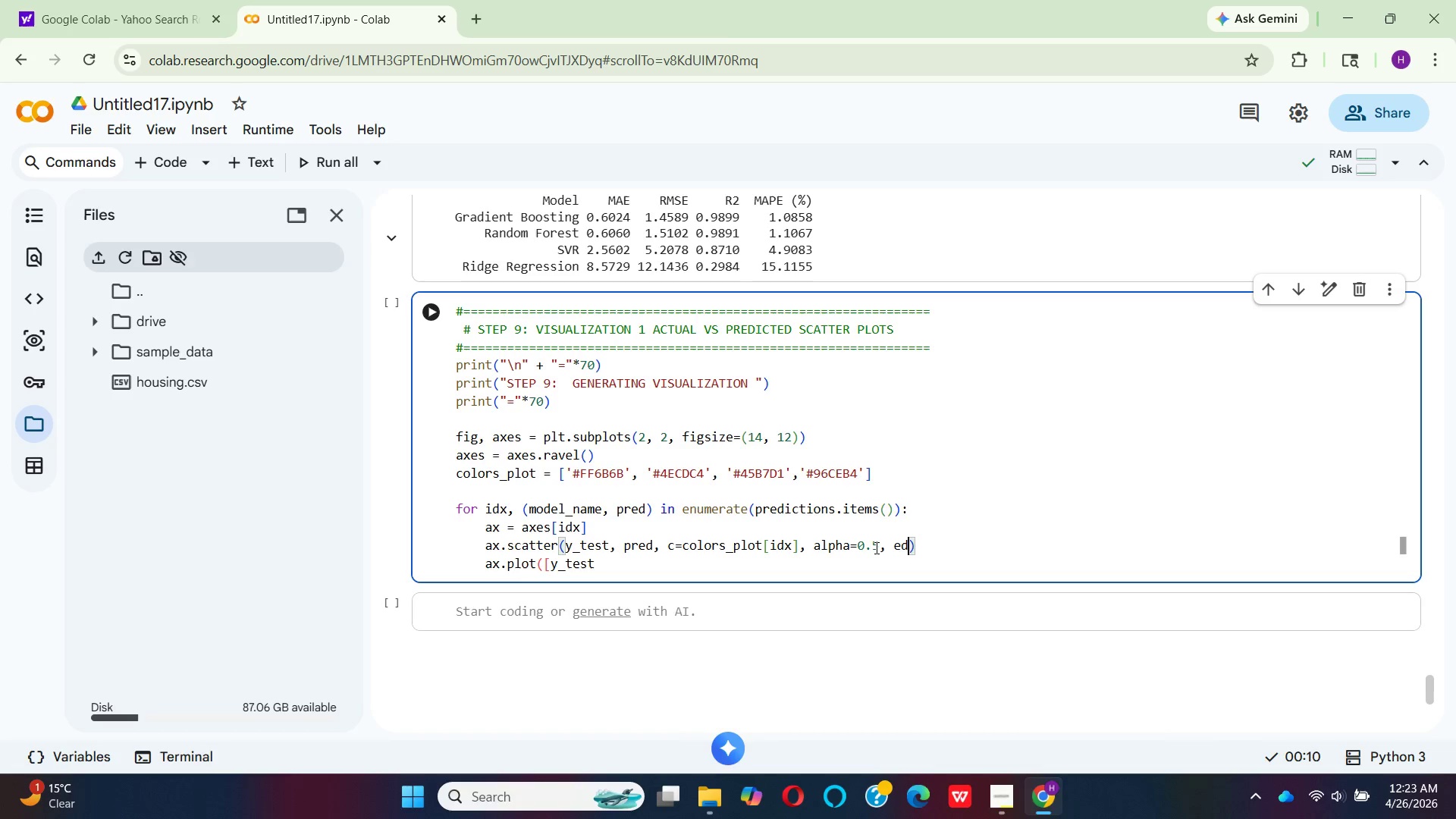 
type(gecolors='k)
 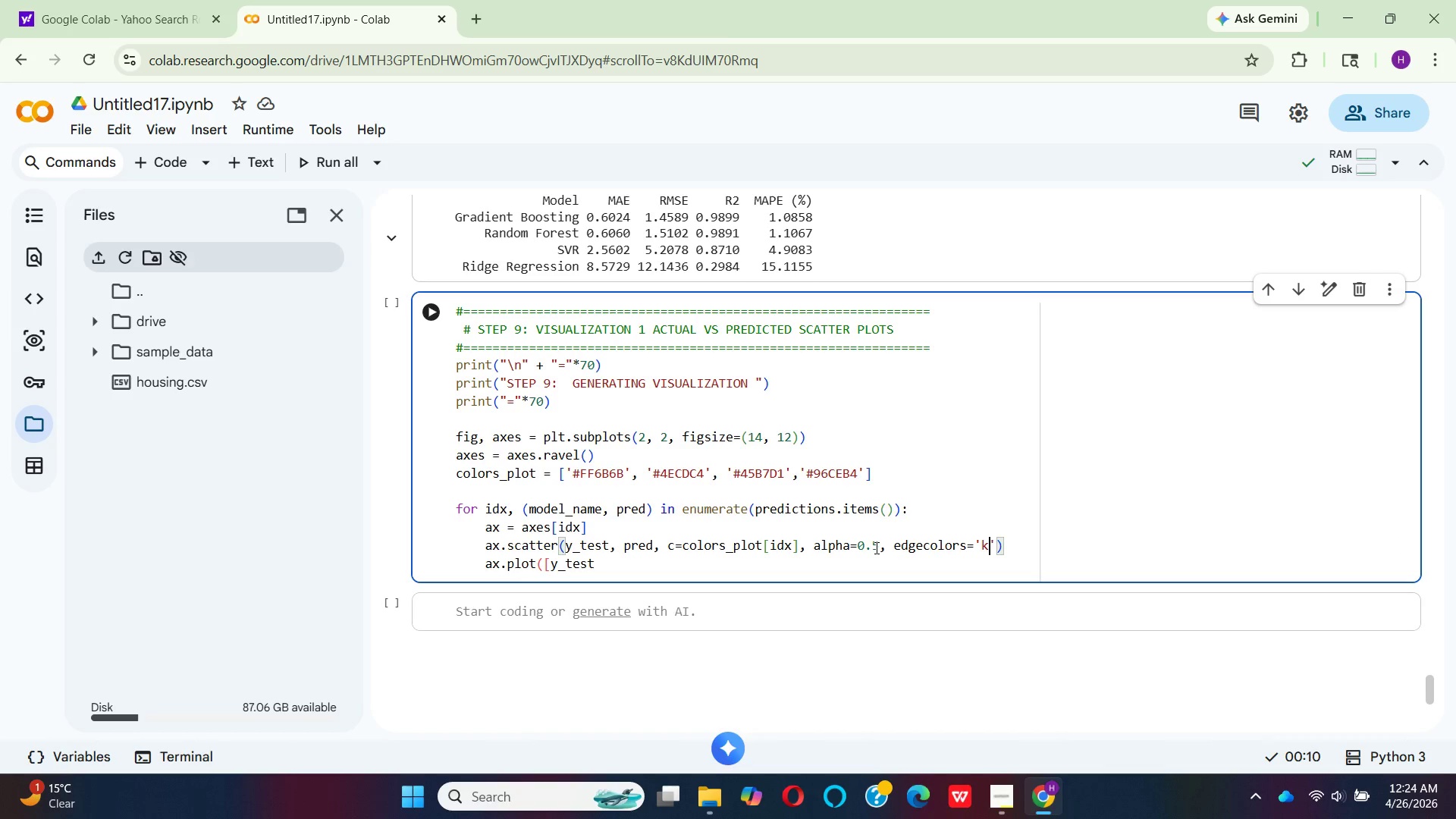 
key(ArrowRight)
 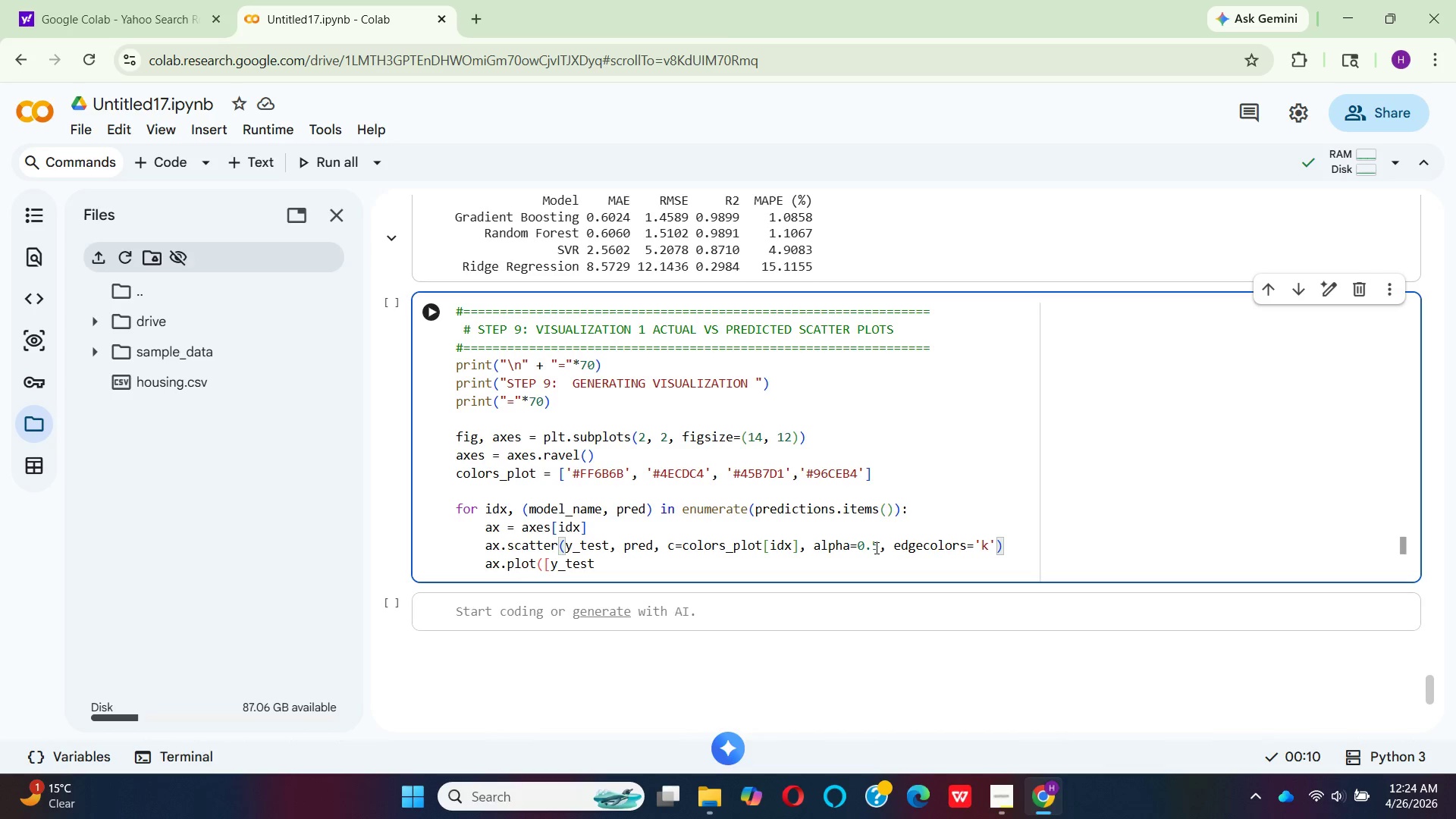 
type(, linewidth=0.5)
 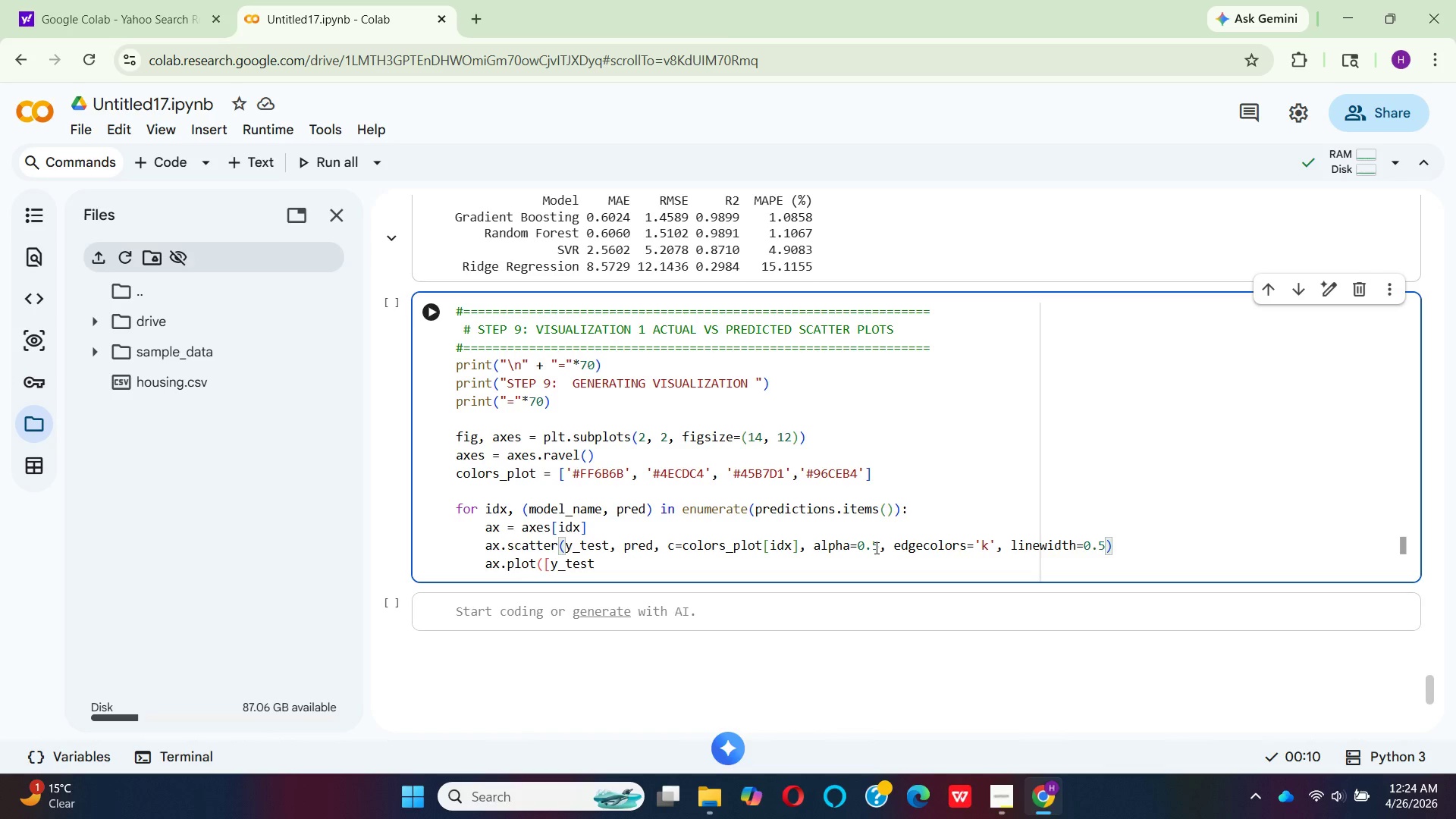 
key(ArrowRight)
 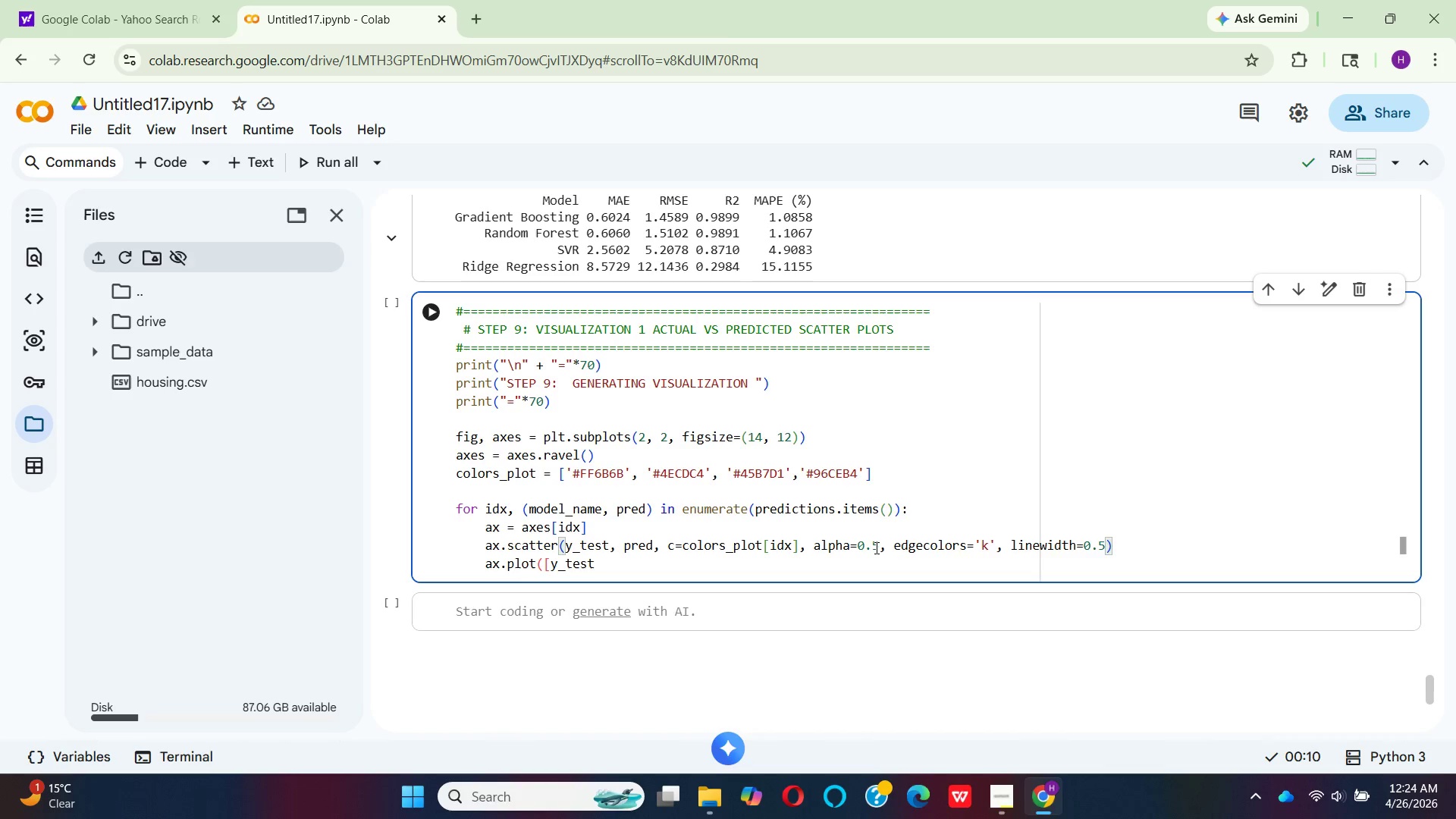 
key(Enter)
 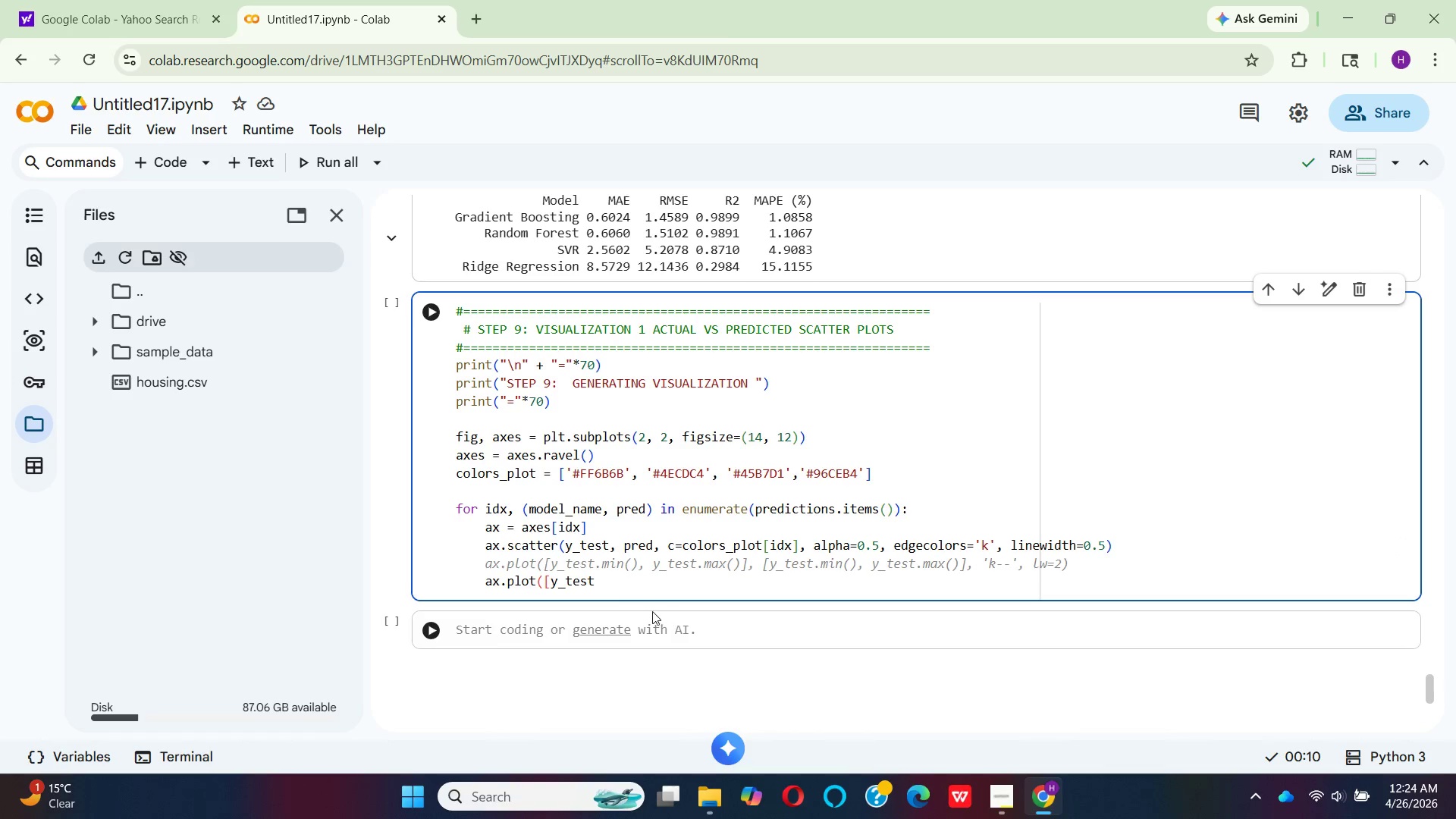 
left_click_drag(start_coordinate=[617, 576], to_coordinate=[469, 580])
 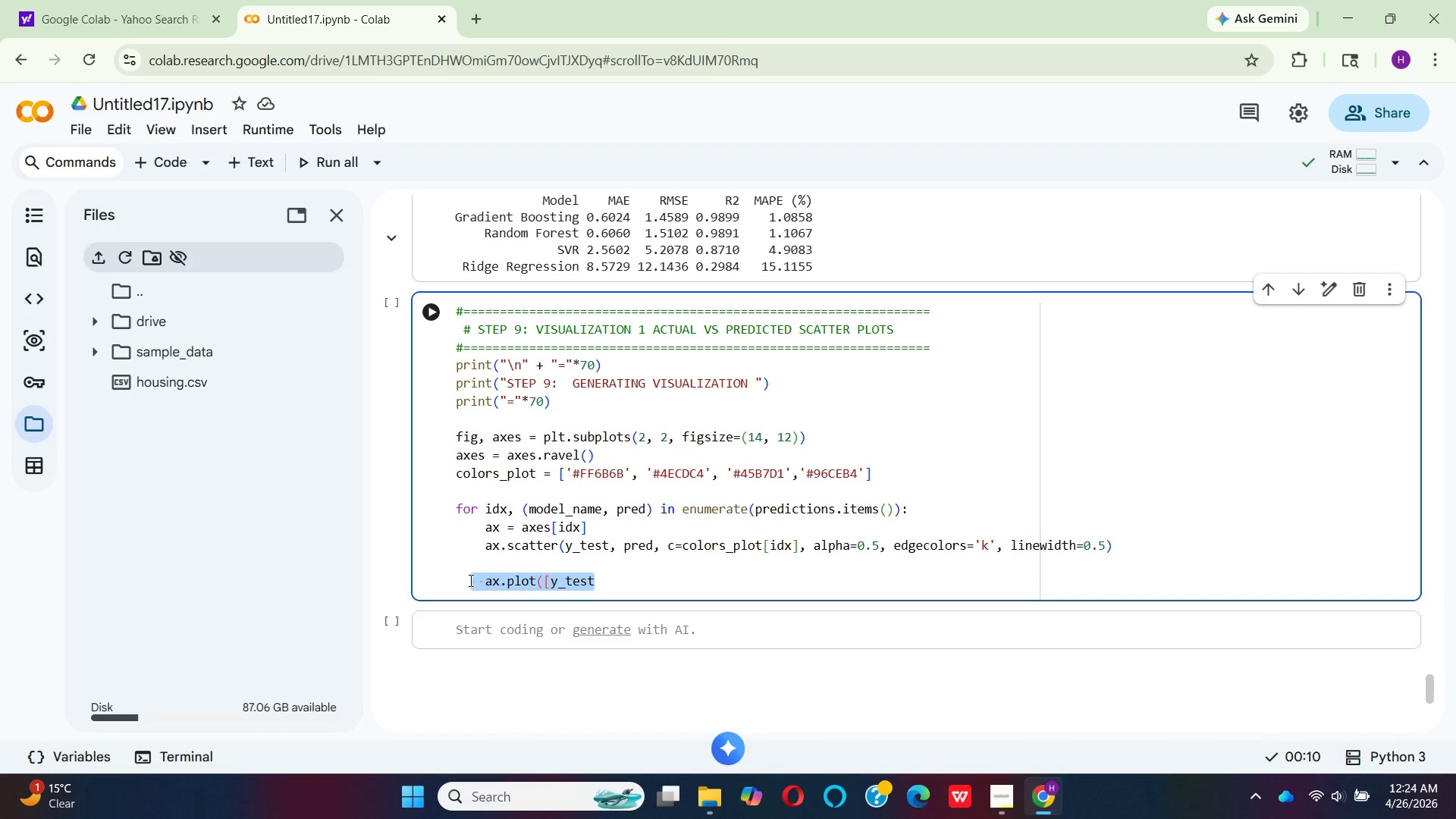 
key(Backspace)
 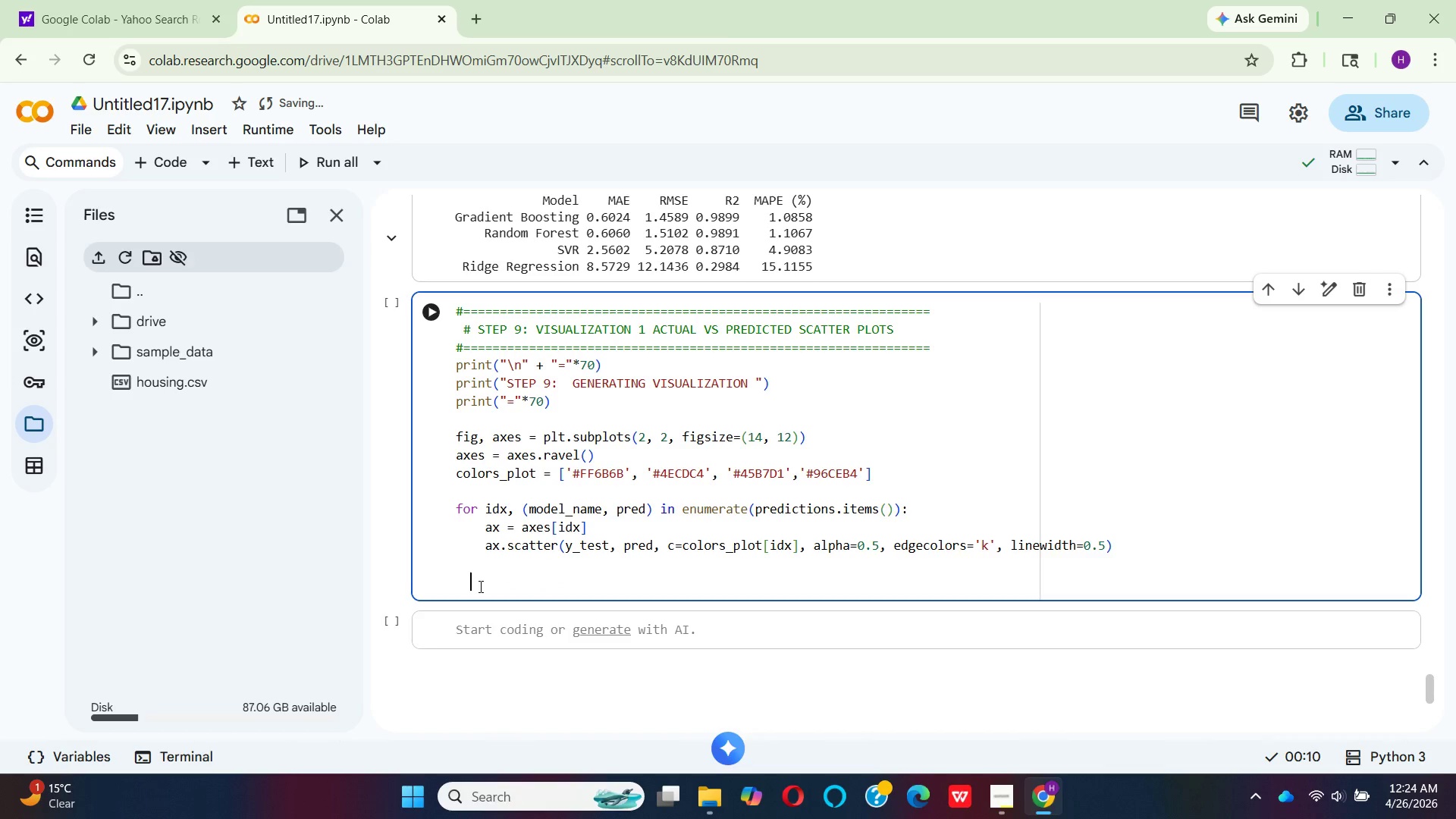 
left_click([482, 585])
 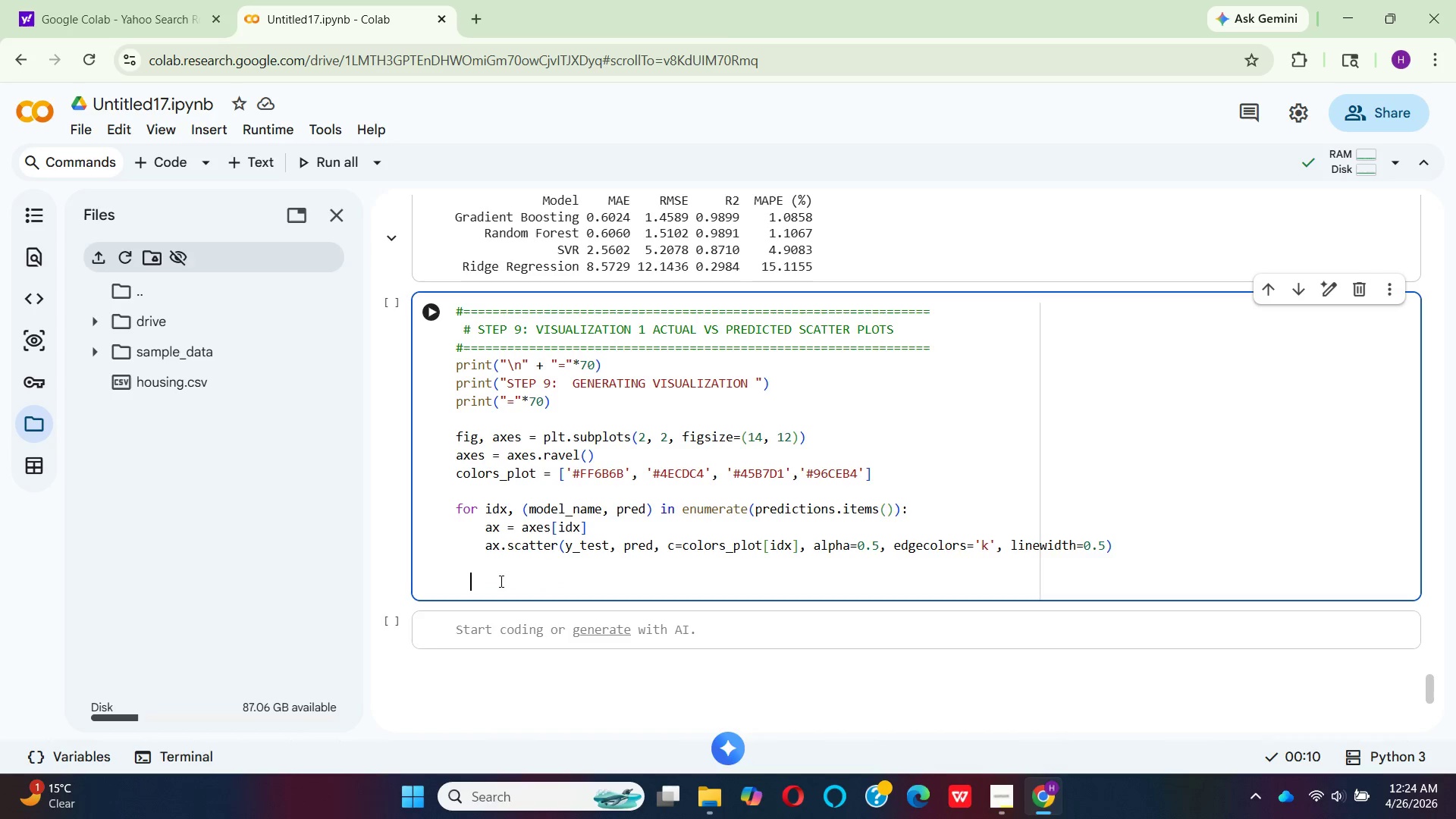 
key(Space)
 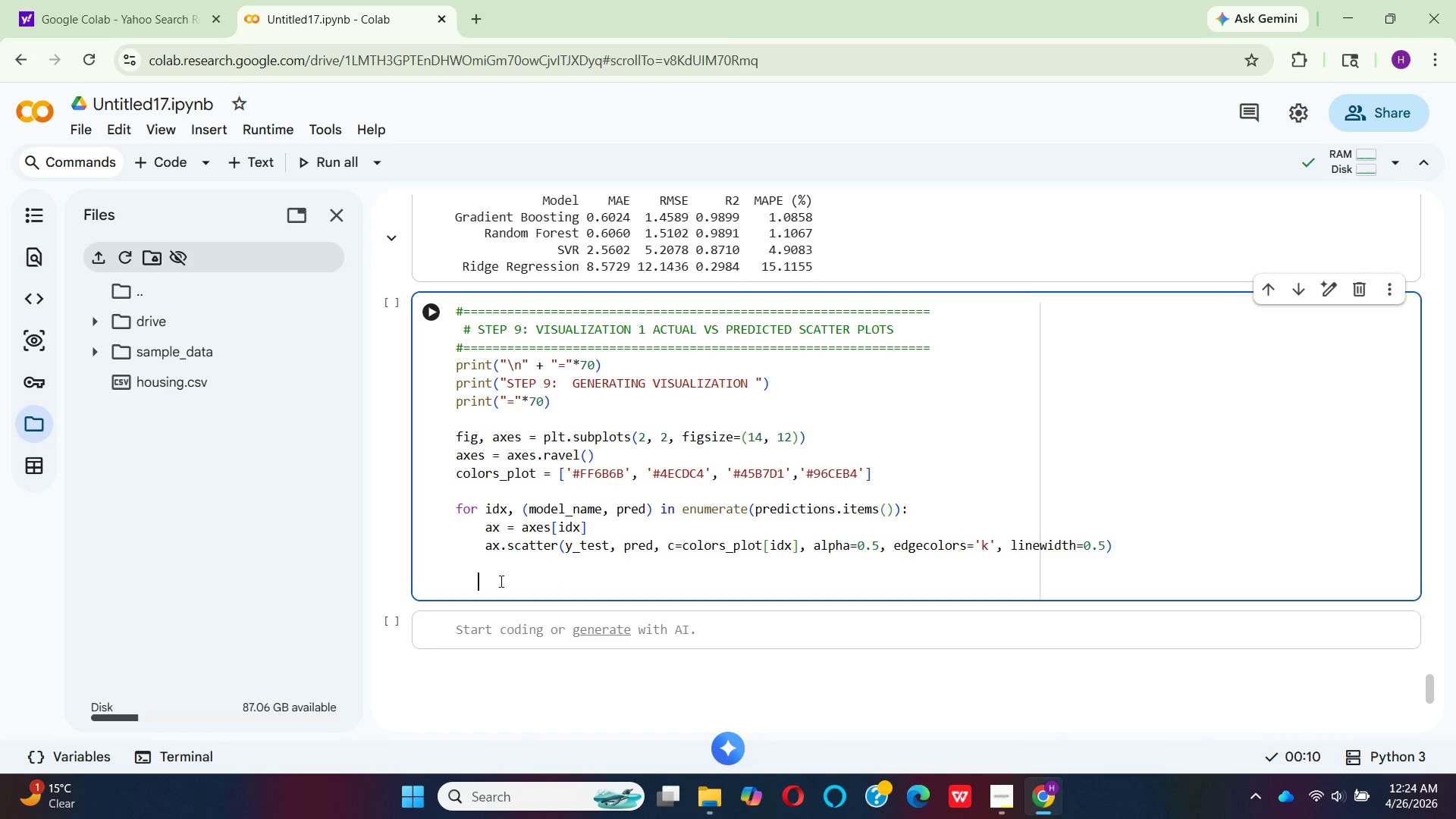 
key(Space)
 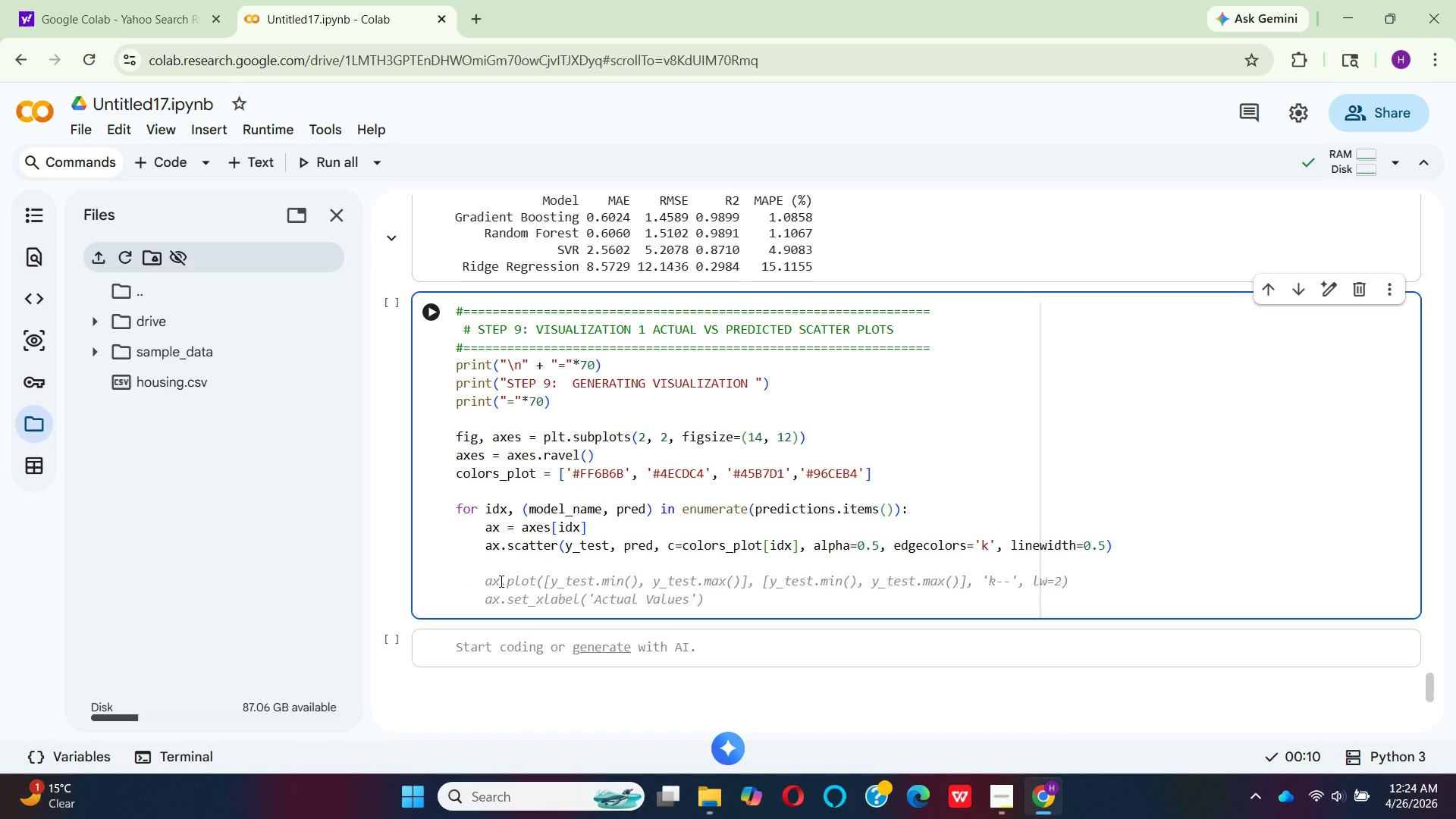 
key(Enter)
 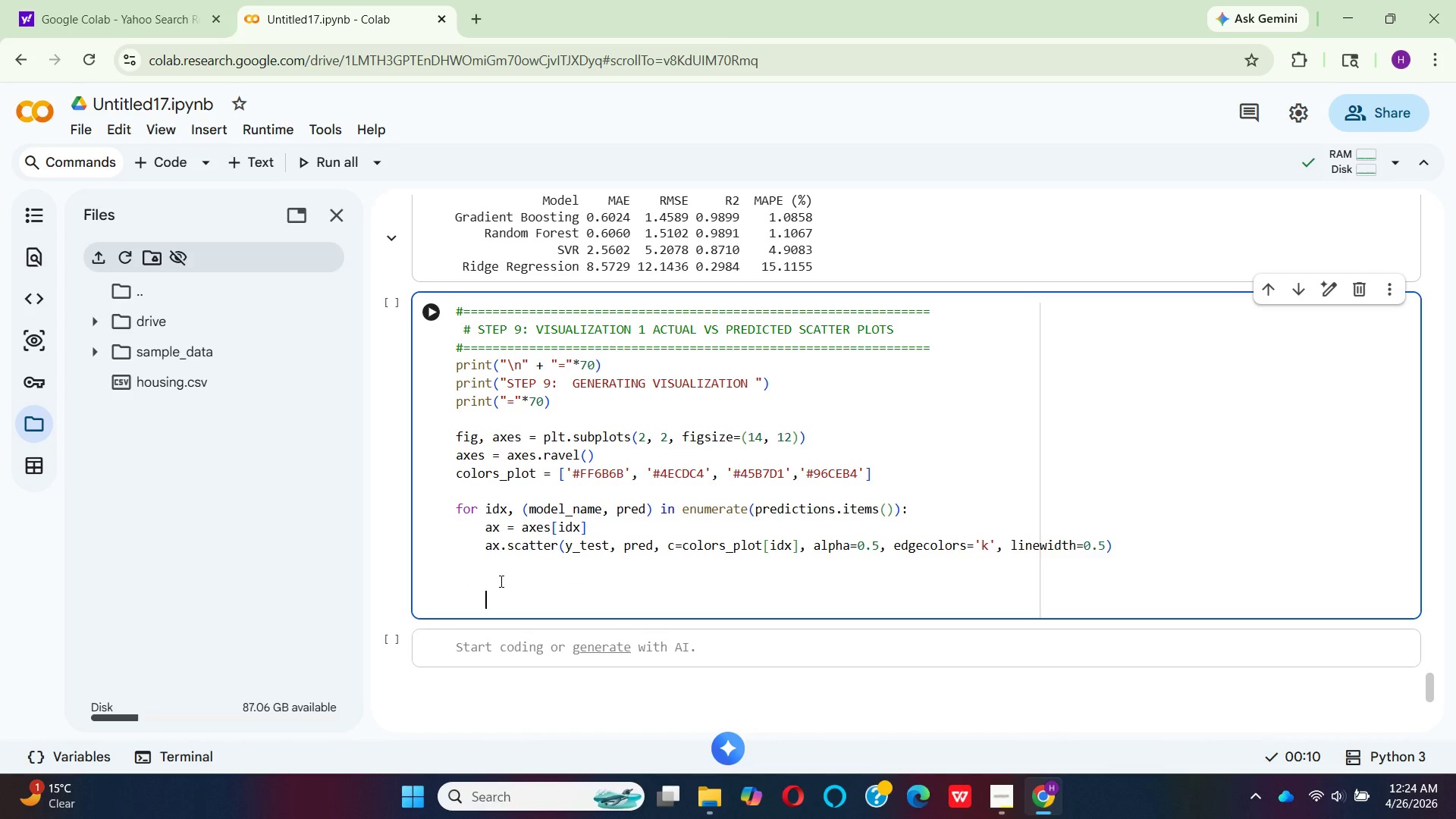 
type(# perfect prediction line)
 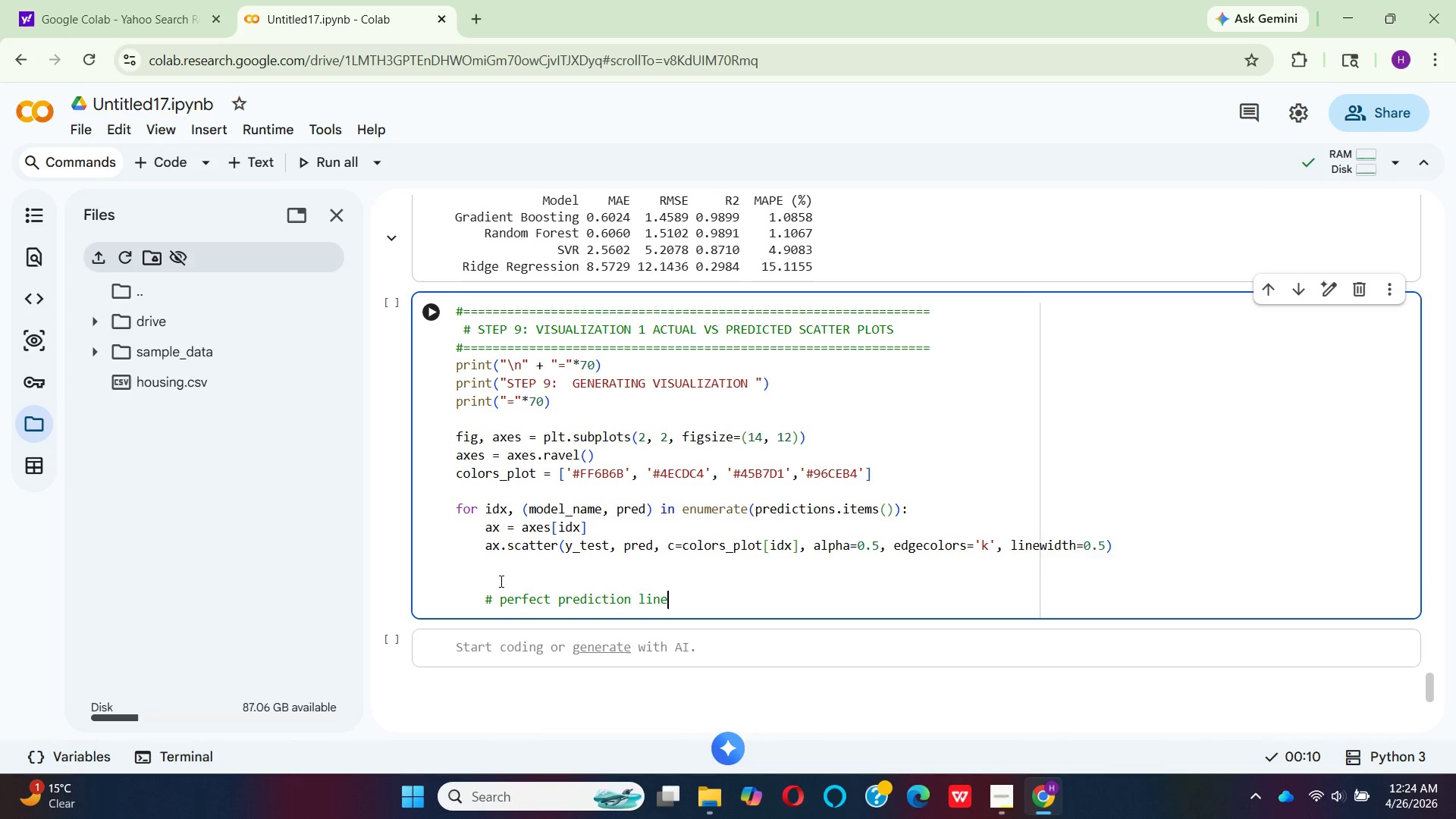 
key(Enter)
 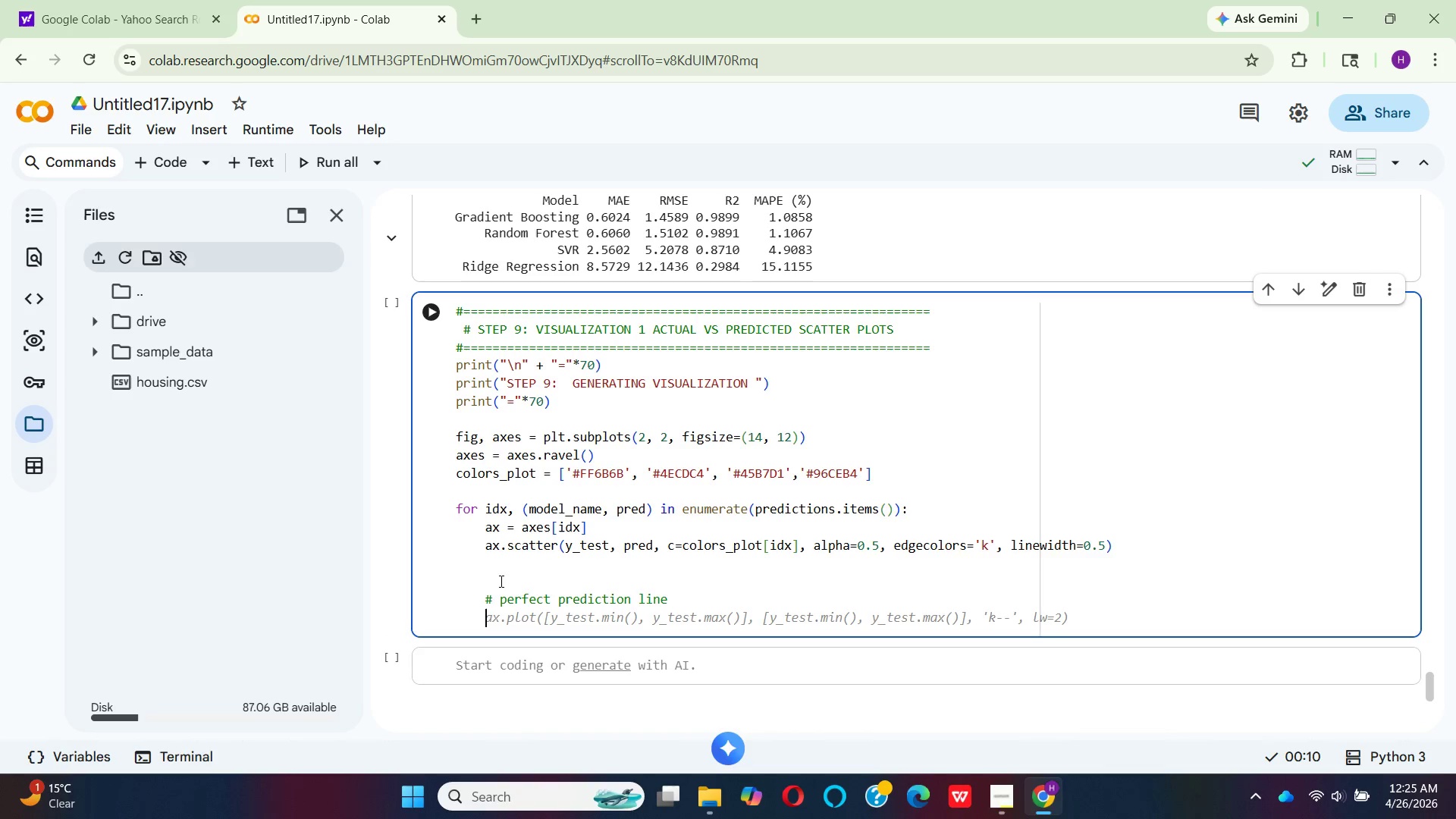 
type(min_val =)
 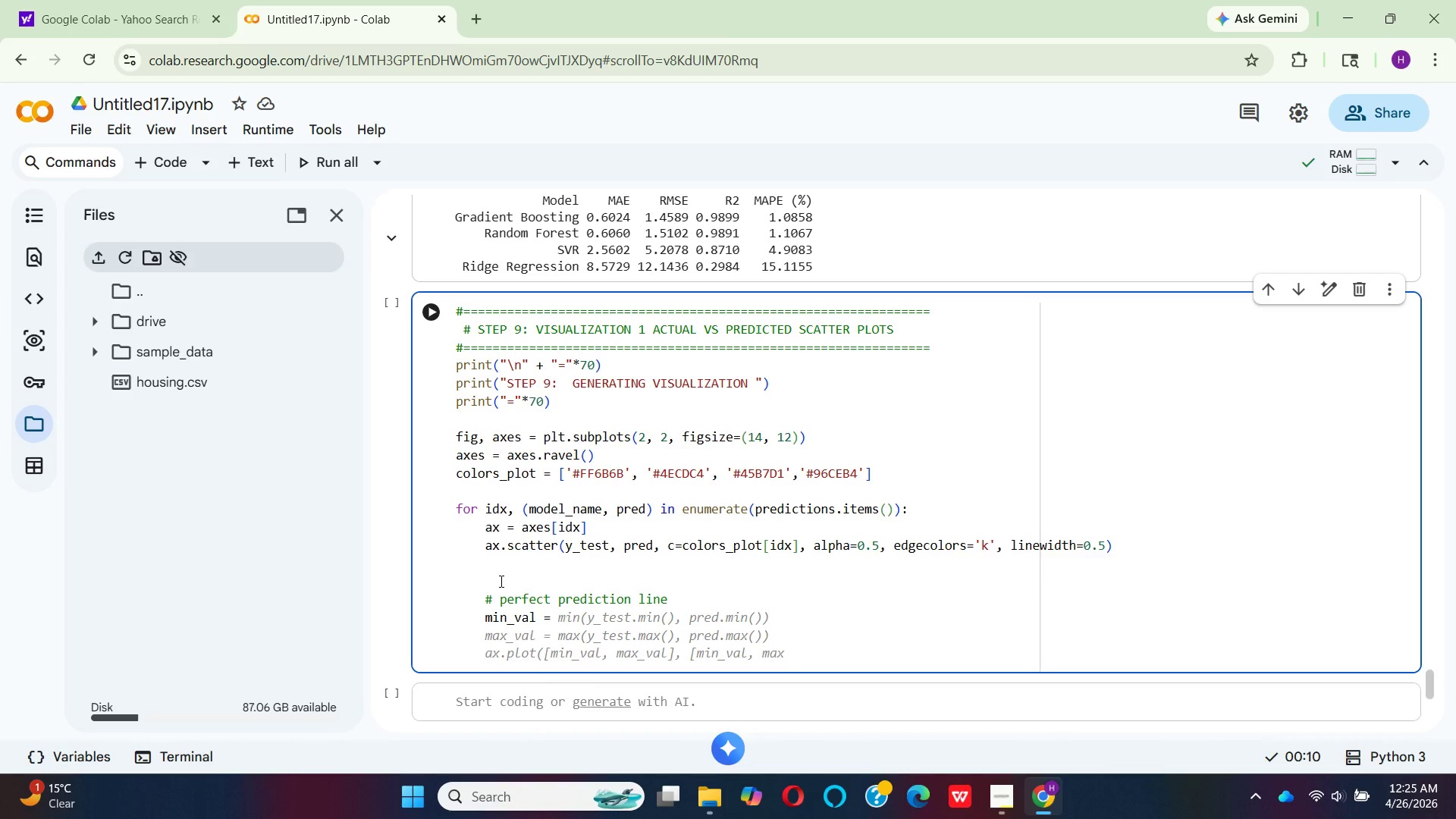 
left_click([635, 592])
 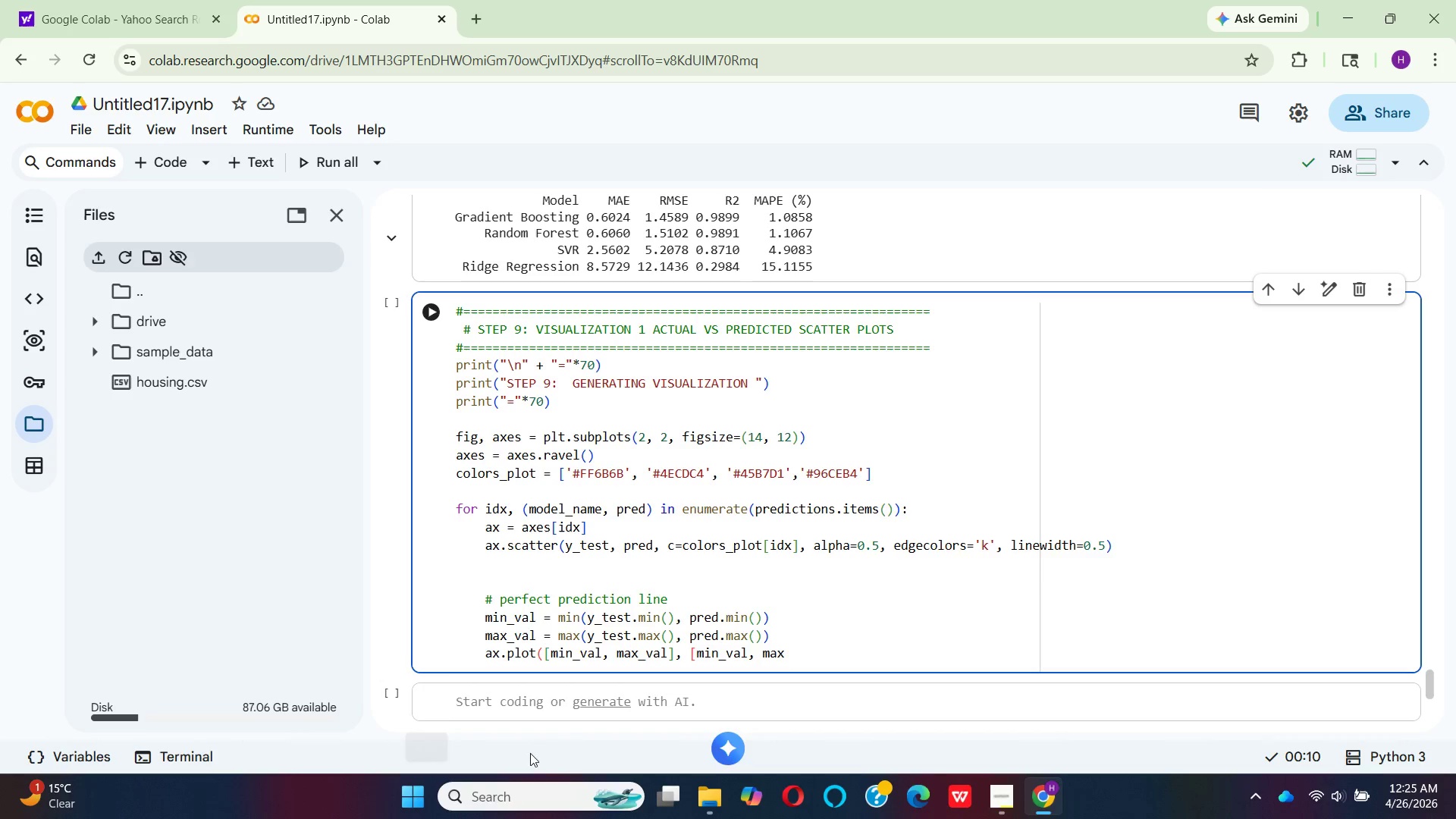 
wait(12.12)
 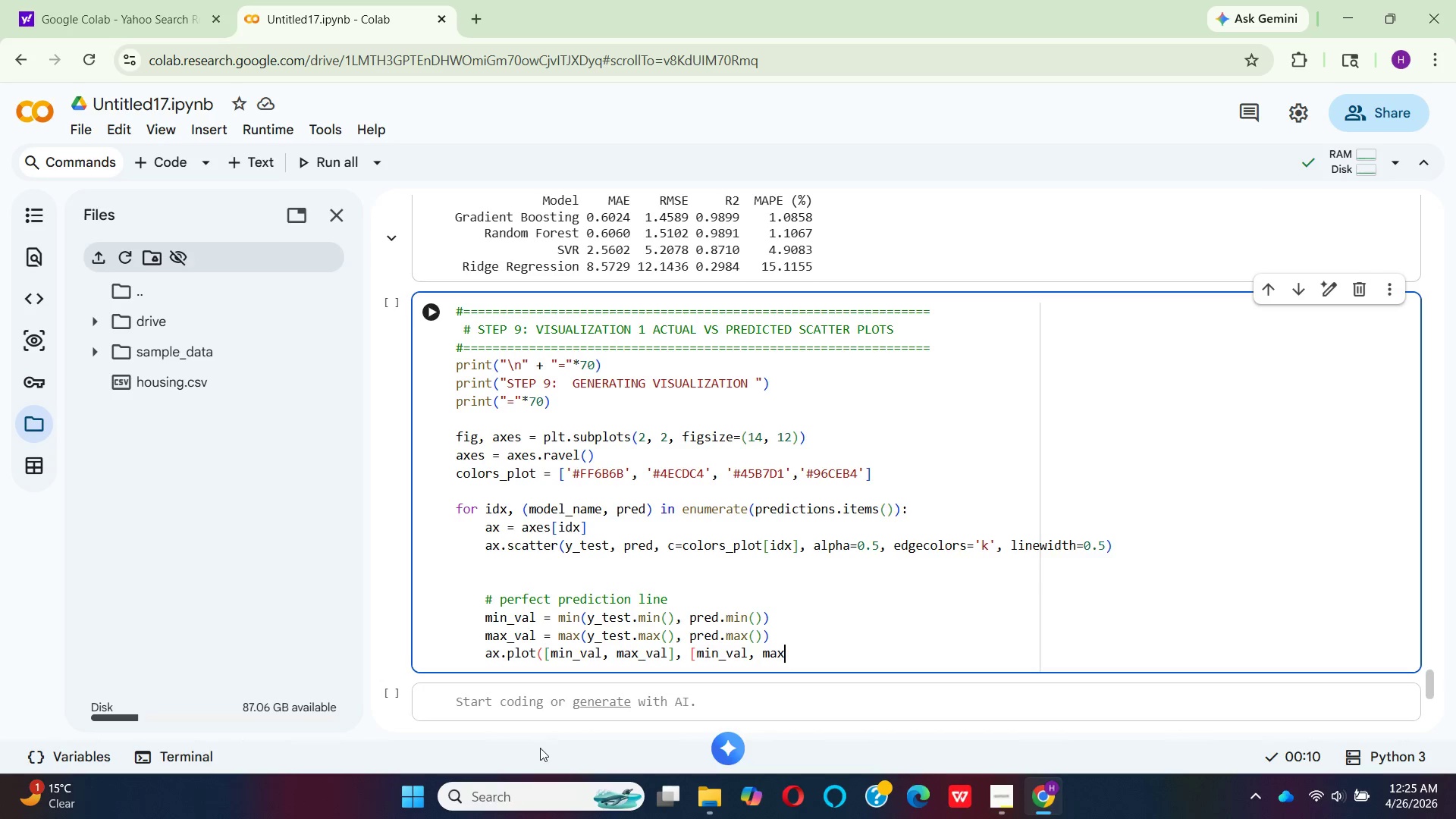 
type(_val)
 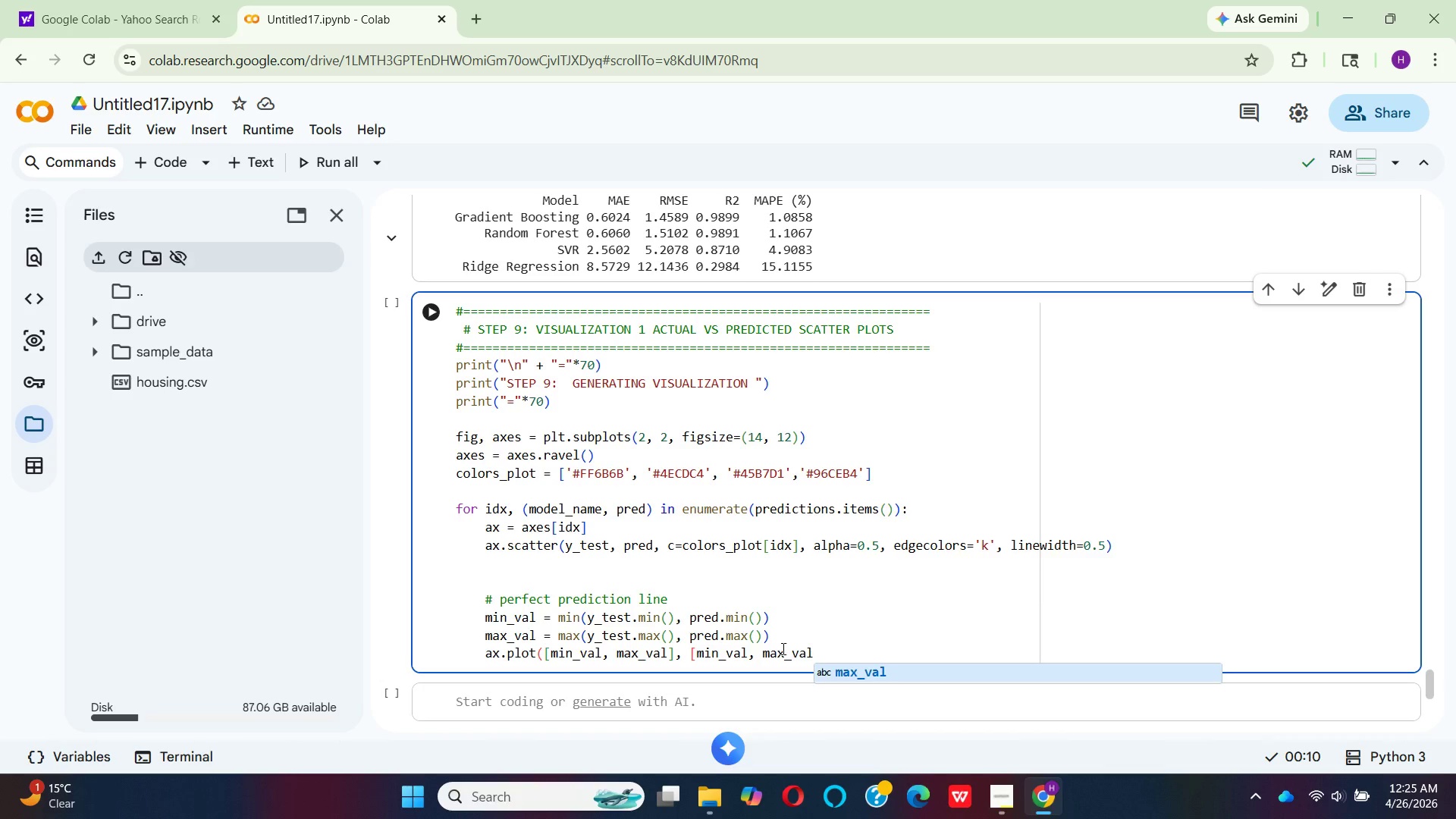 
key(Enter)
 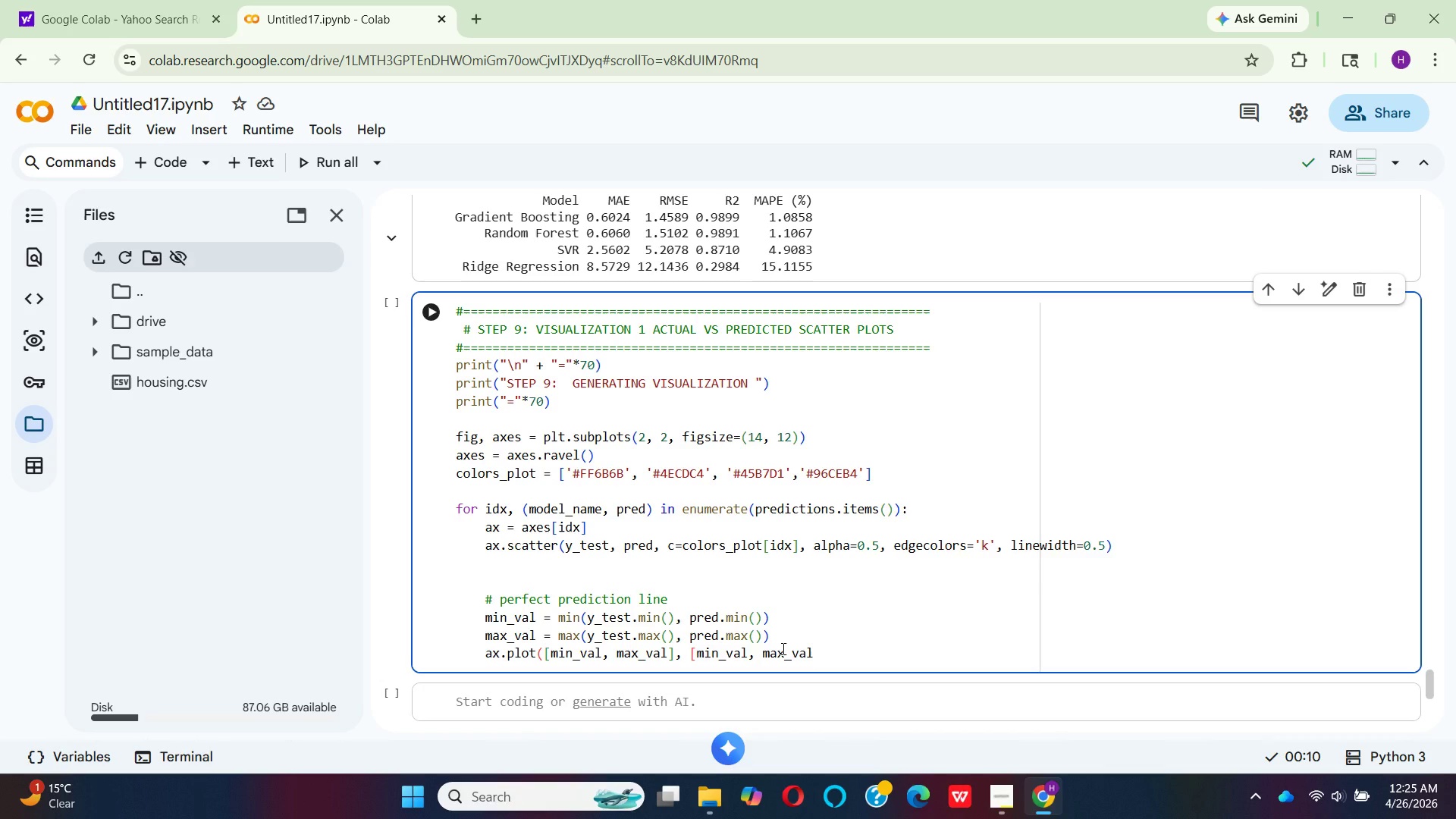 
key(BracketRight)
 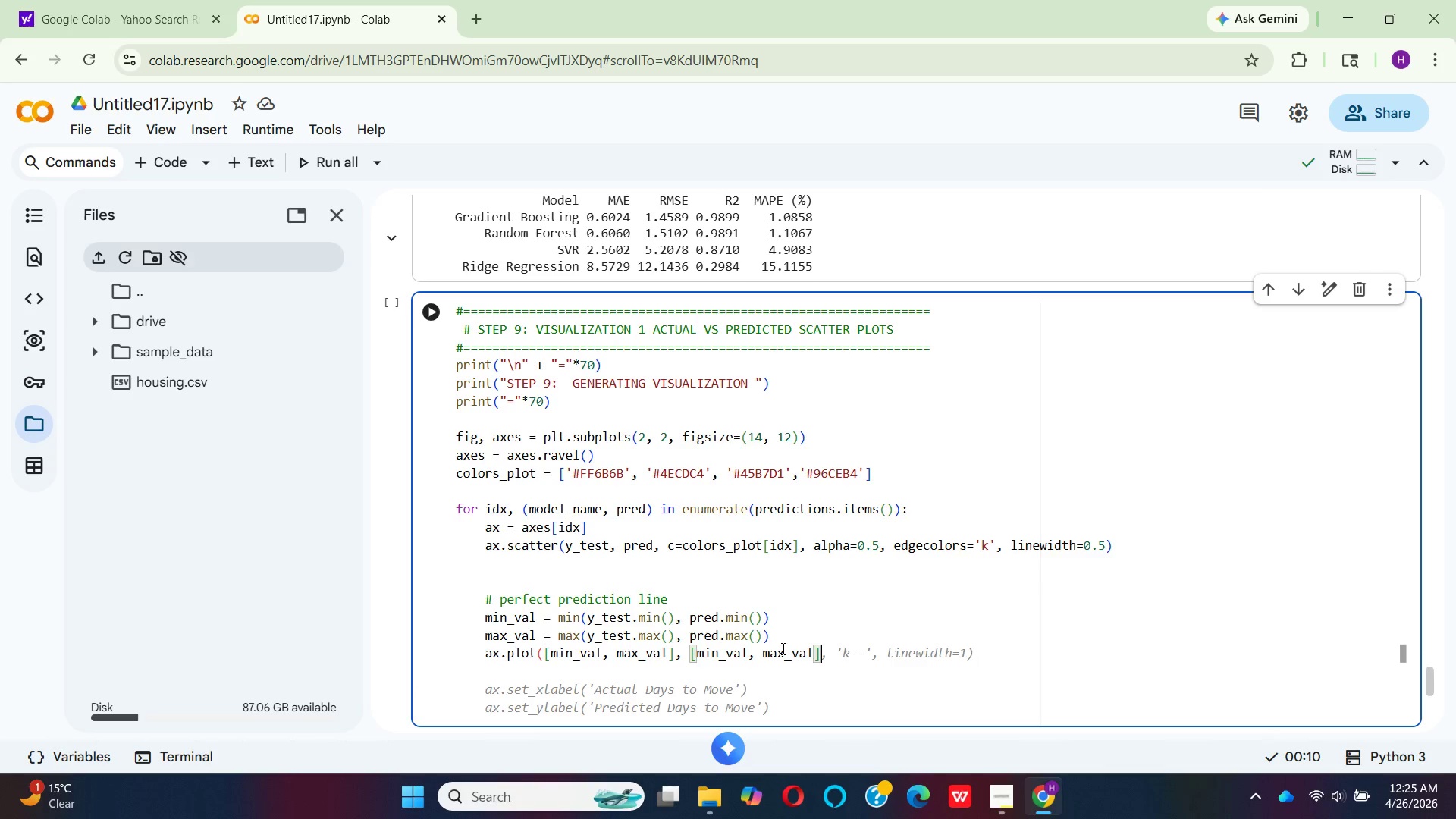 
key(Comma)
 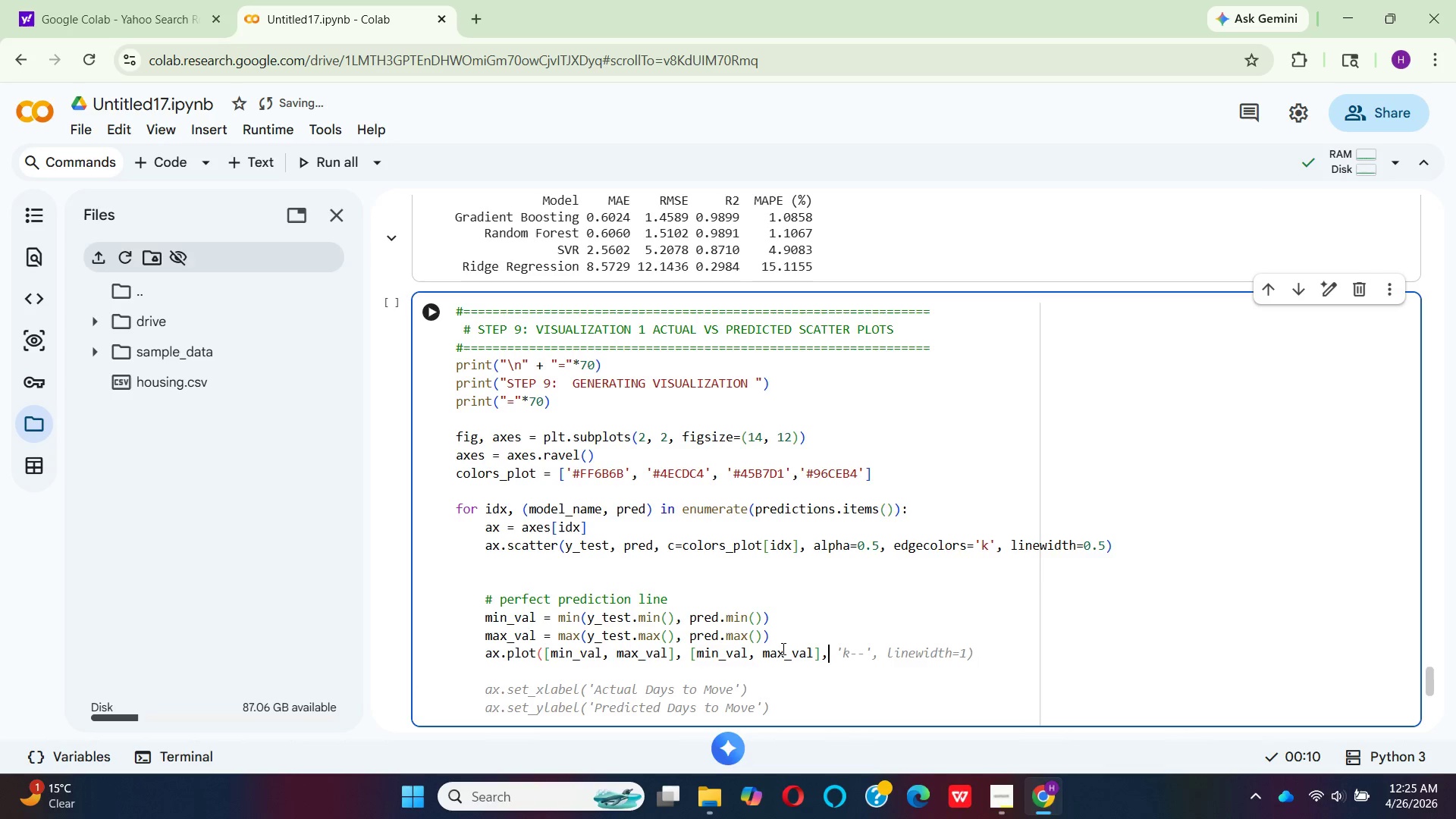 
key(Space)
 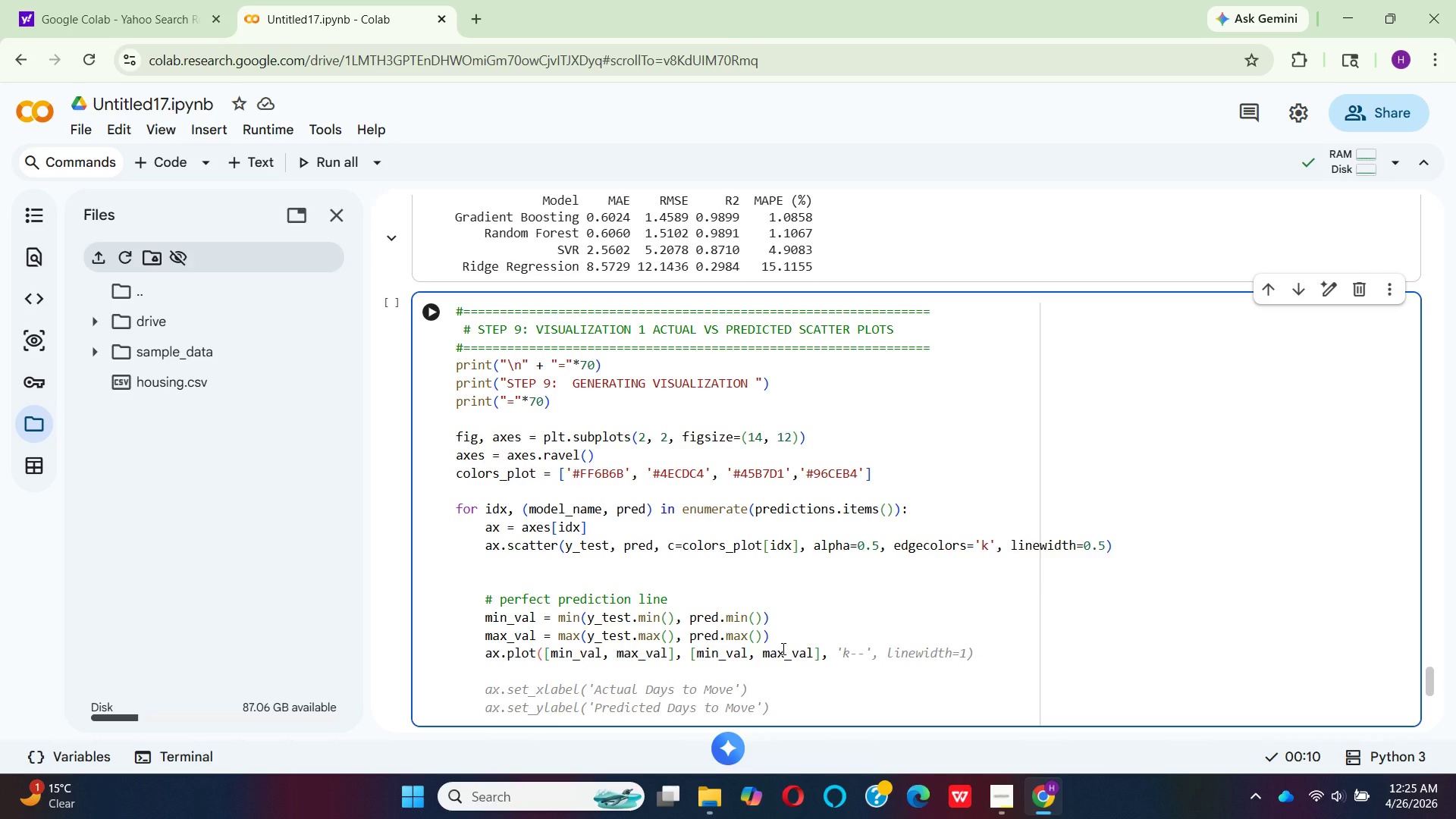 
wait(7.77)
 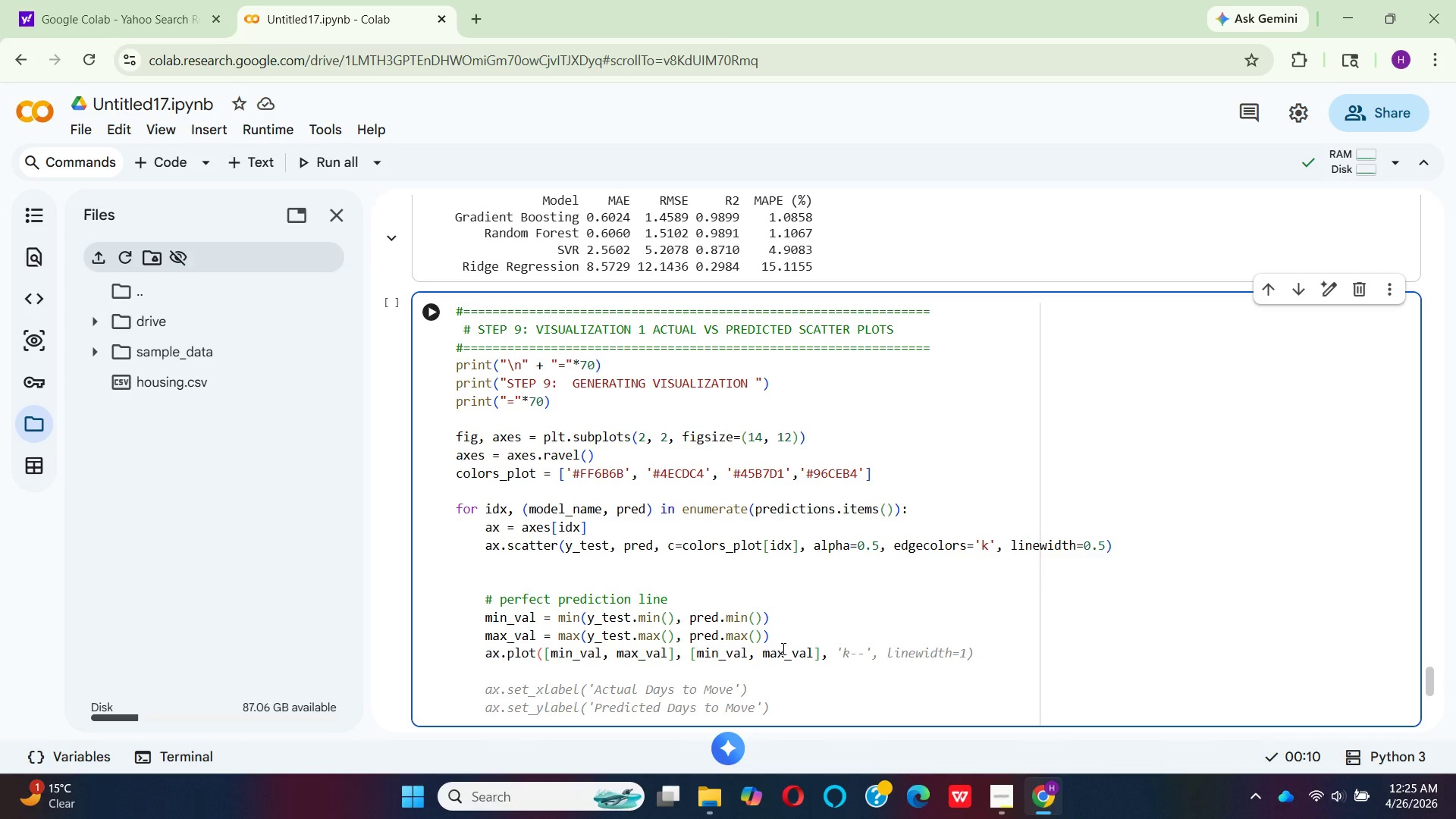 
key(Quote)
 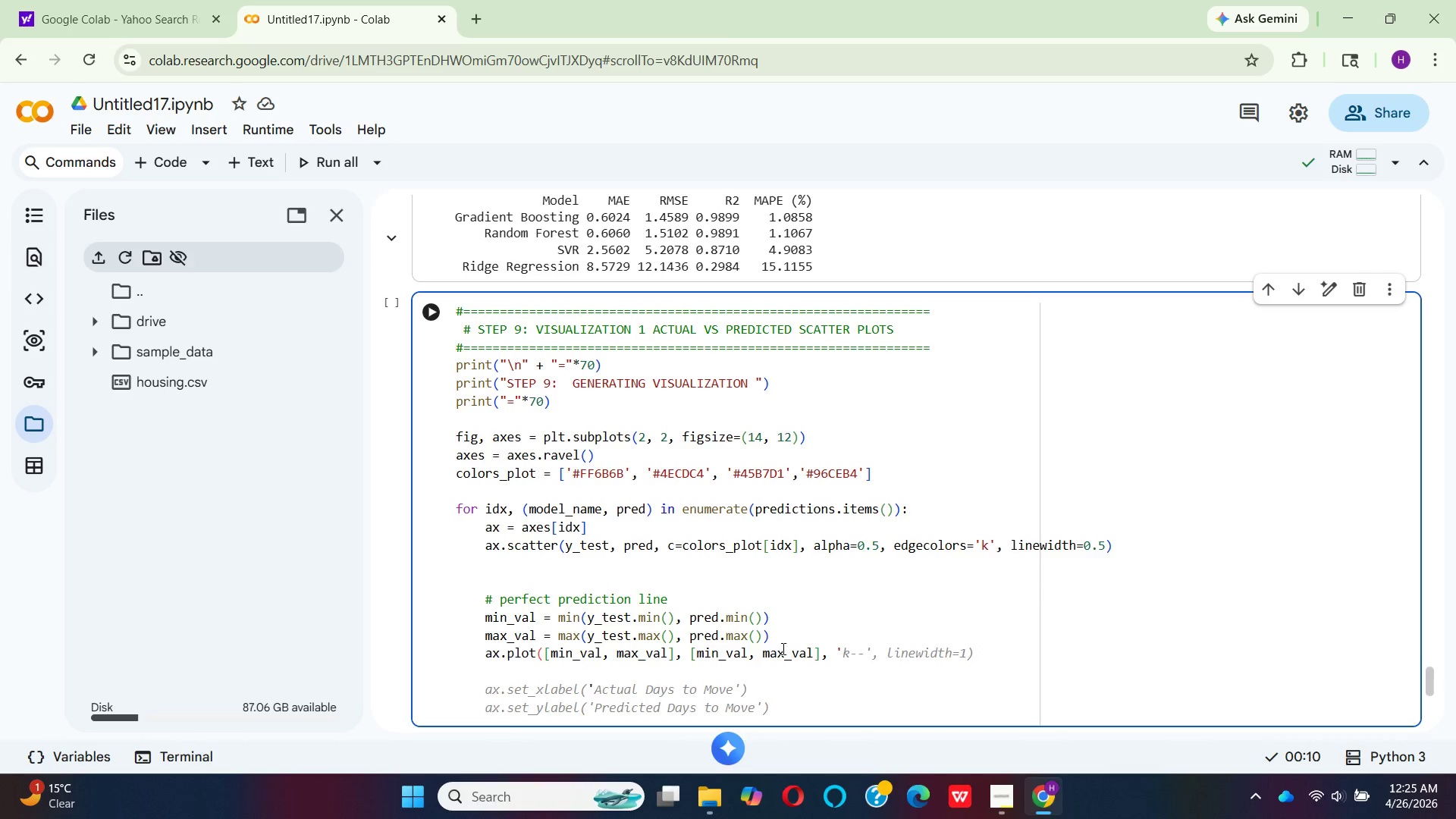 
key(R)
 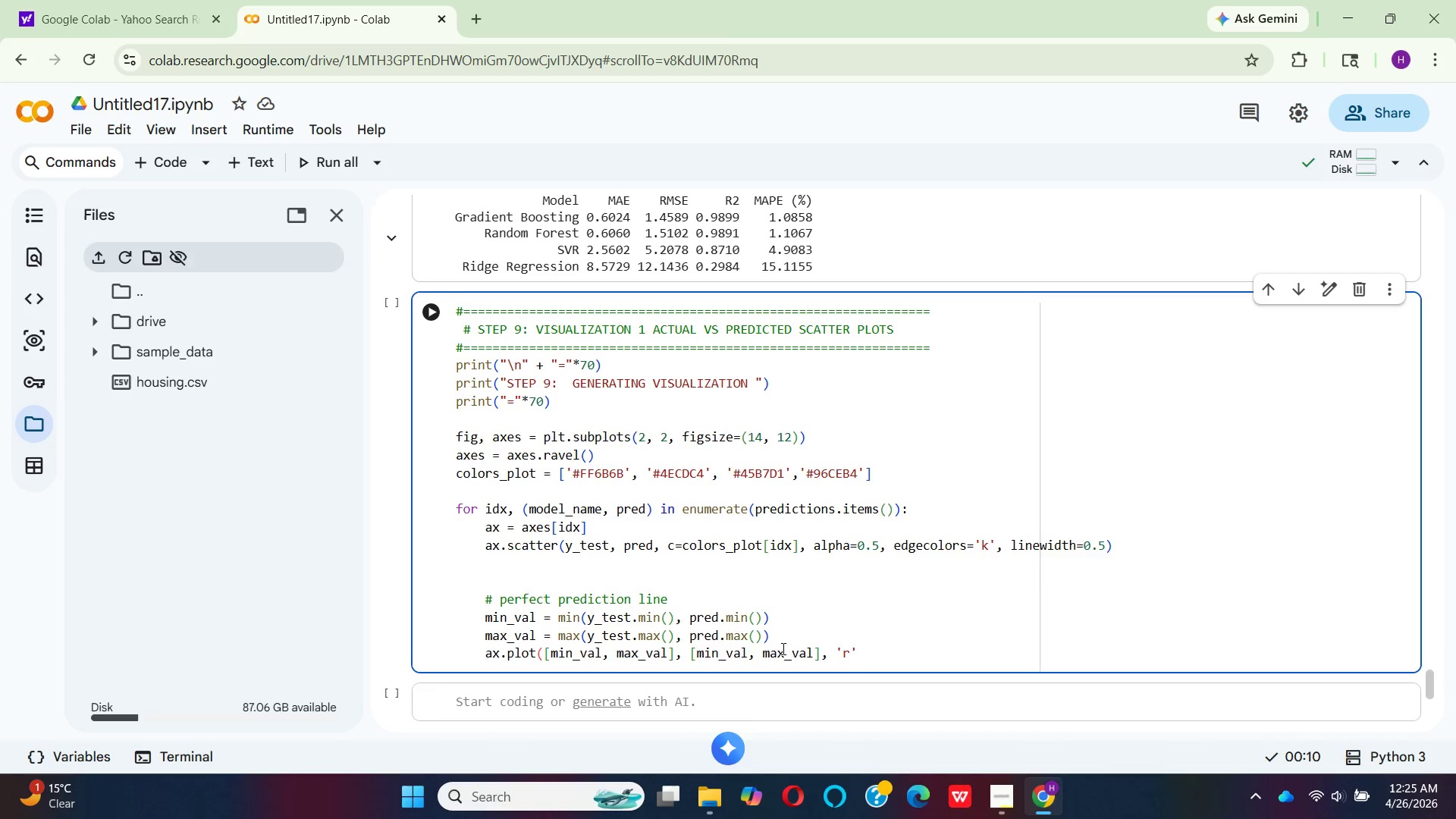 
key(Minus)
 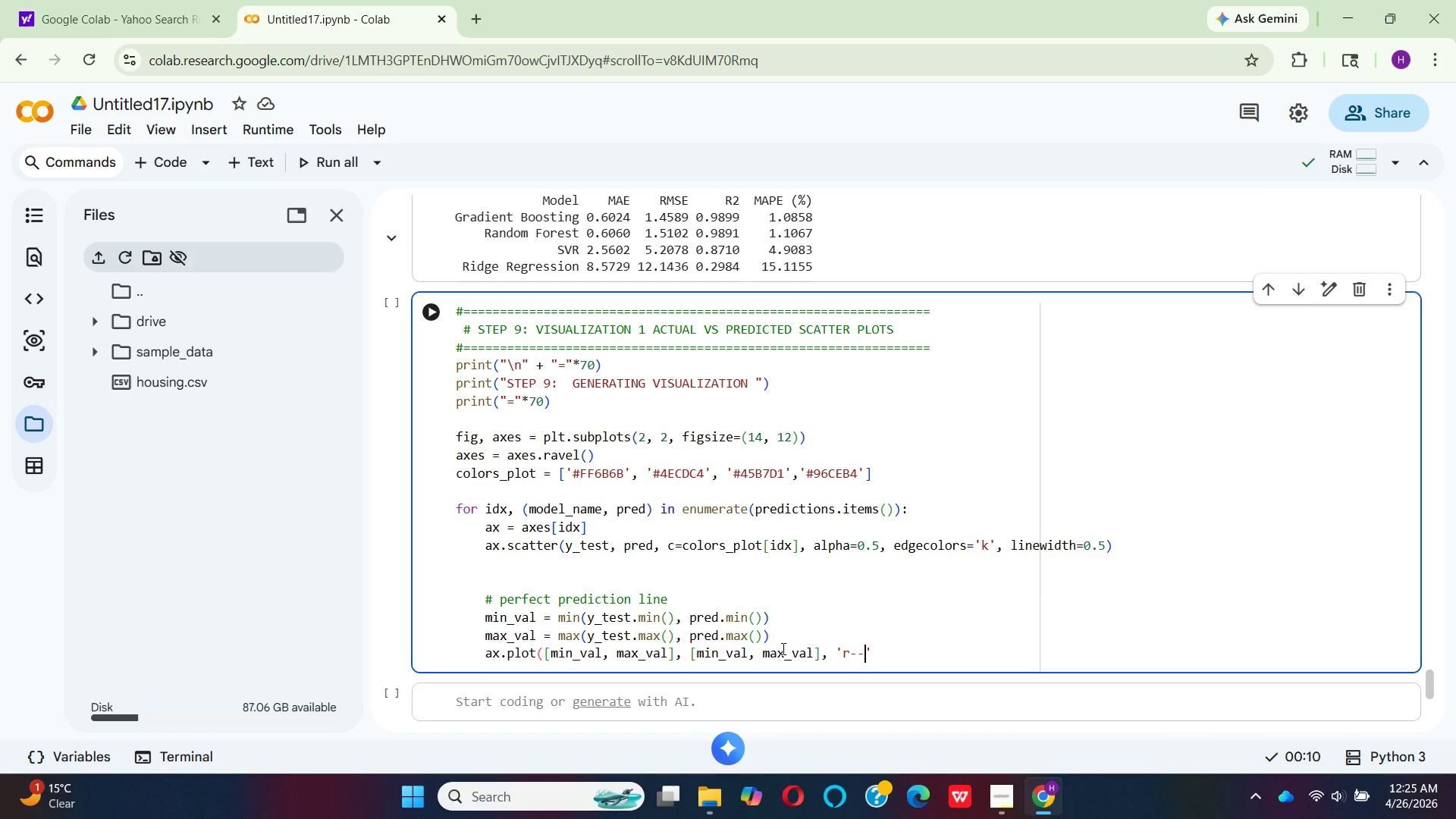 
key(Minus)
 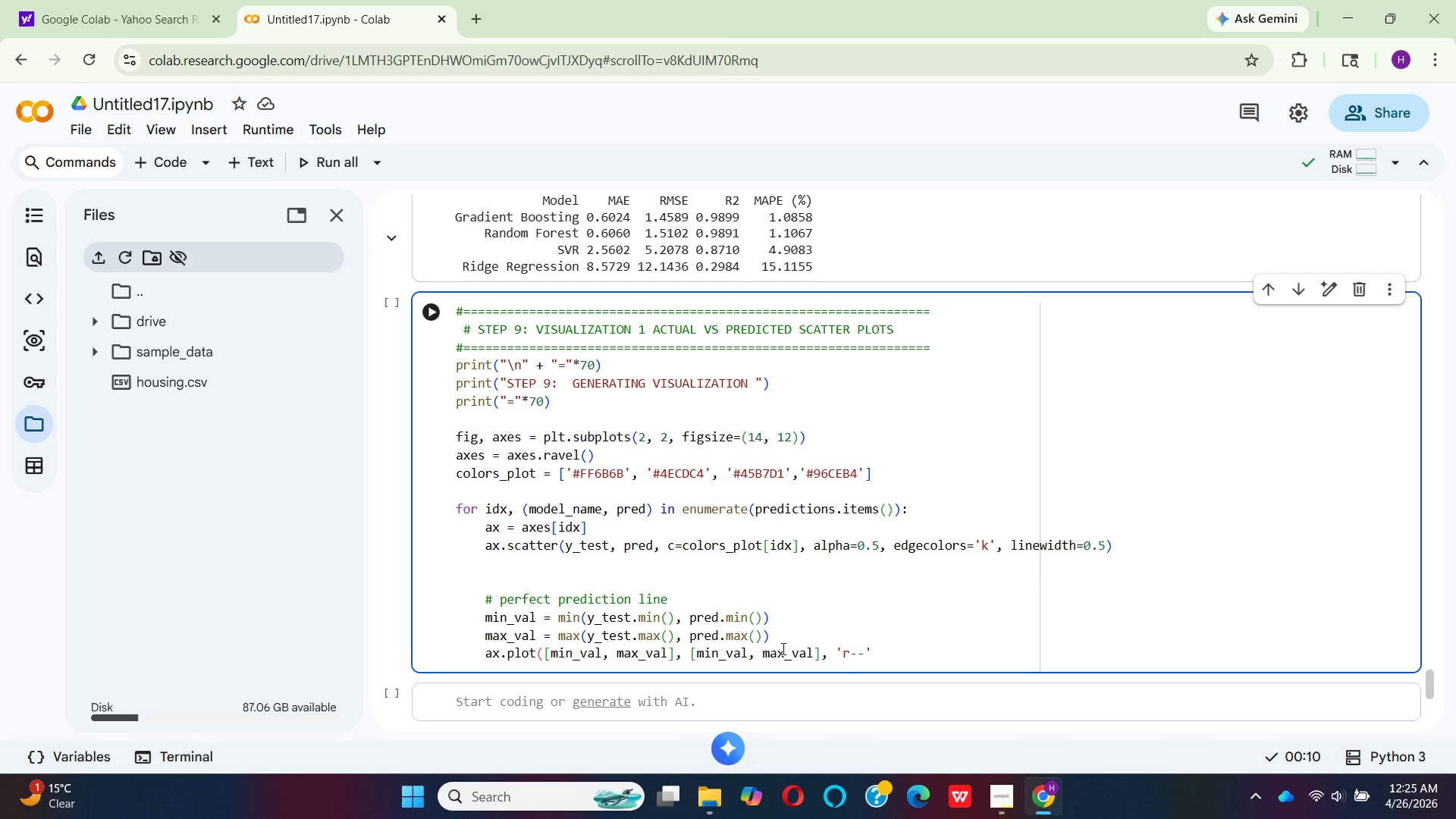 
key(ArrowRight)
 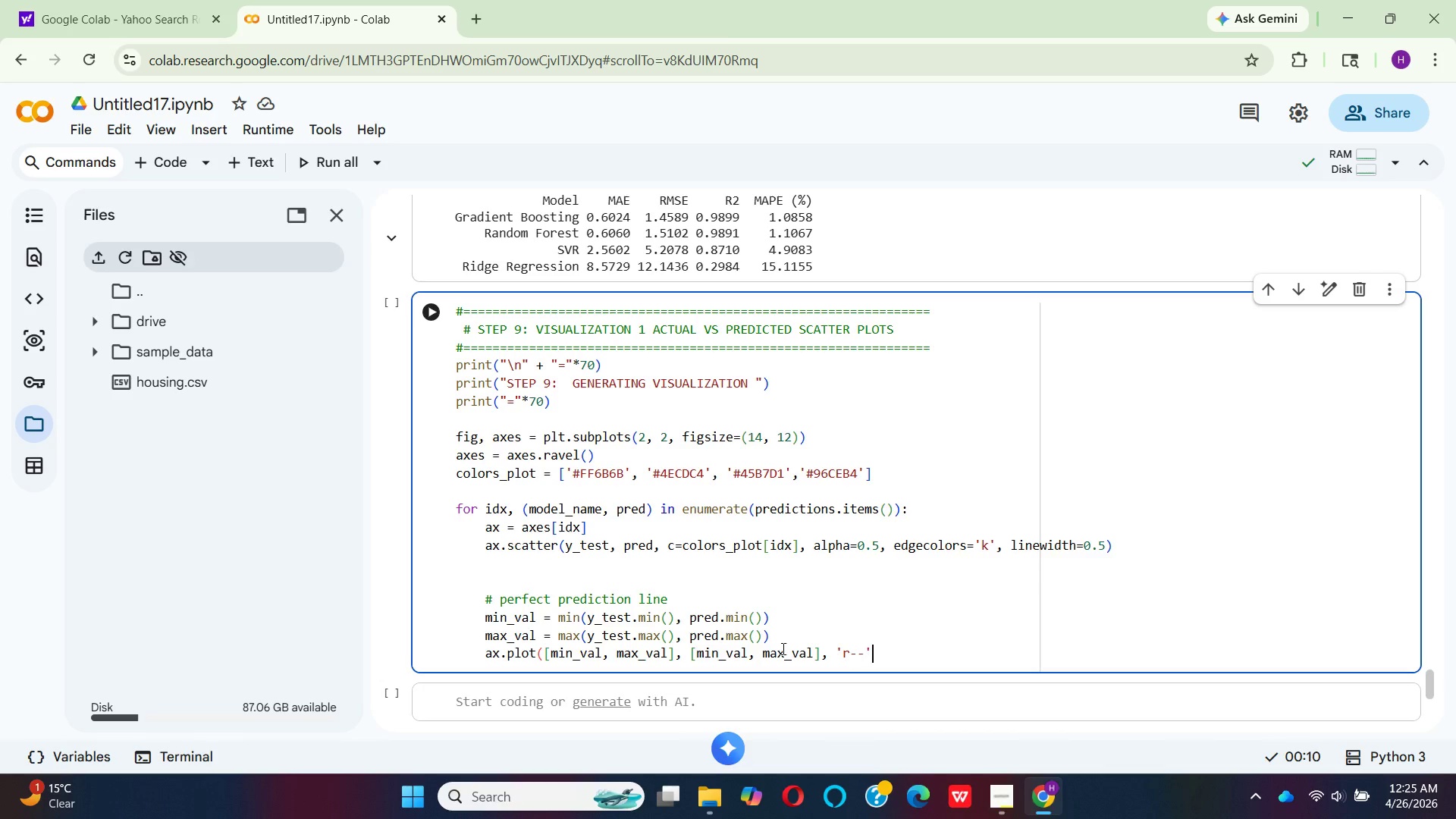 
key(Comma)
 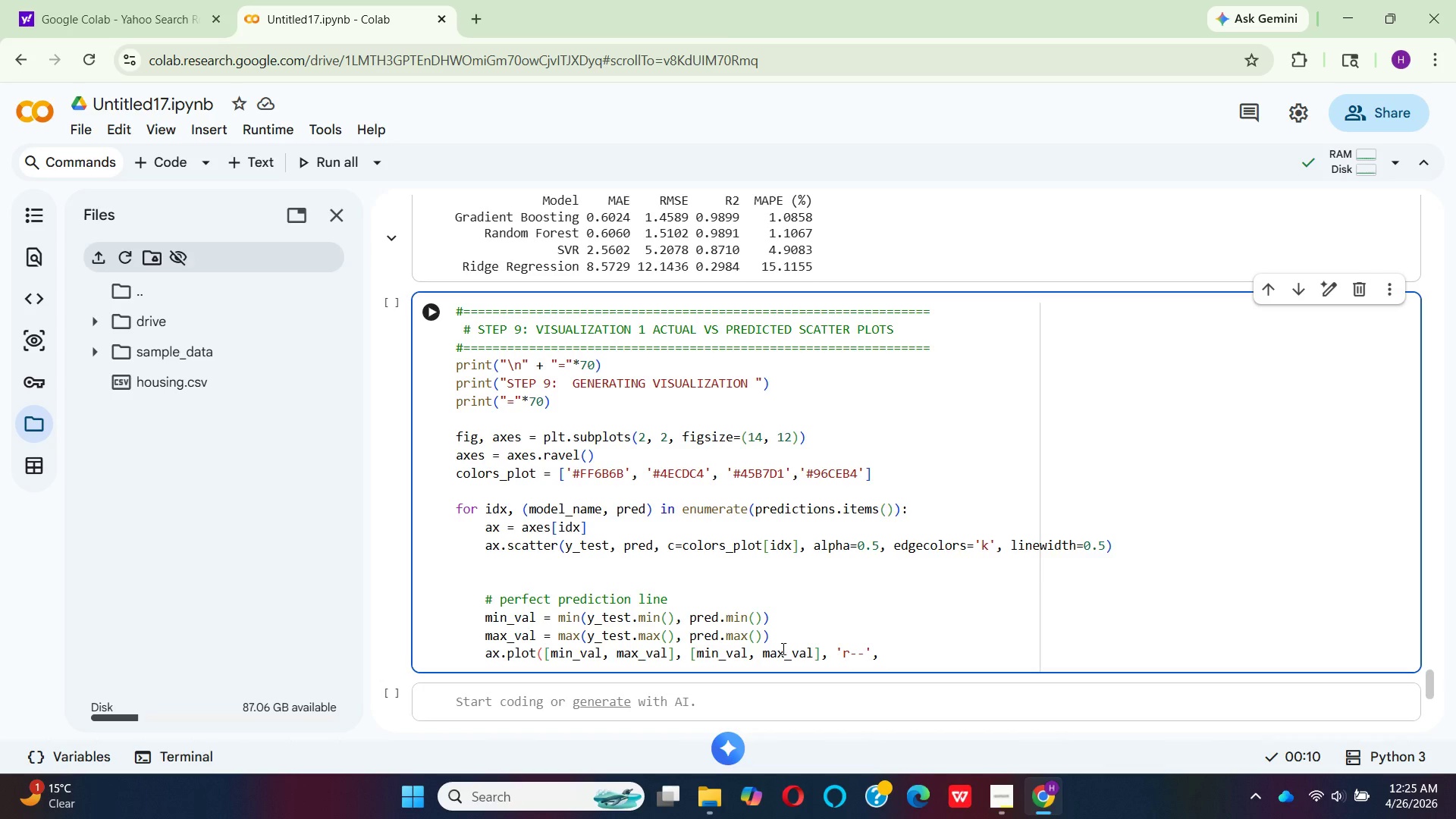 
type(lw=2, )
 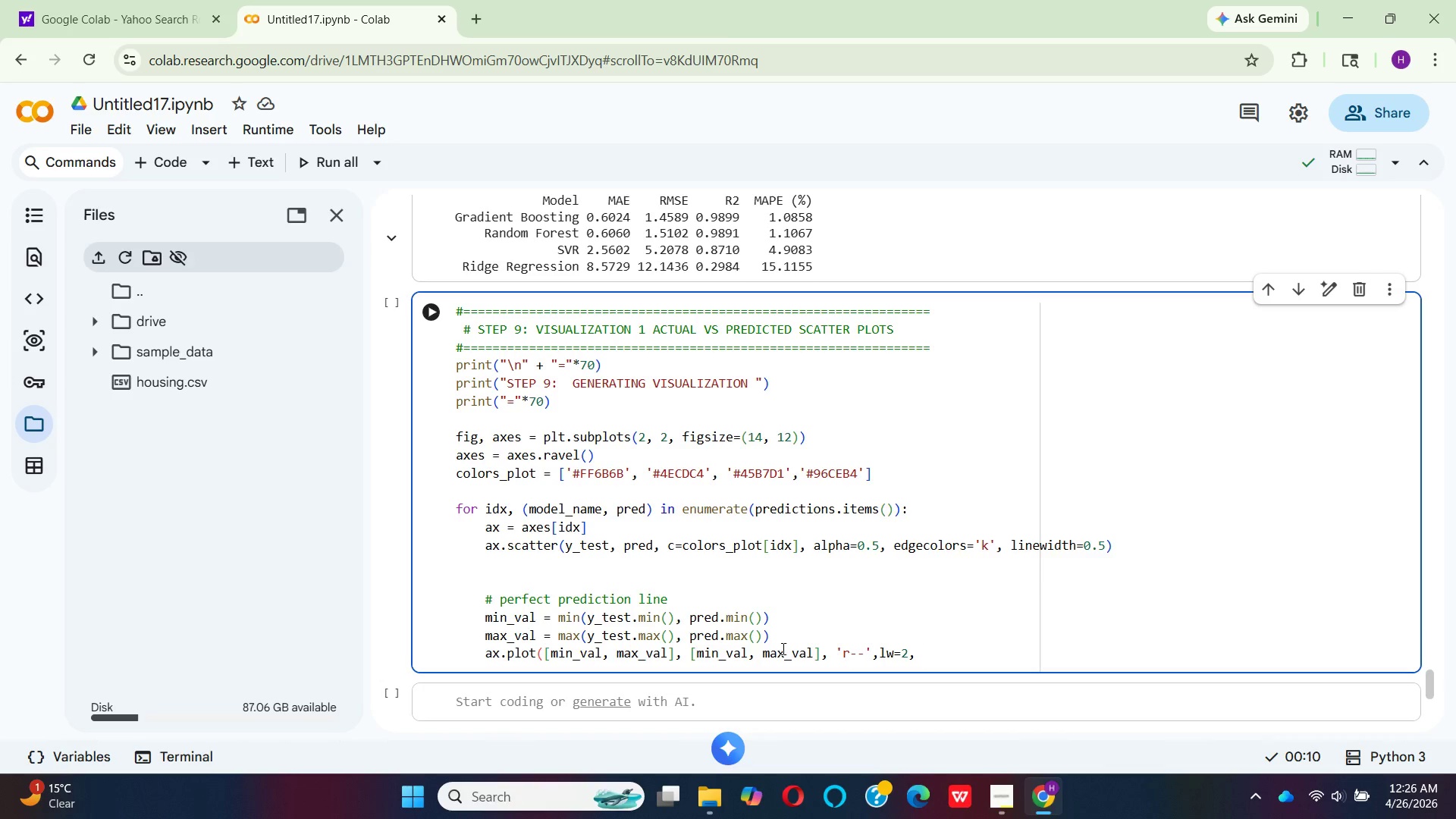 
type(label=')
 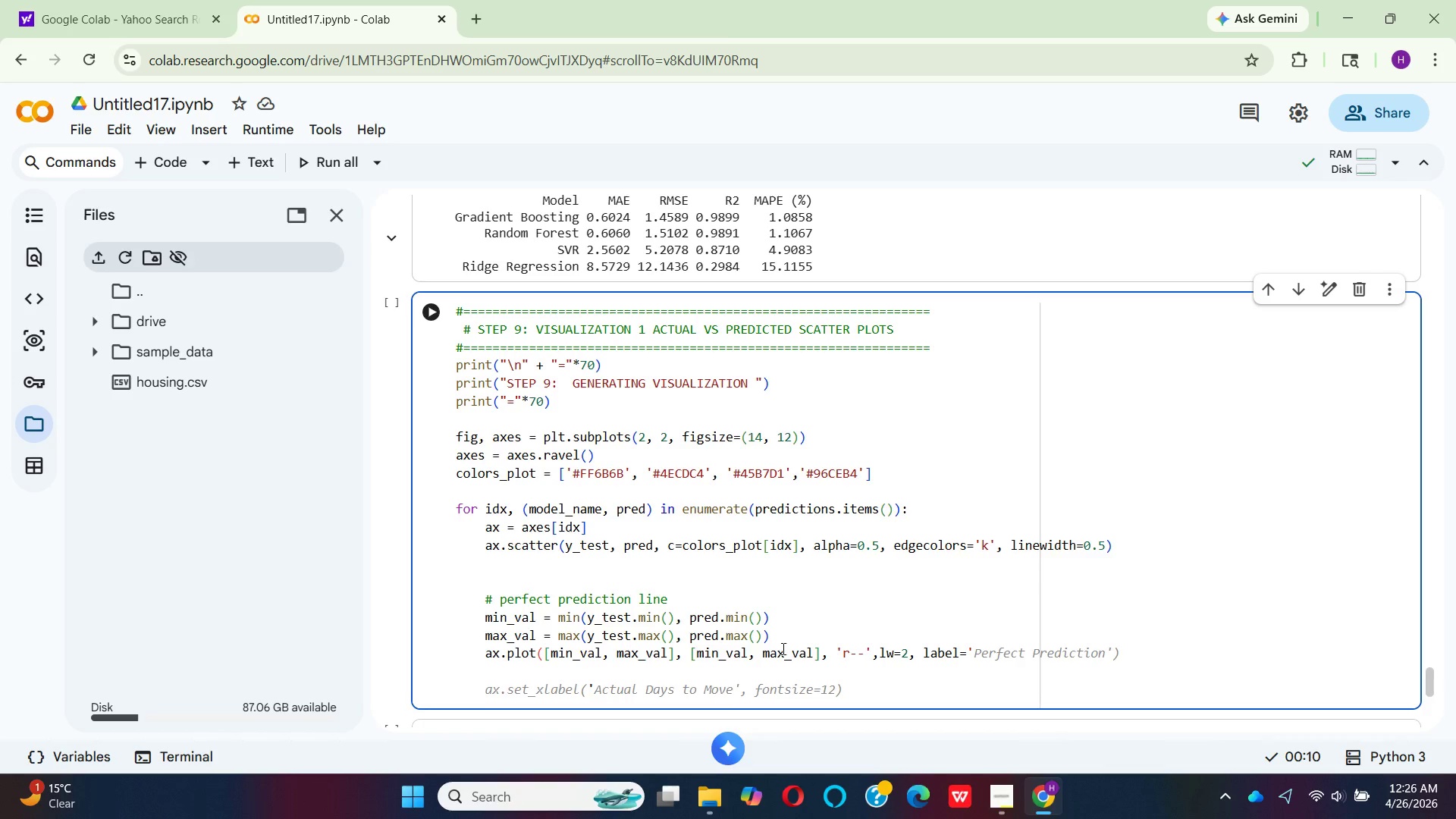 
key(CapsLock)
 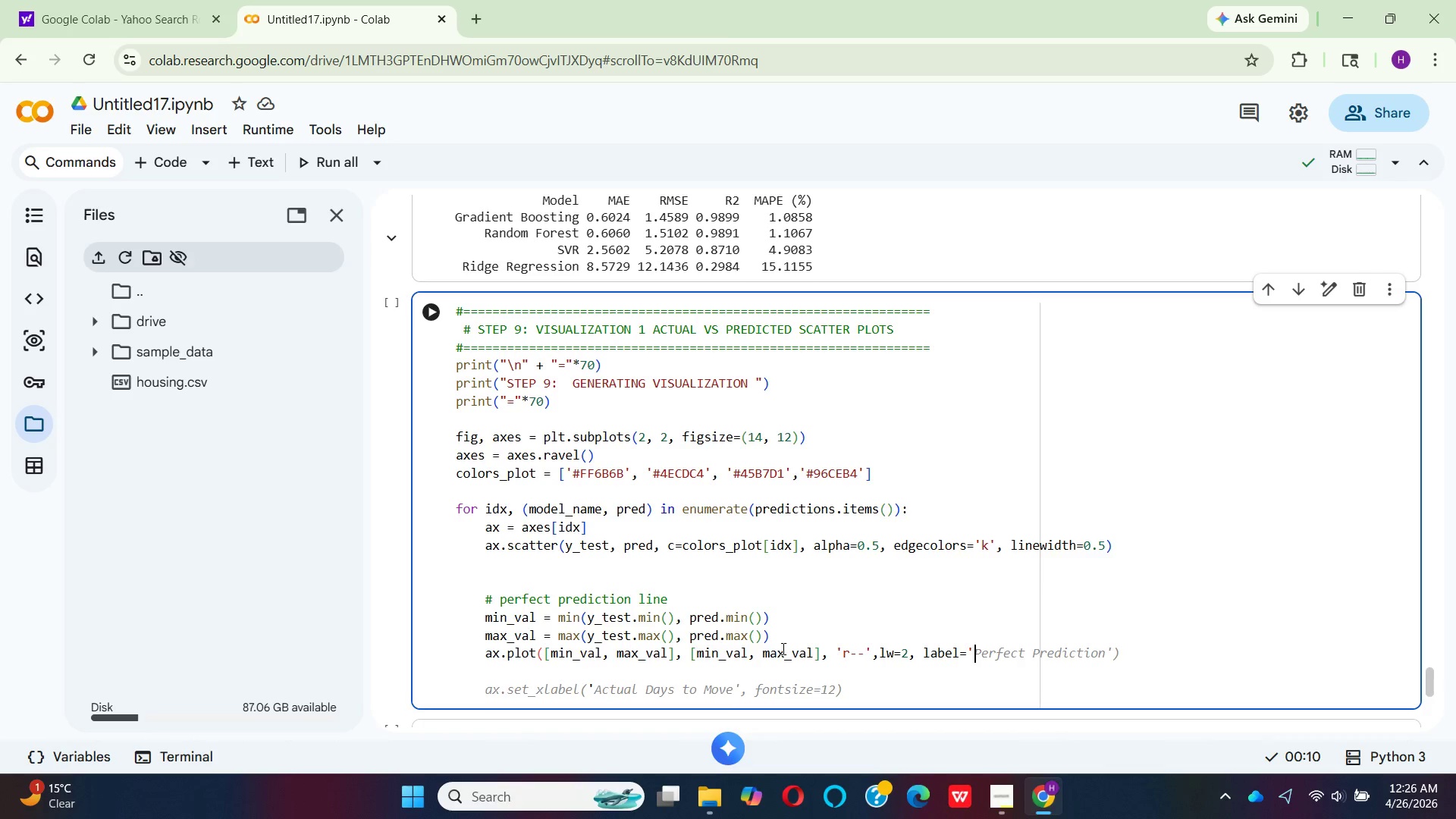 
key(P)
 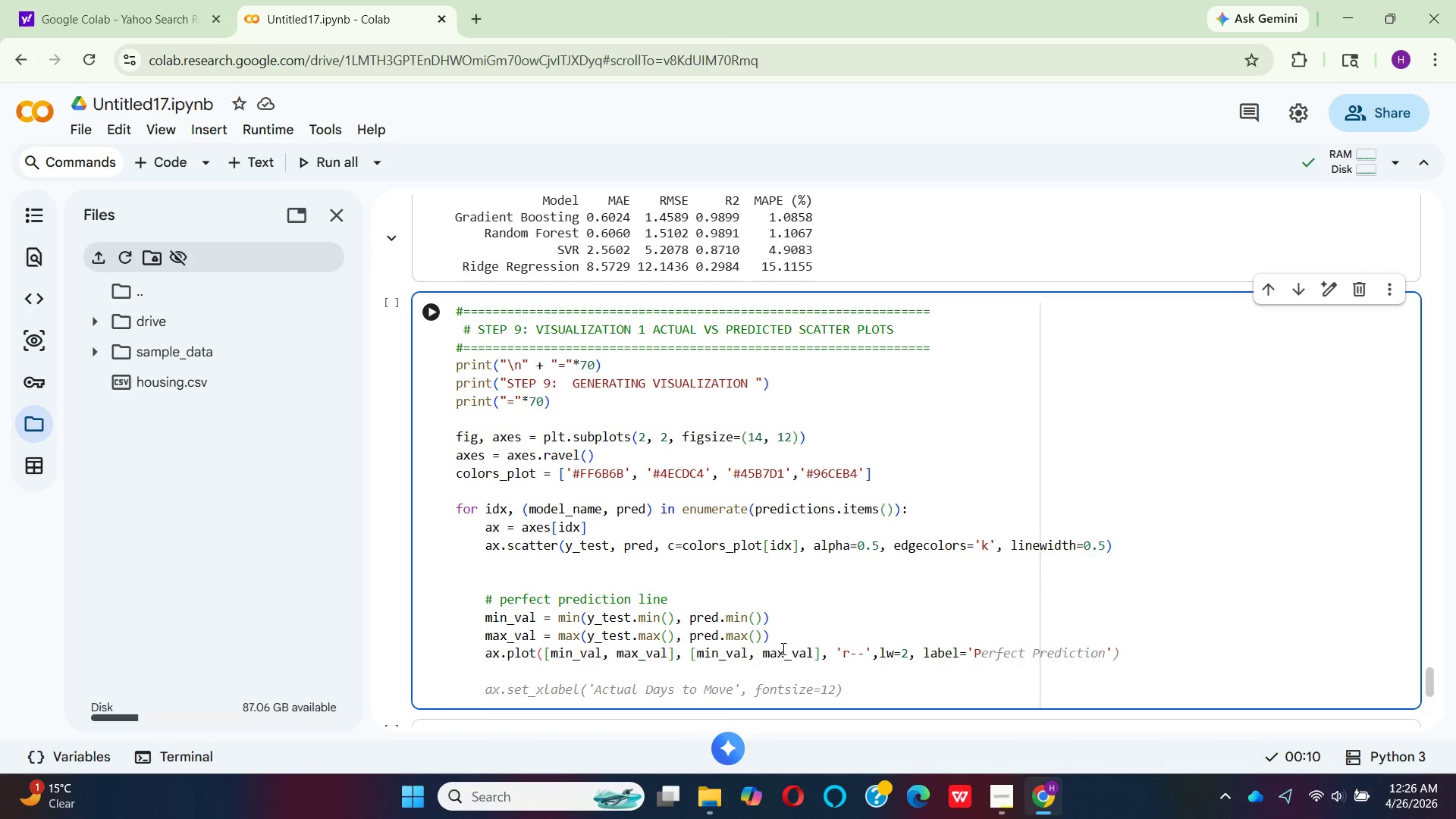 
mouse_move([1070, 661])
 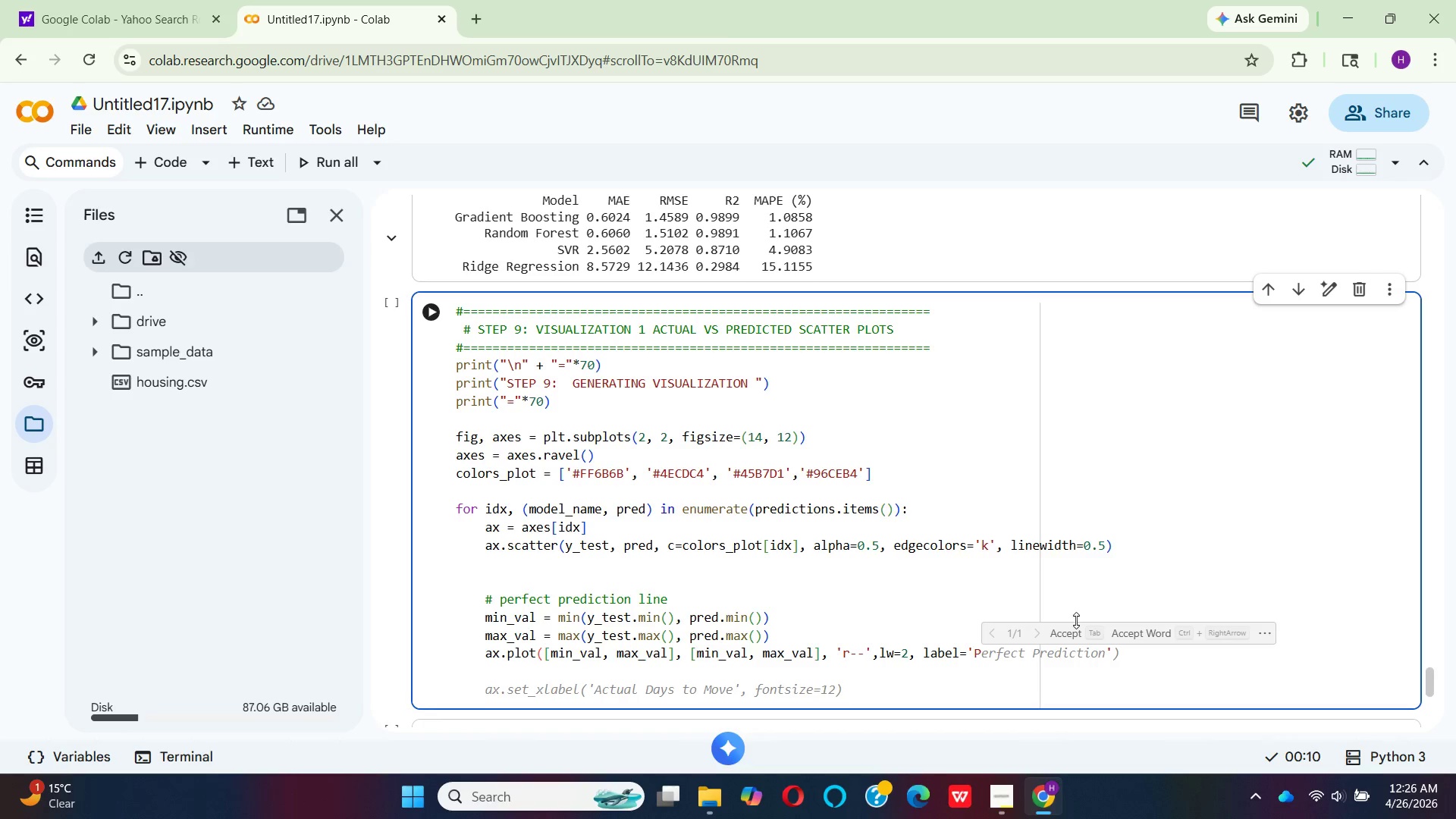 
left_click([1070, 635])
 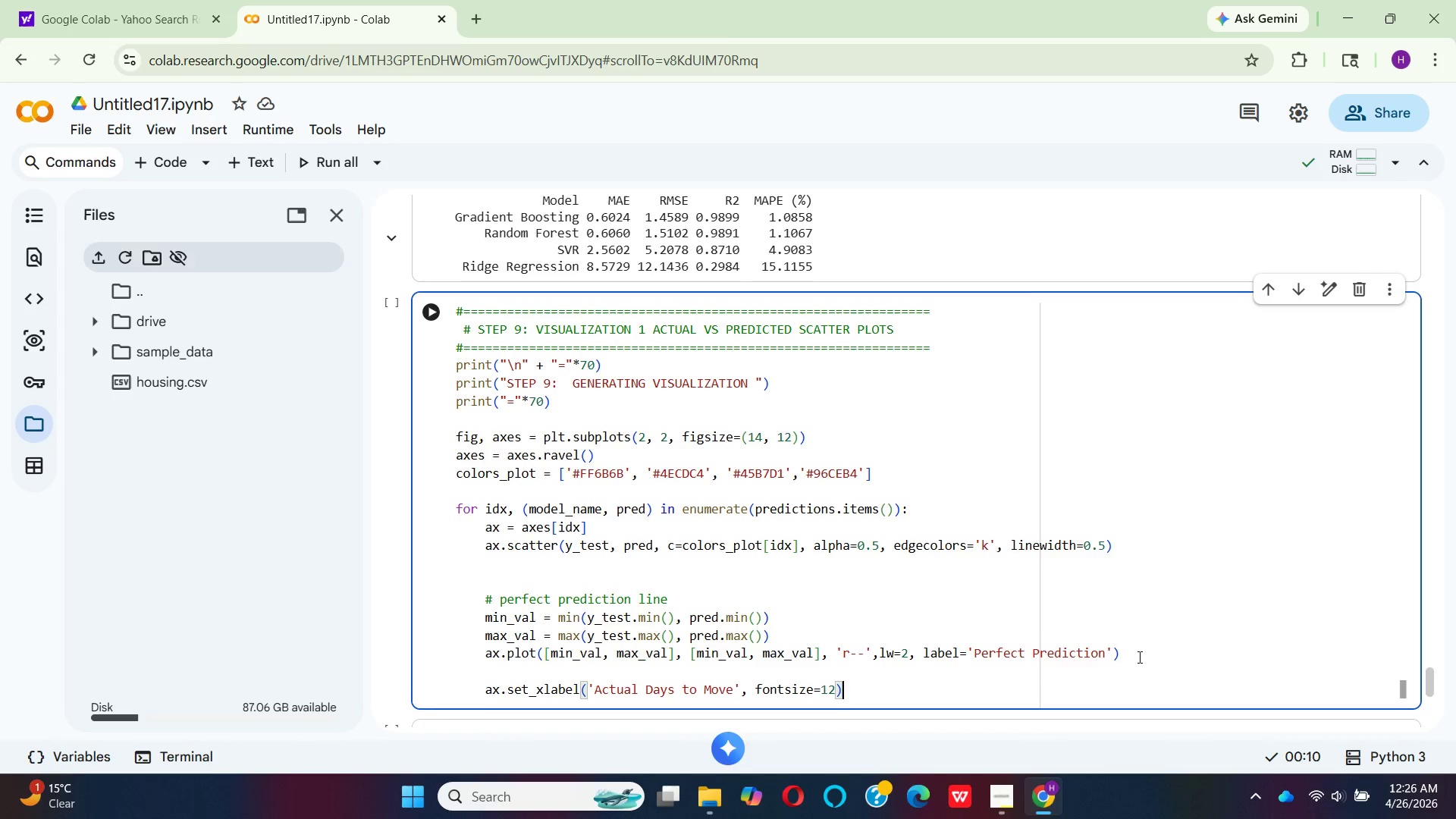 
left_click([1138, 653])
 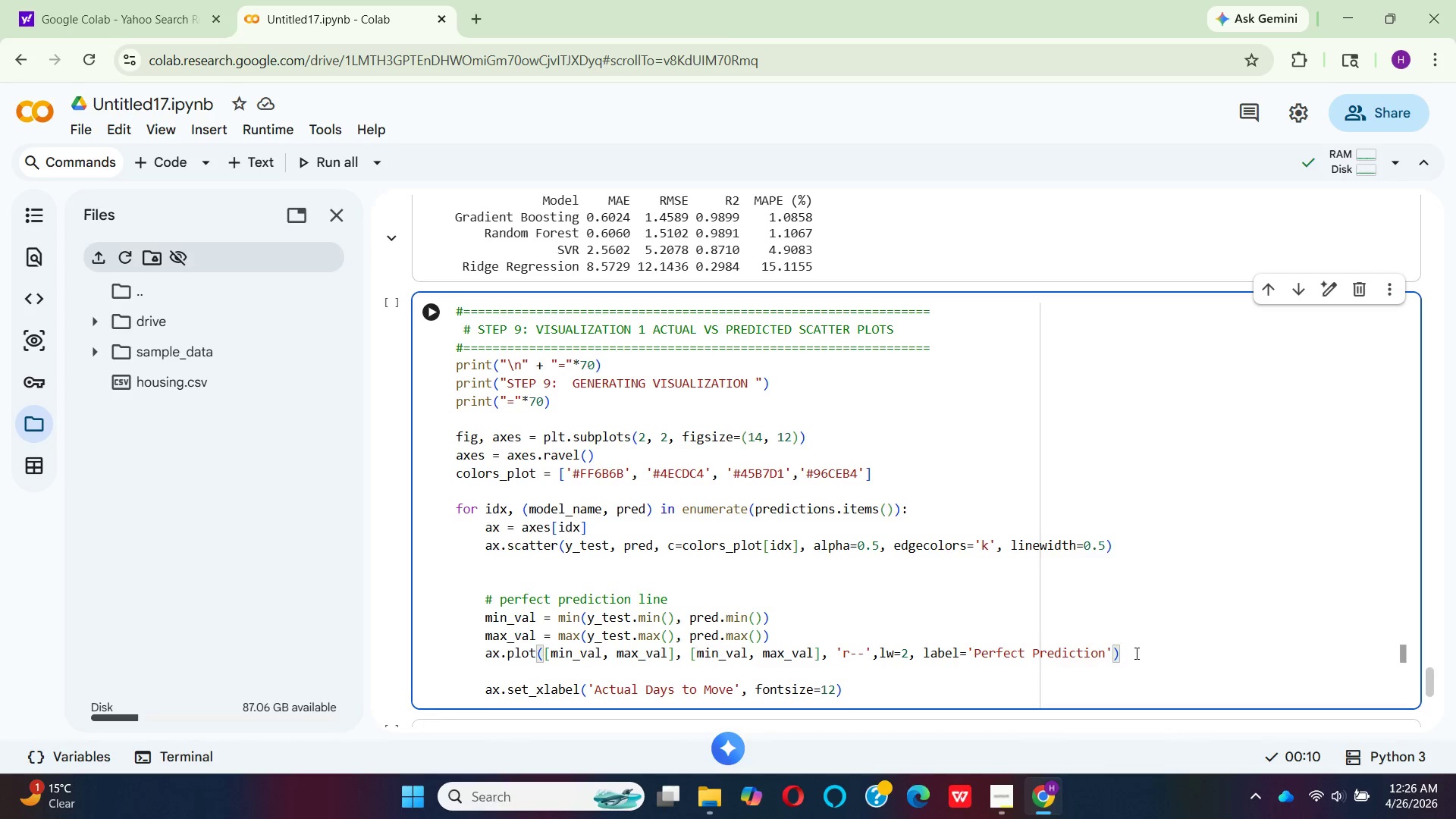 
key(Enter)
 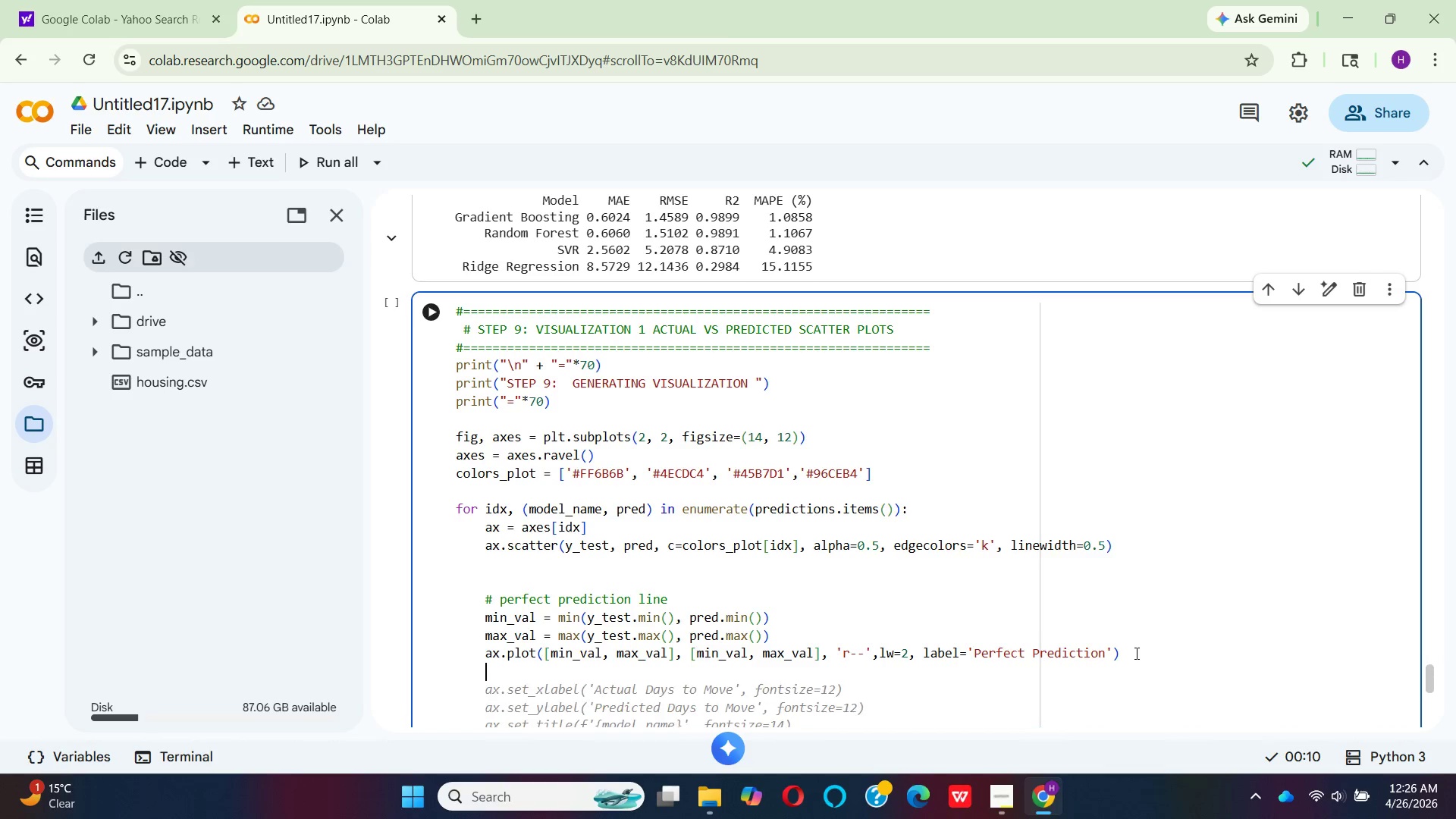 
key(Enter)
 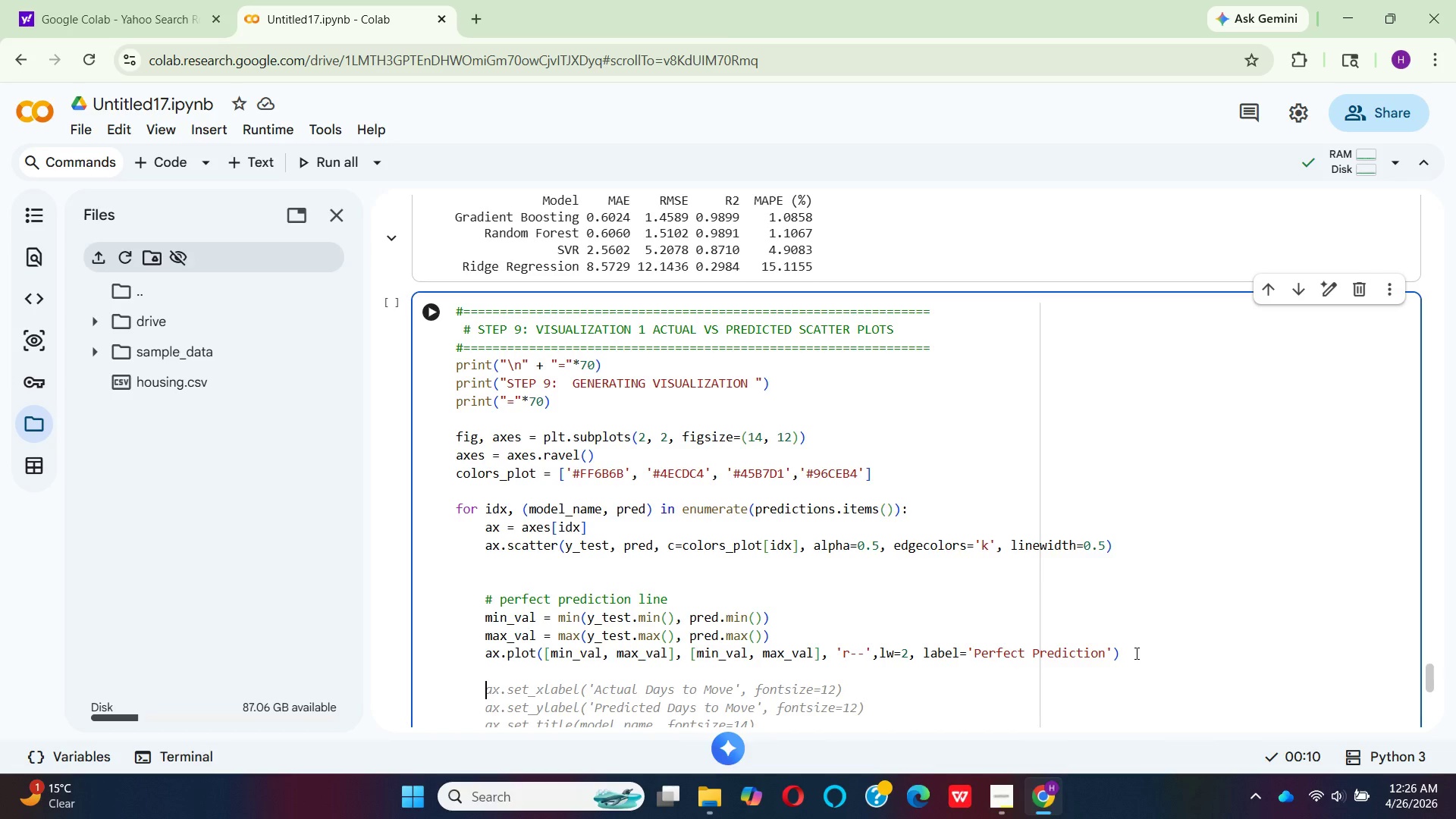 
type(#get metrics)
 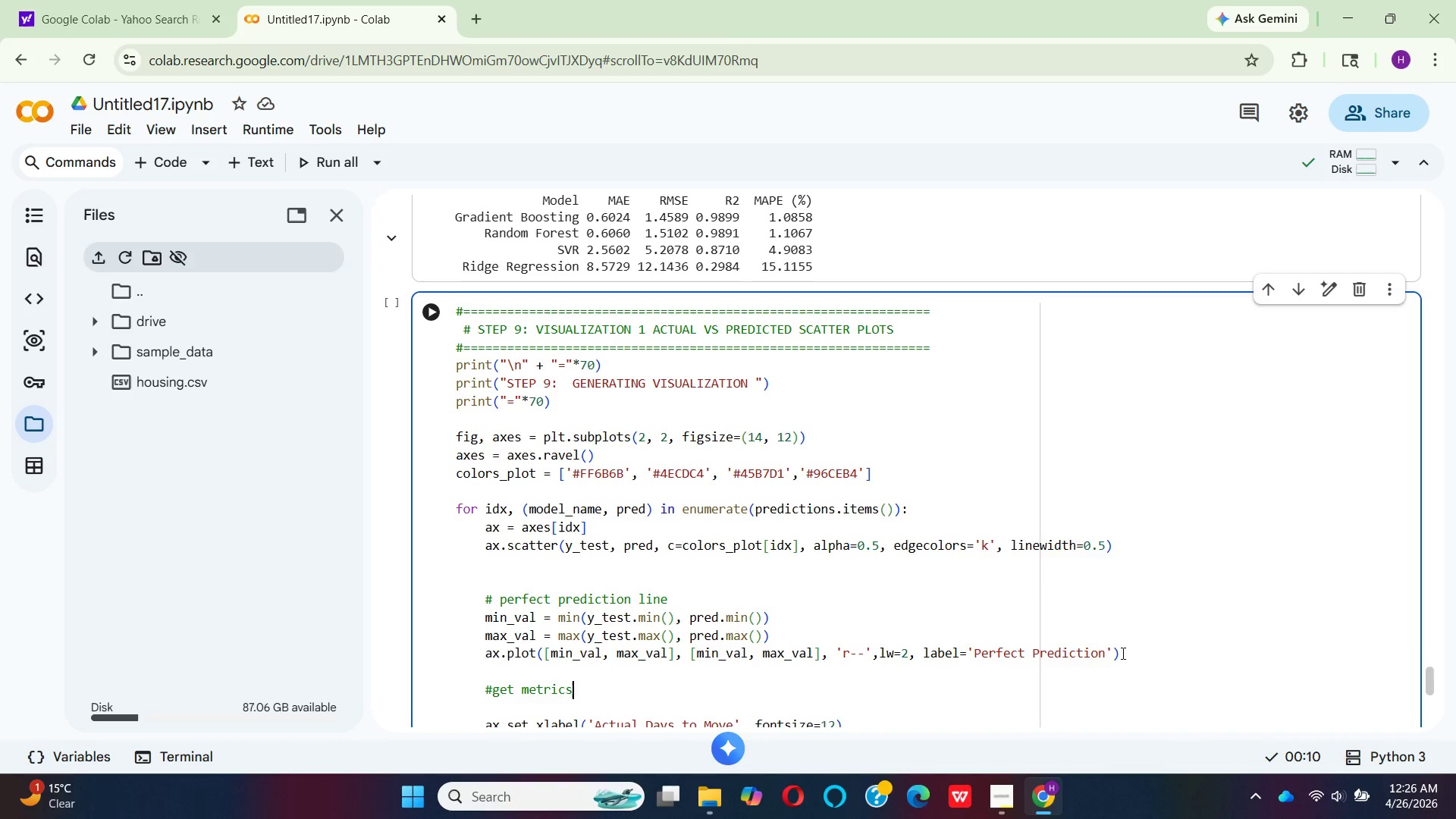 
wait(16.25)
 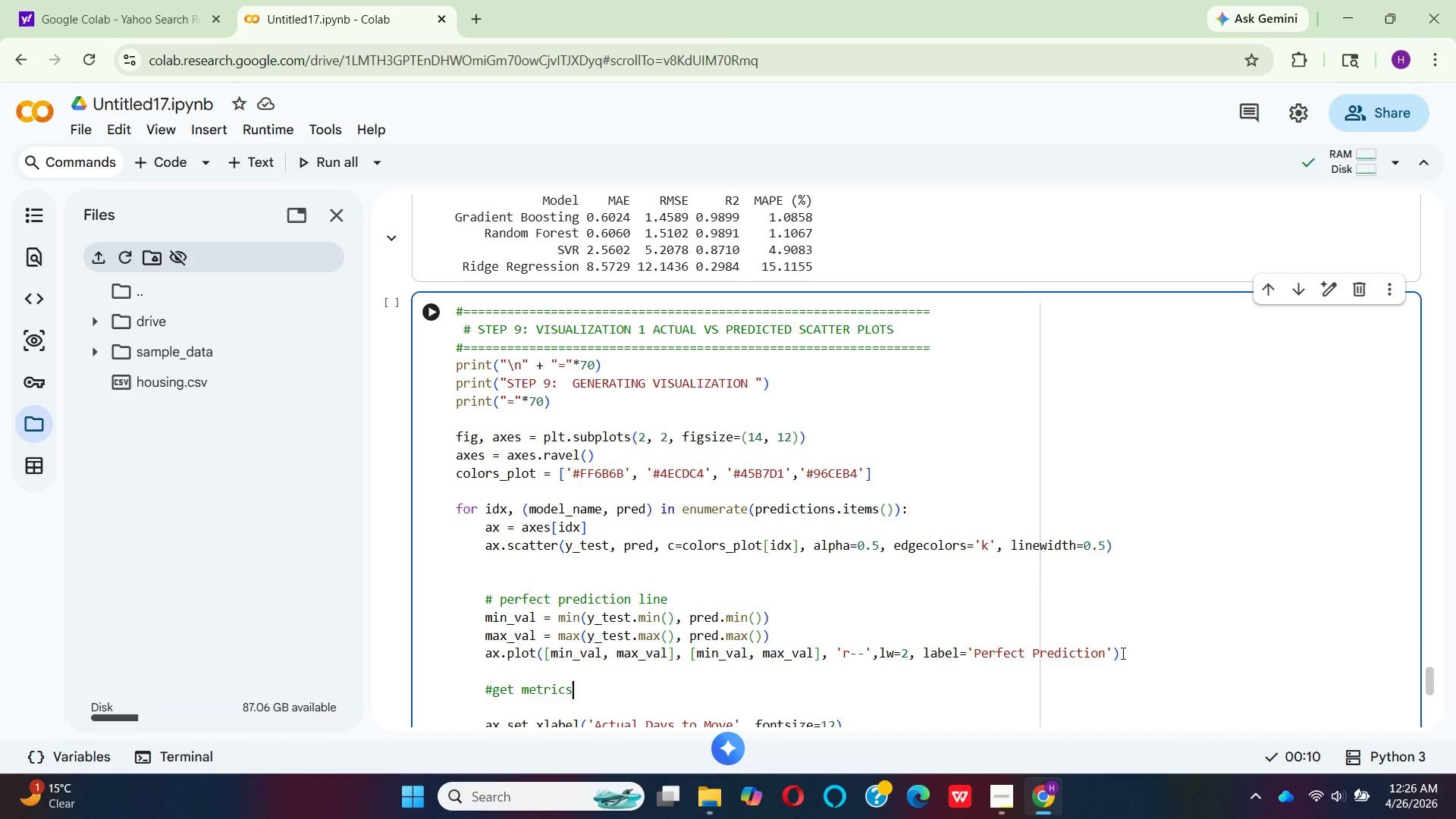 
type( for this model)
 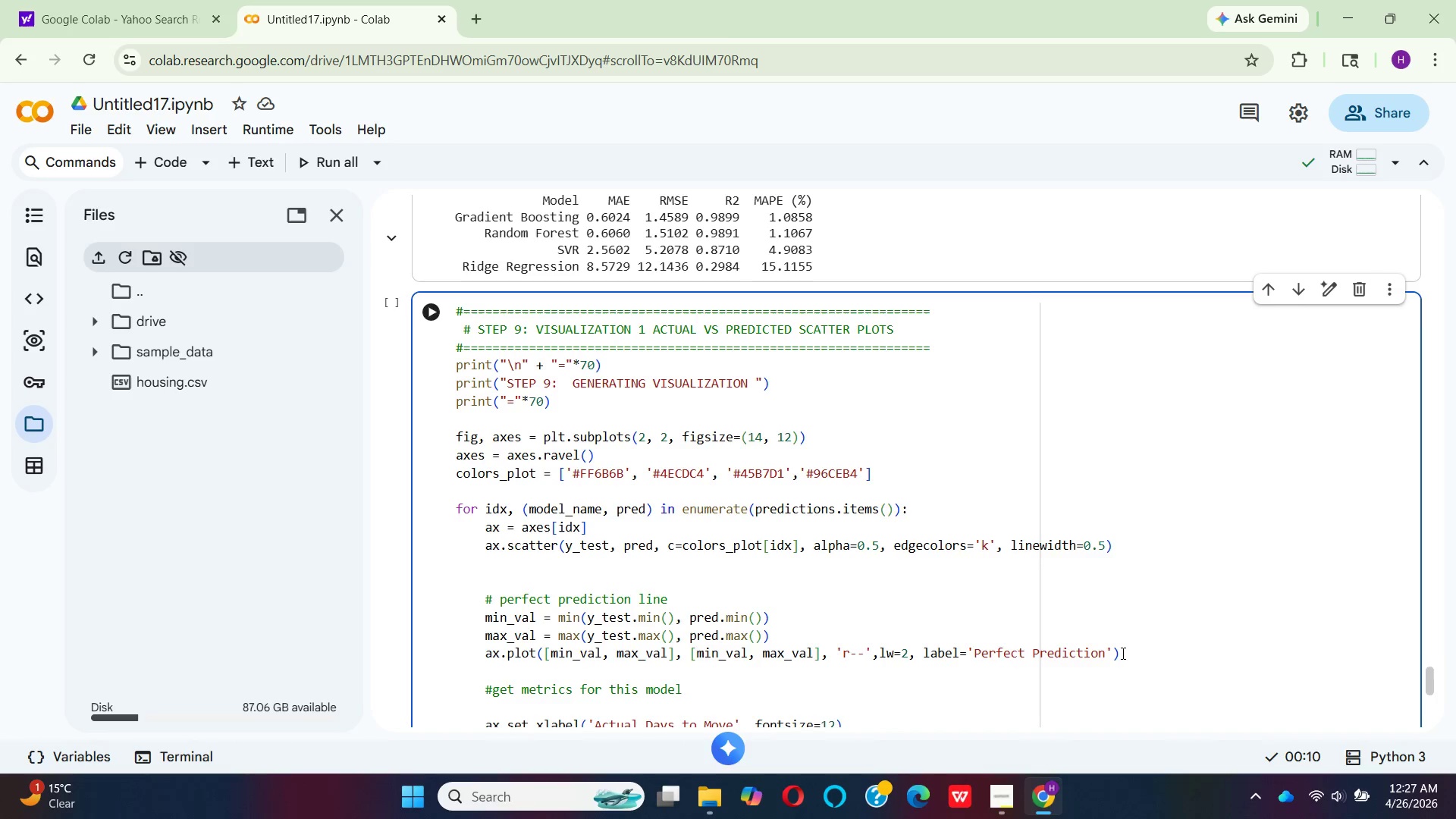 
key(Enter)
 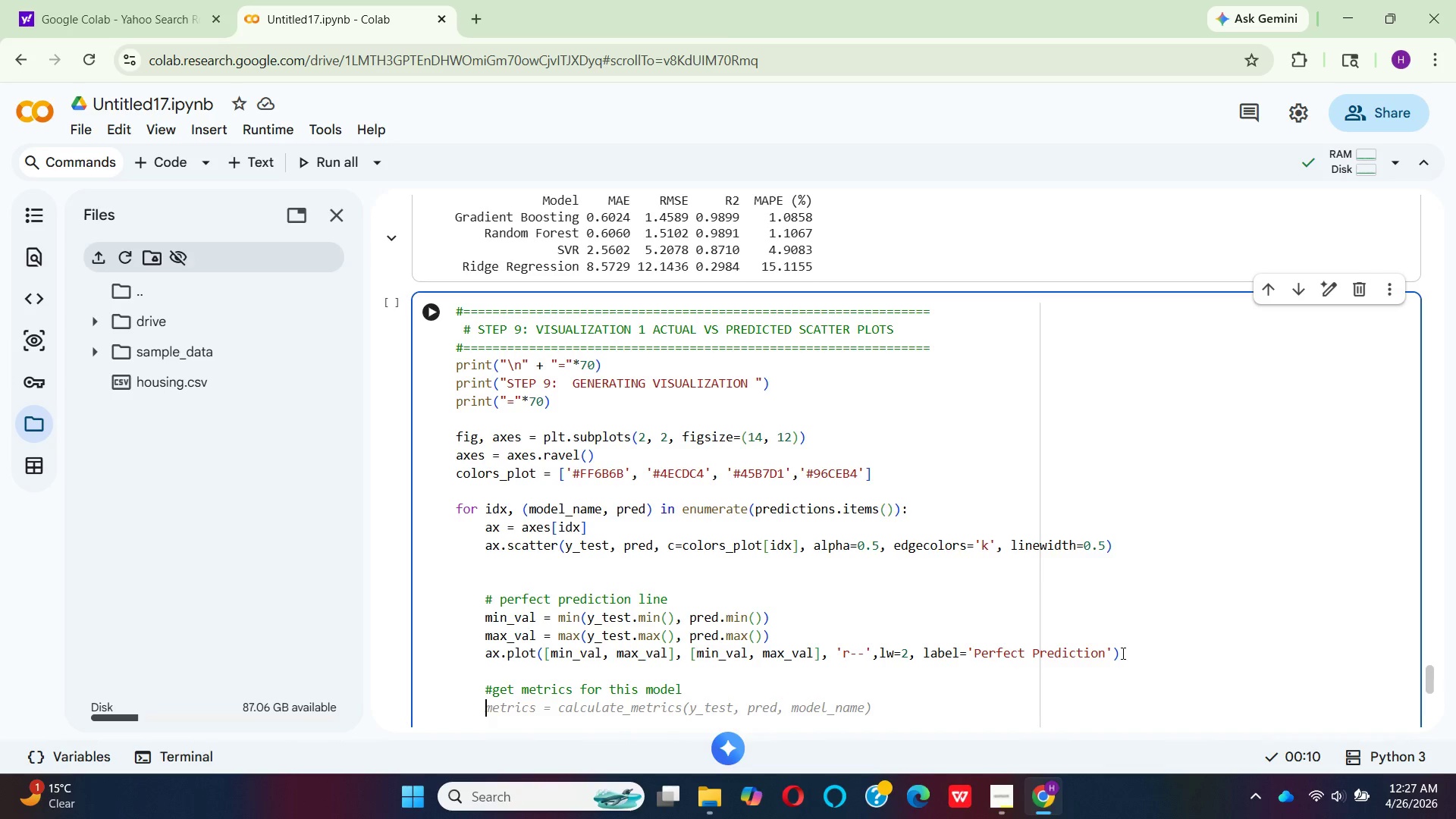 
type(me)
key(Backspace)
type(ae)
 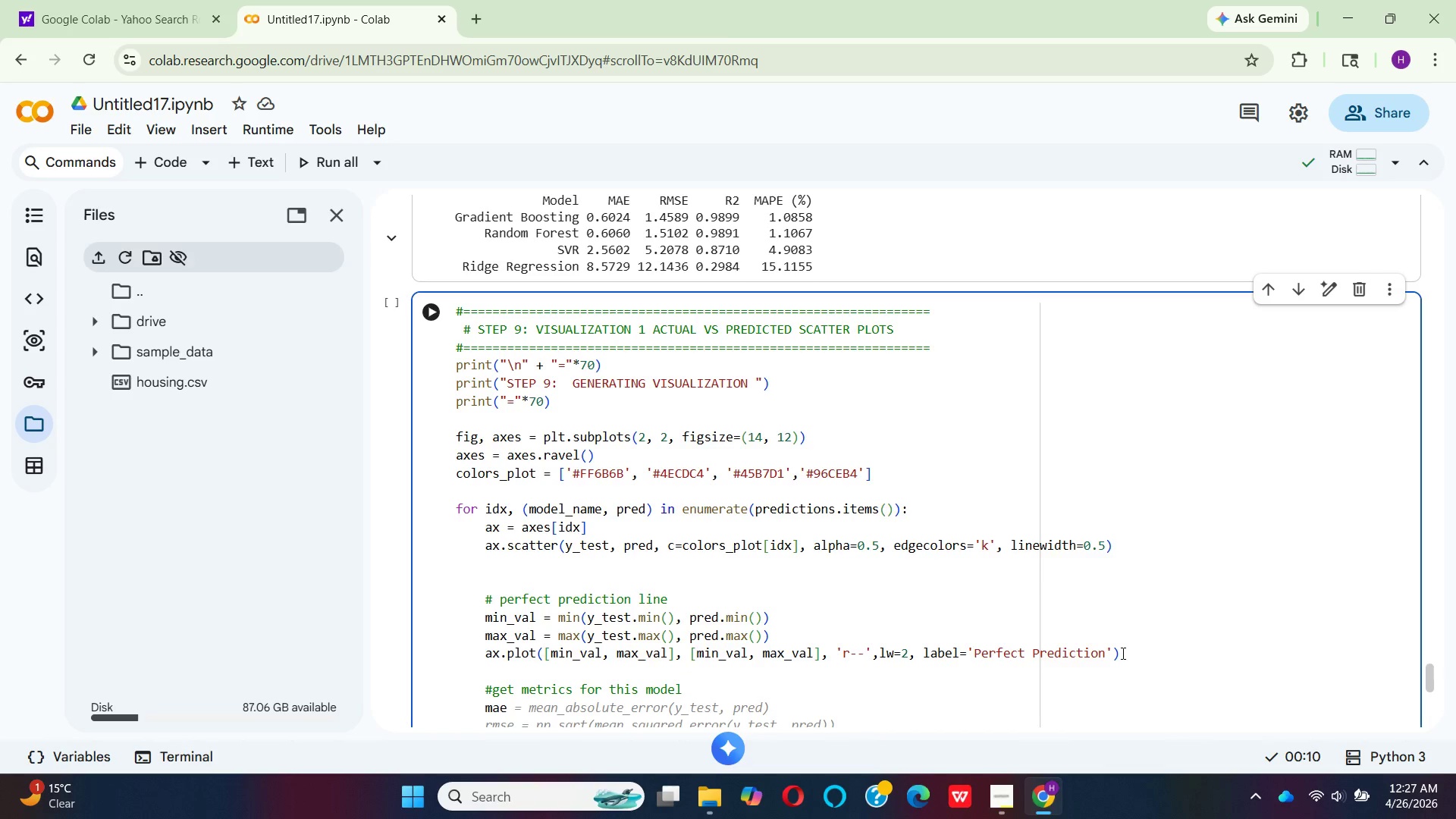 
type(_val = )
 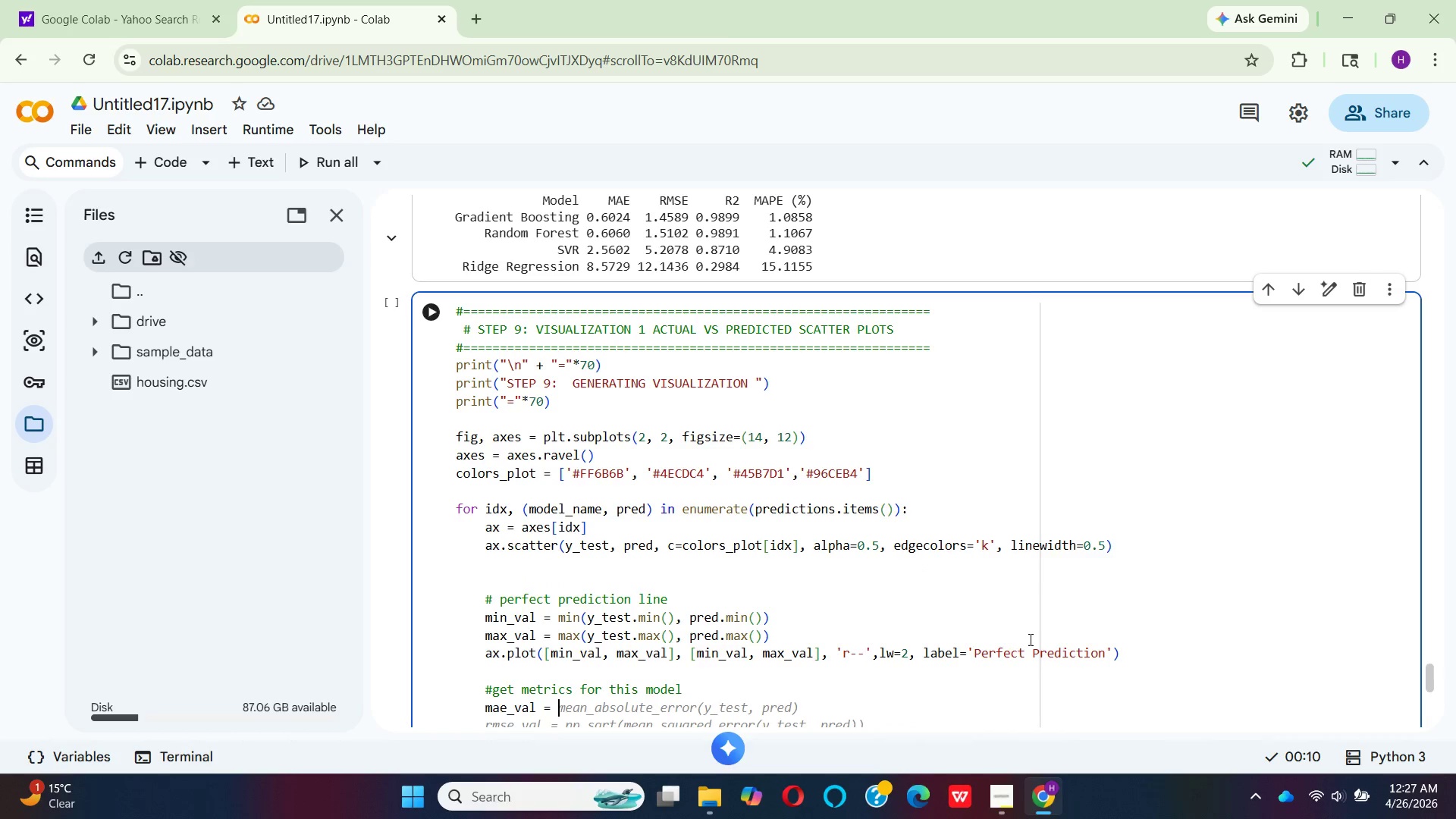 
mouse_move([602, 685])
 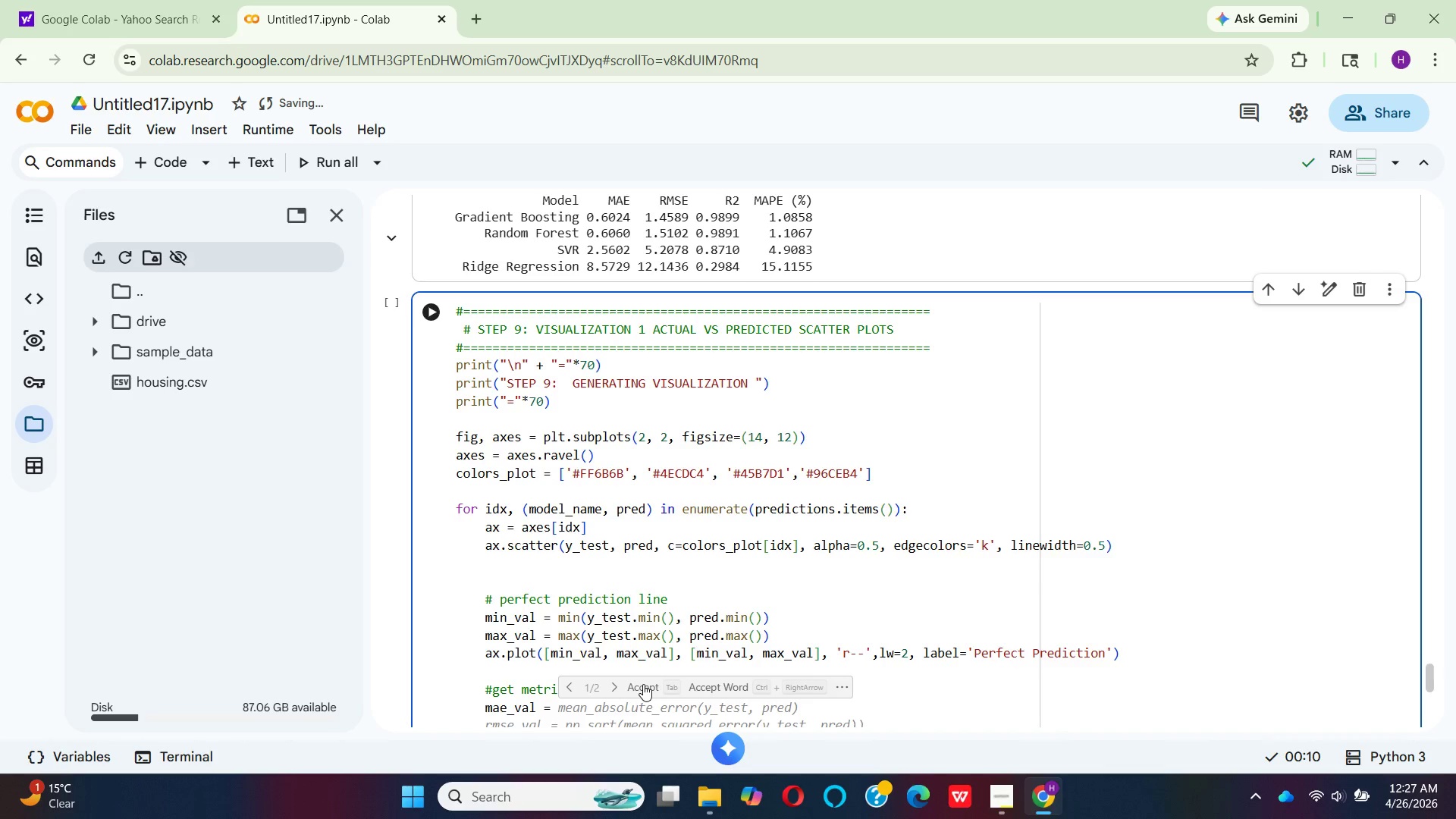 
left_click([648, 684])
 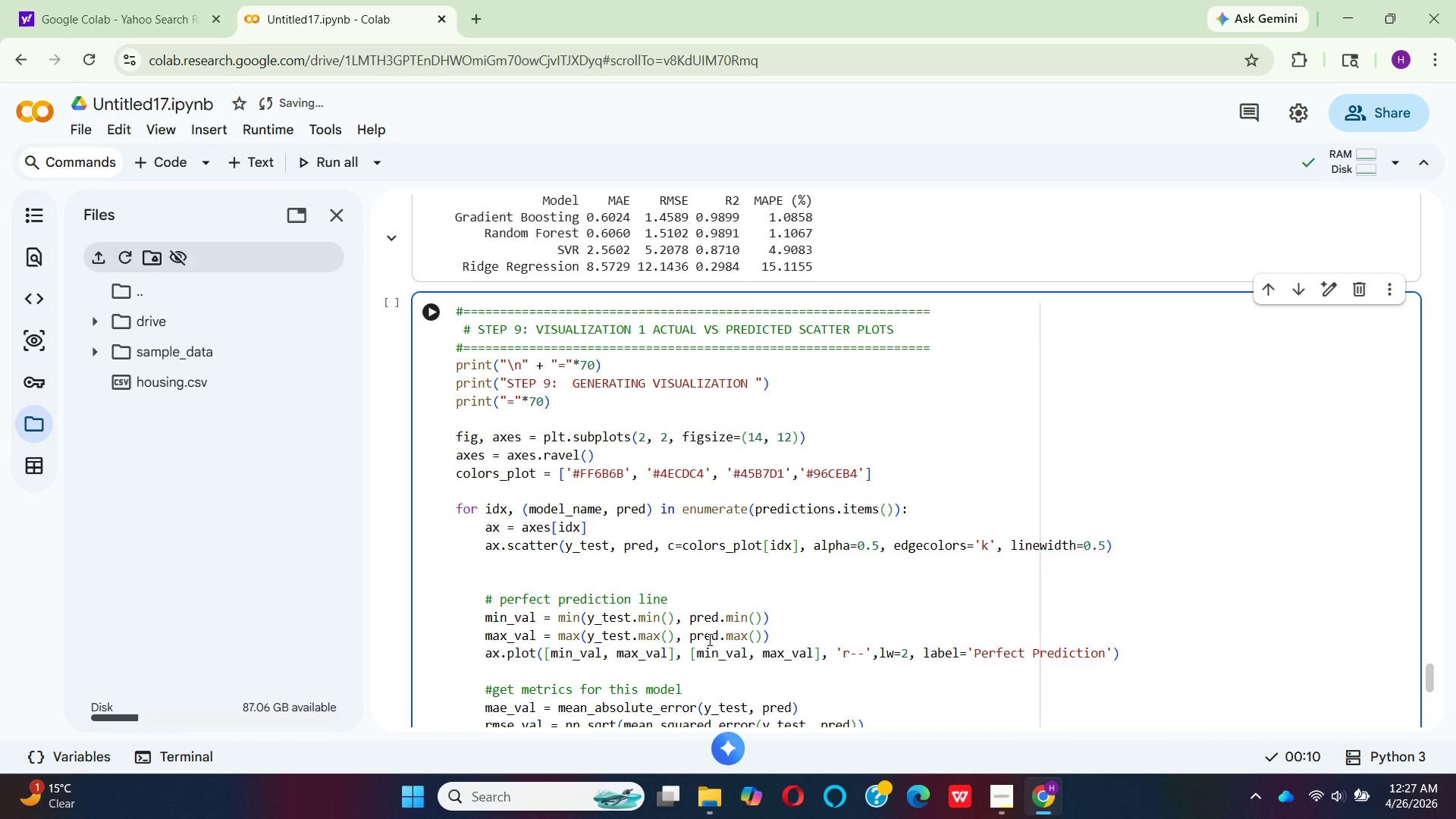 
scroll: coordinate [710, 635], scroll_direction: down, amount: 1.0
 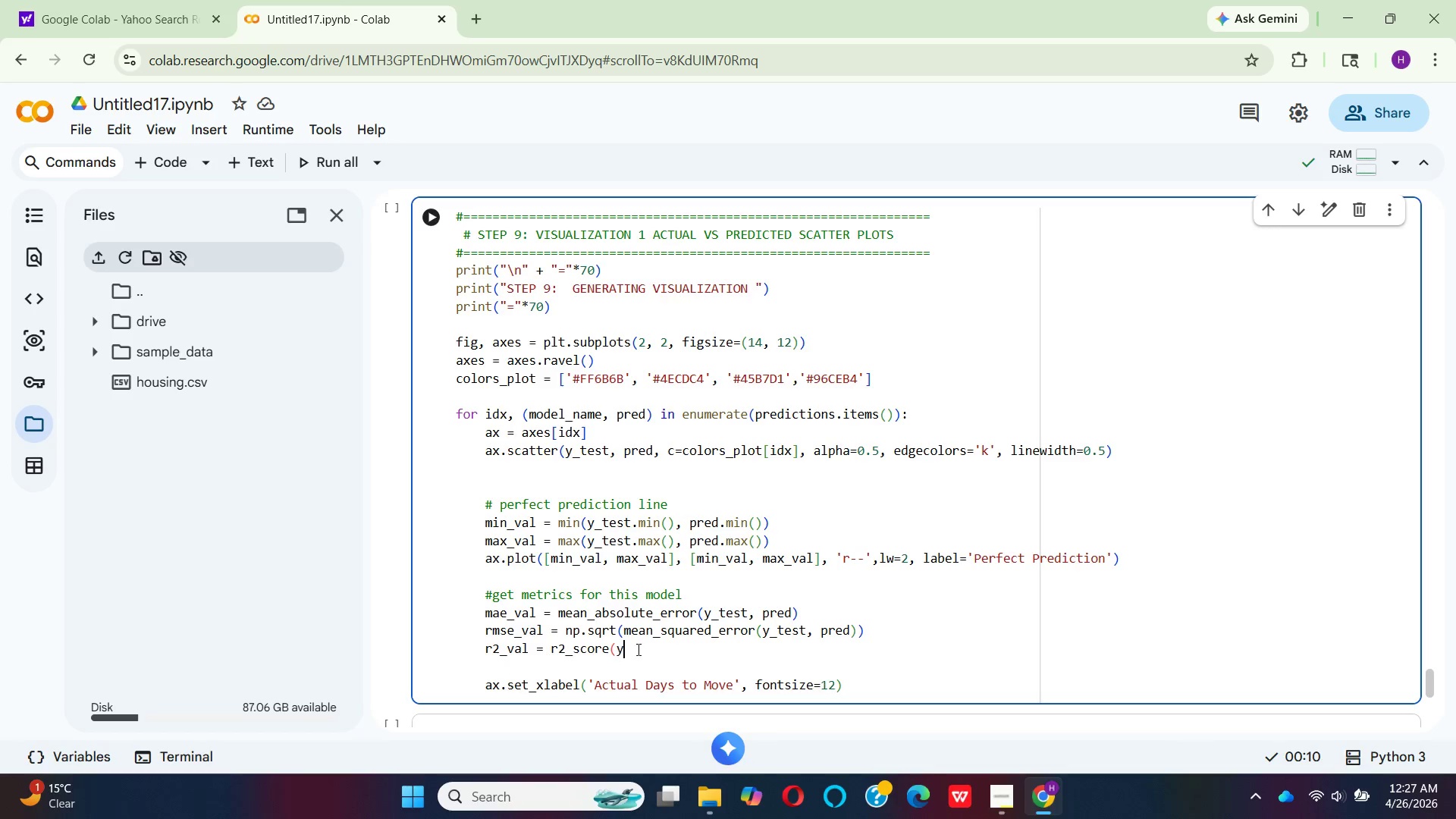 
left_click_drag(start_coordinate=[872, 637], to_coordinate=[482, 639])
 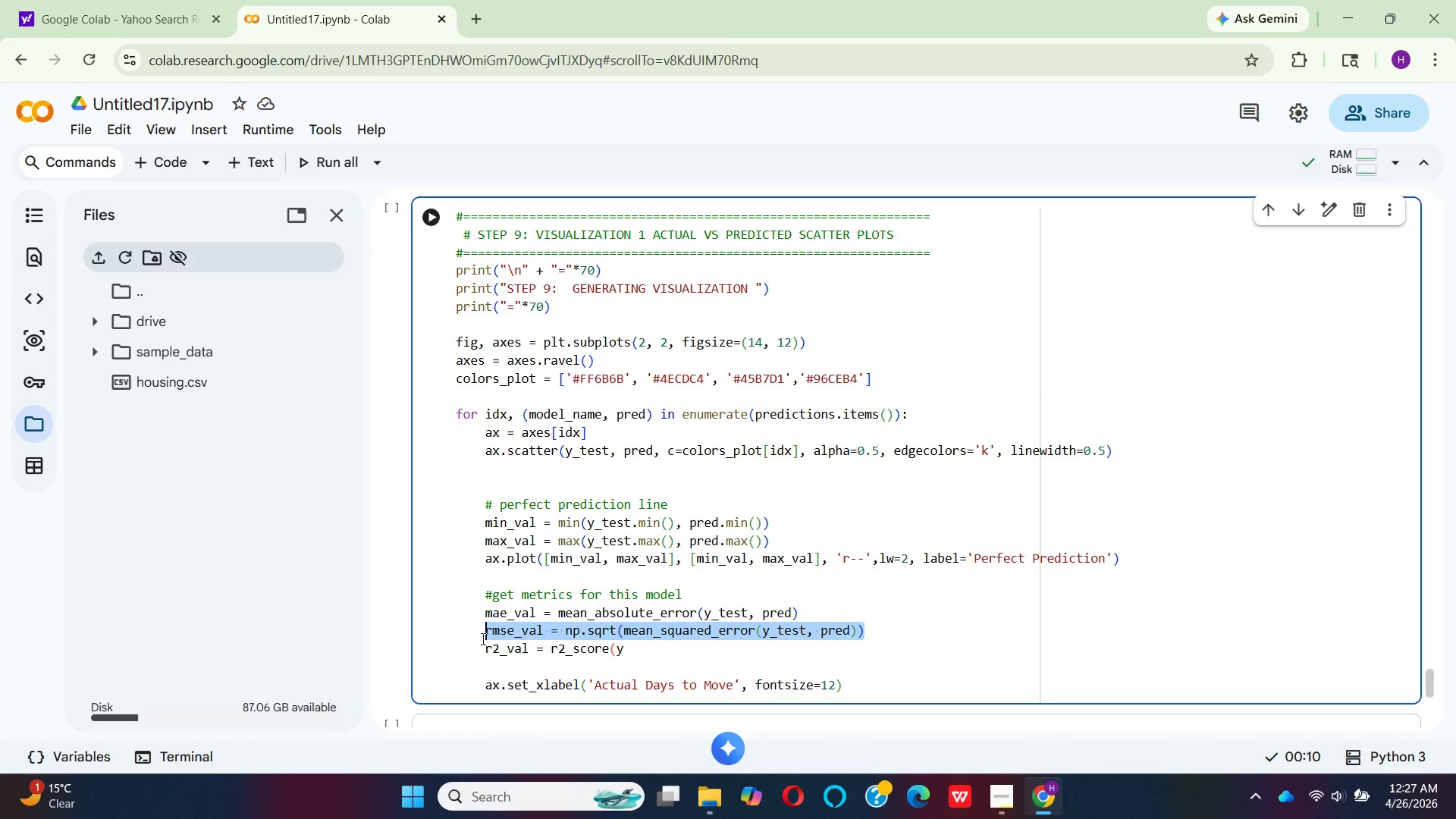 
key(Backspace)
 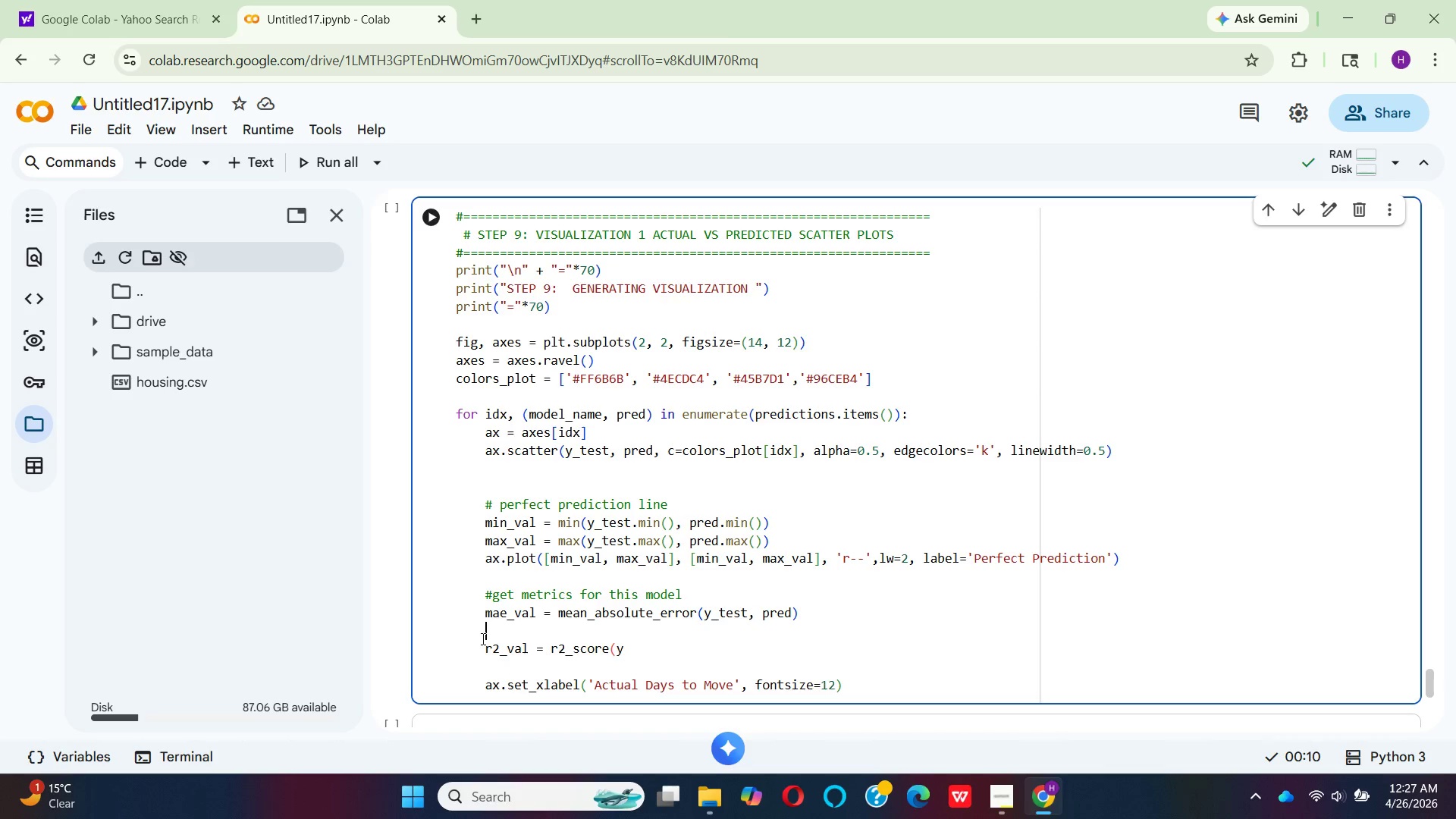 
key(Backspace)
 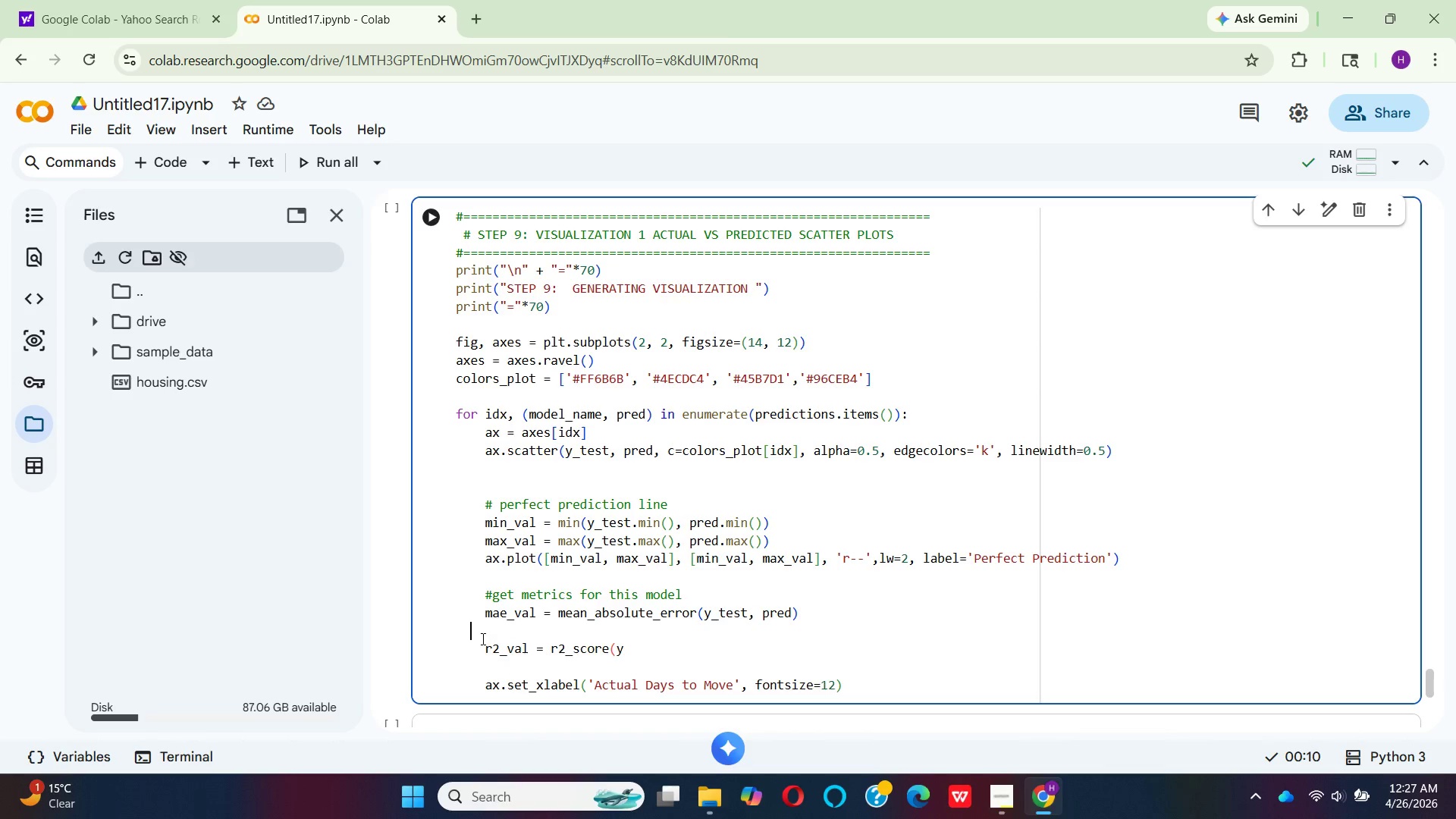 
key(Backspace)
 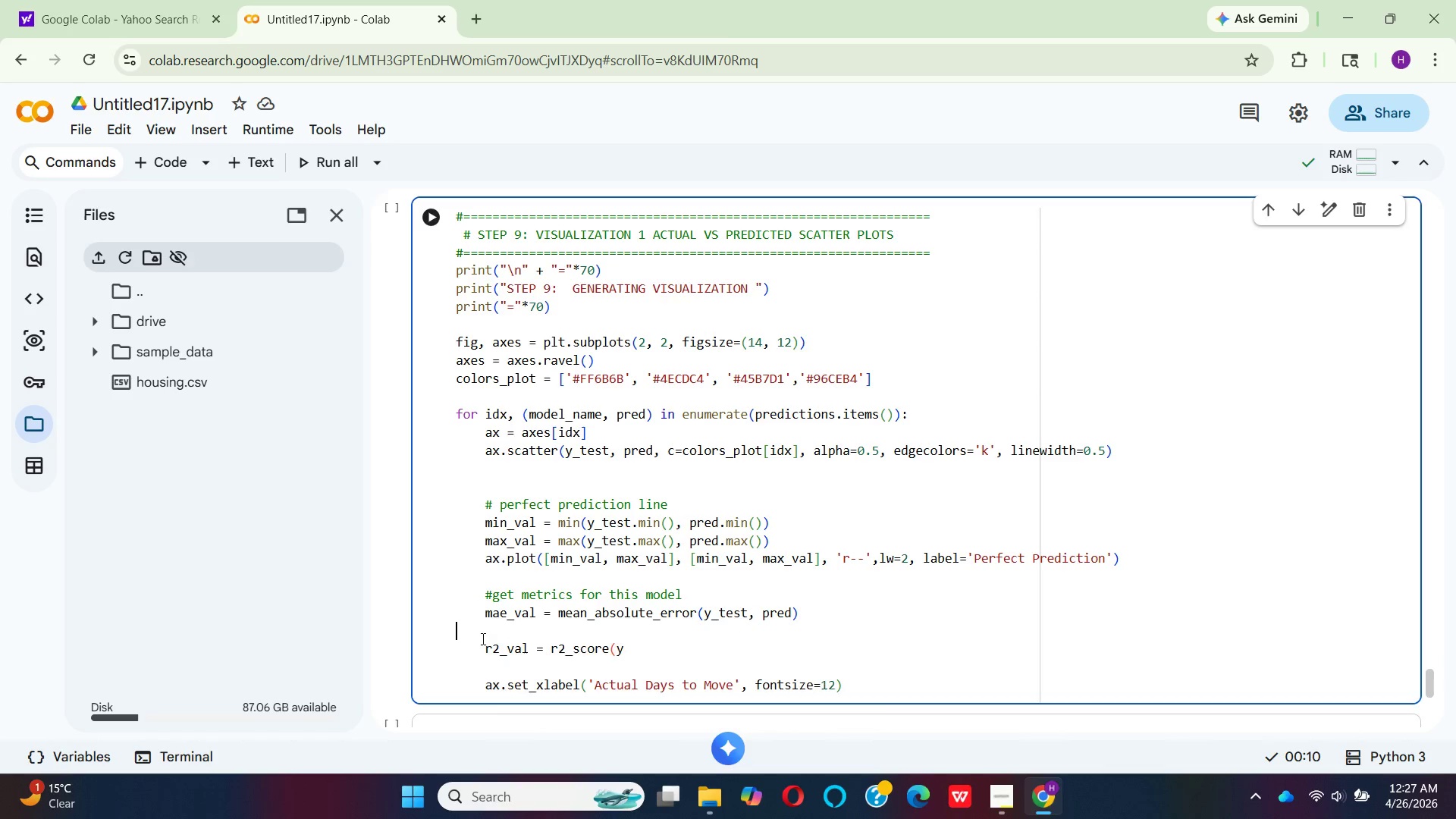 
key(Backspace)
 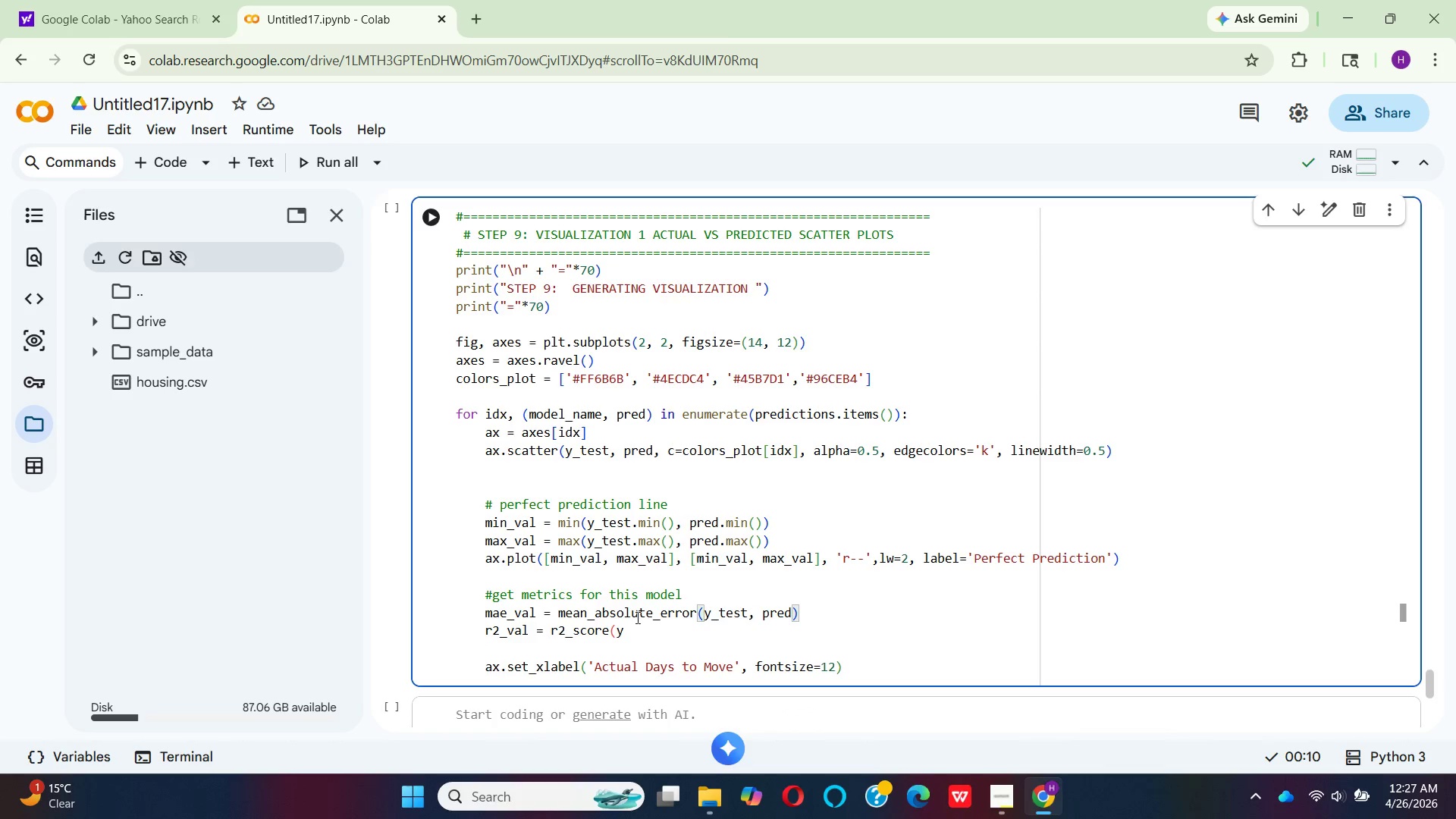 
left_click([639, 636])
 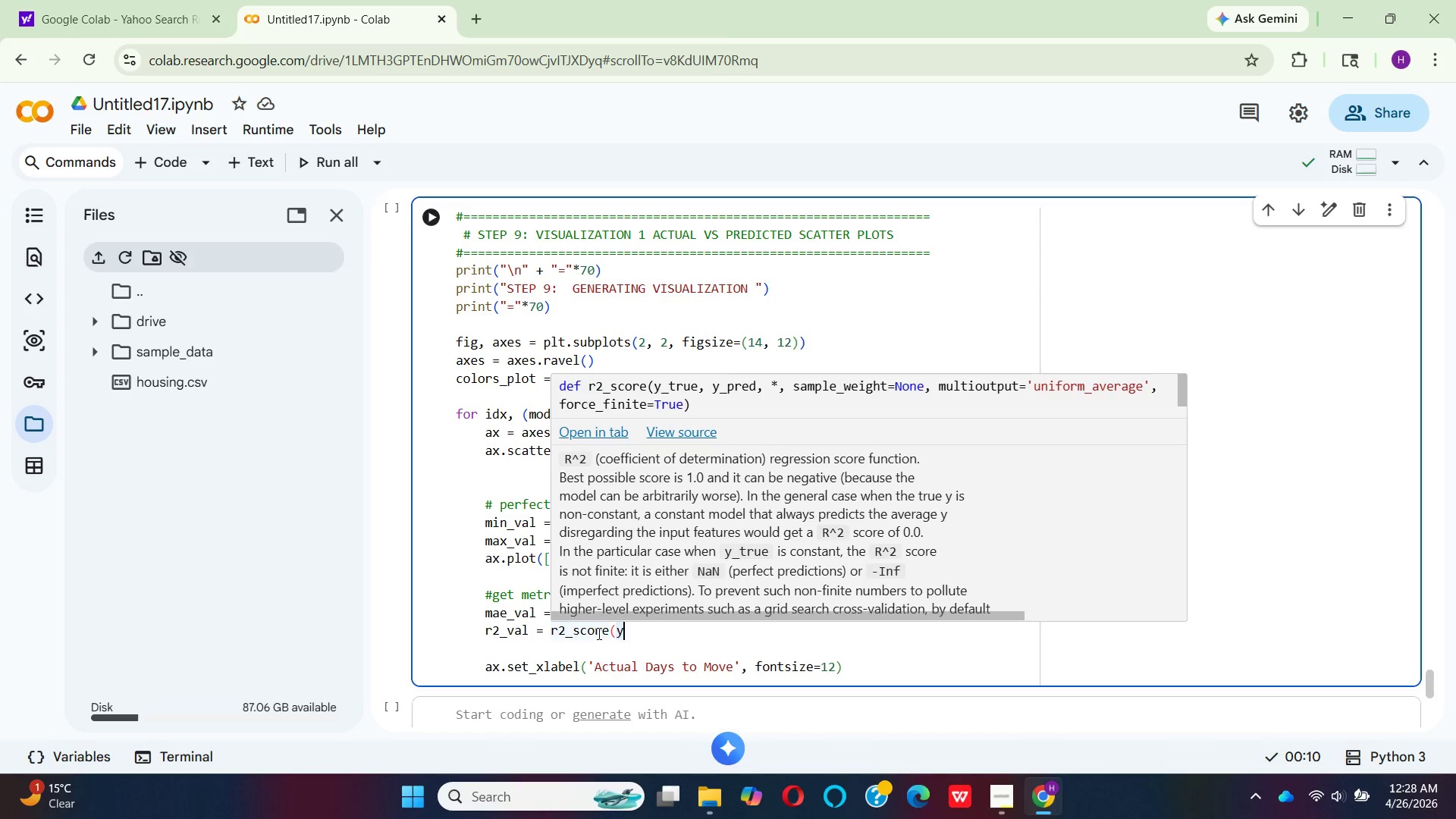 
wait(7.11)
 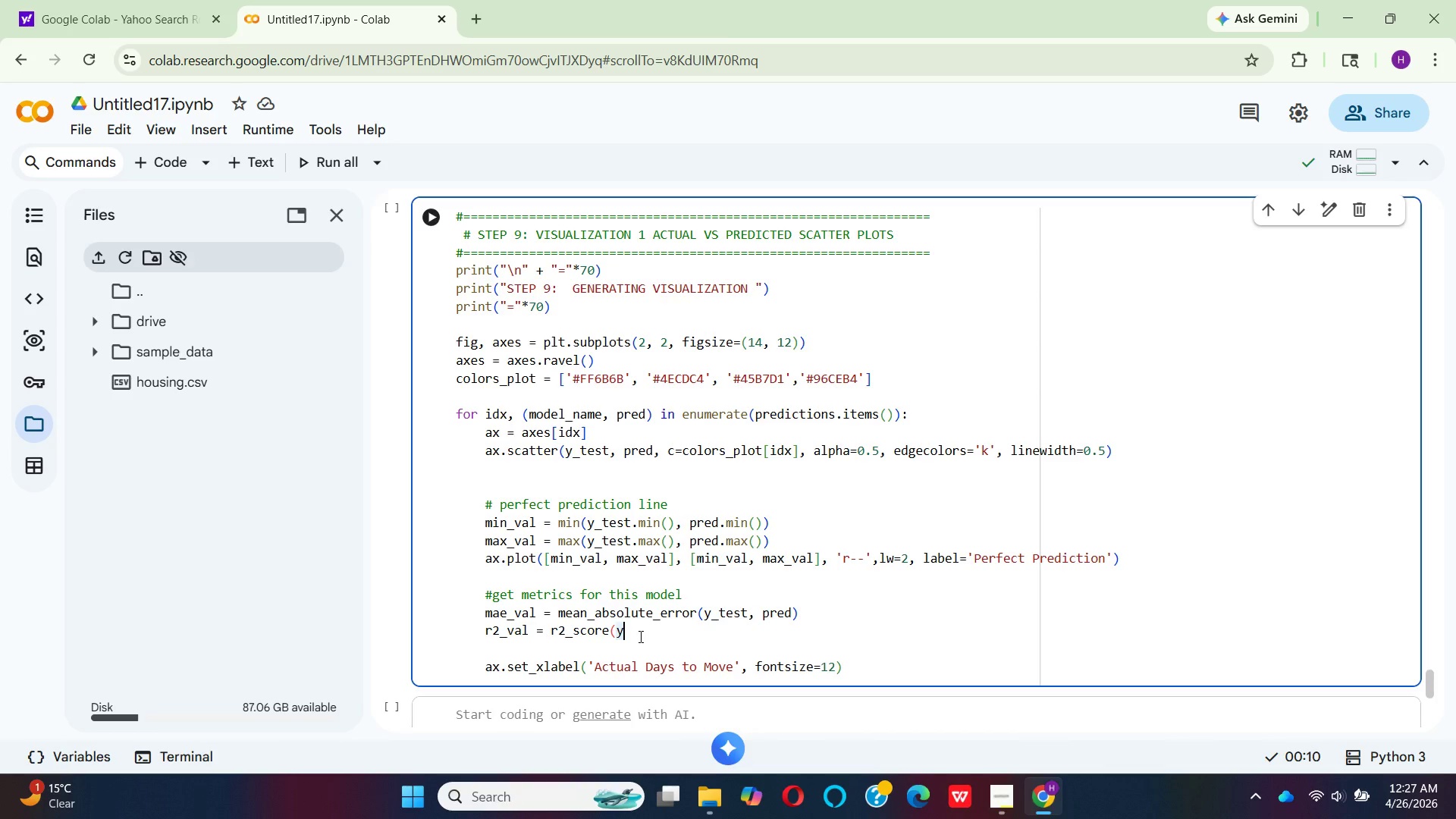 
left_click([598, 633])
 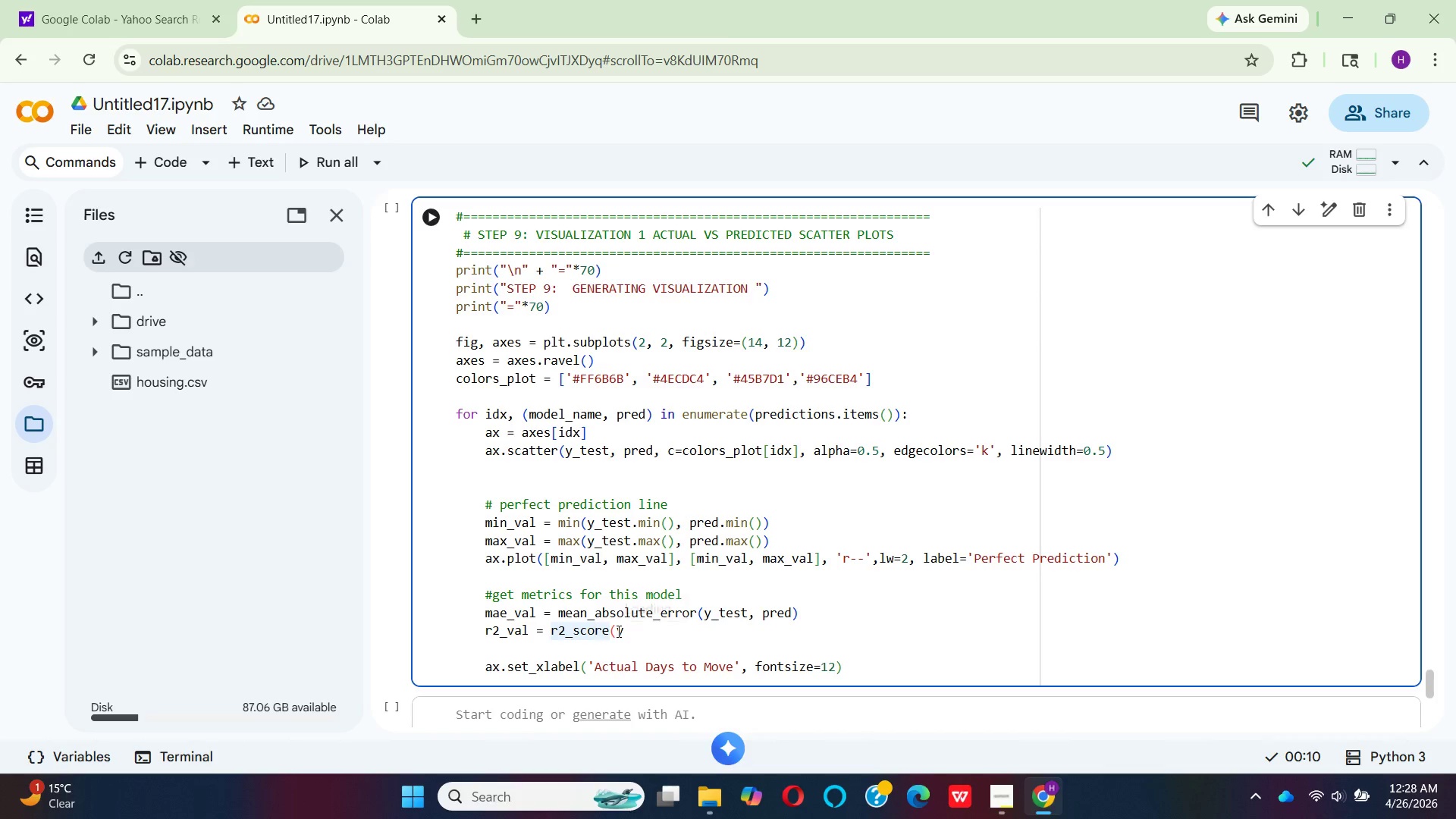 
mouse_move([664, 632])
 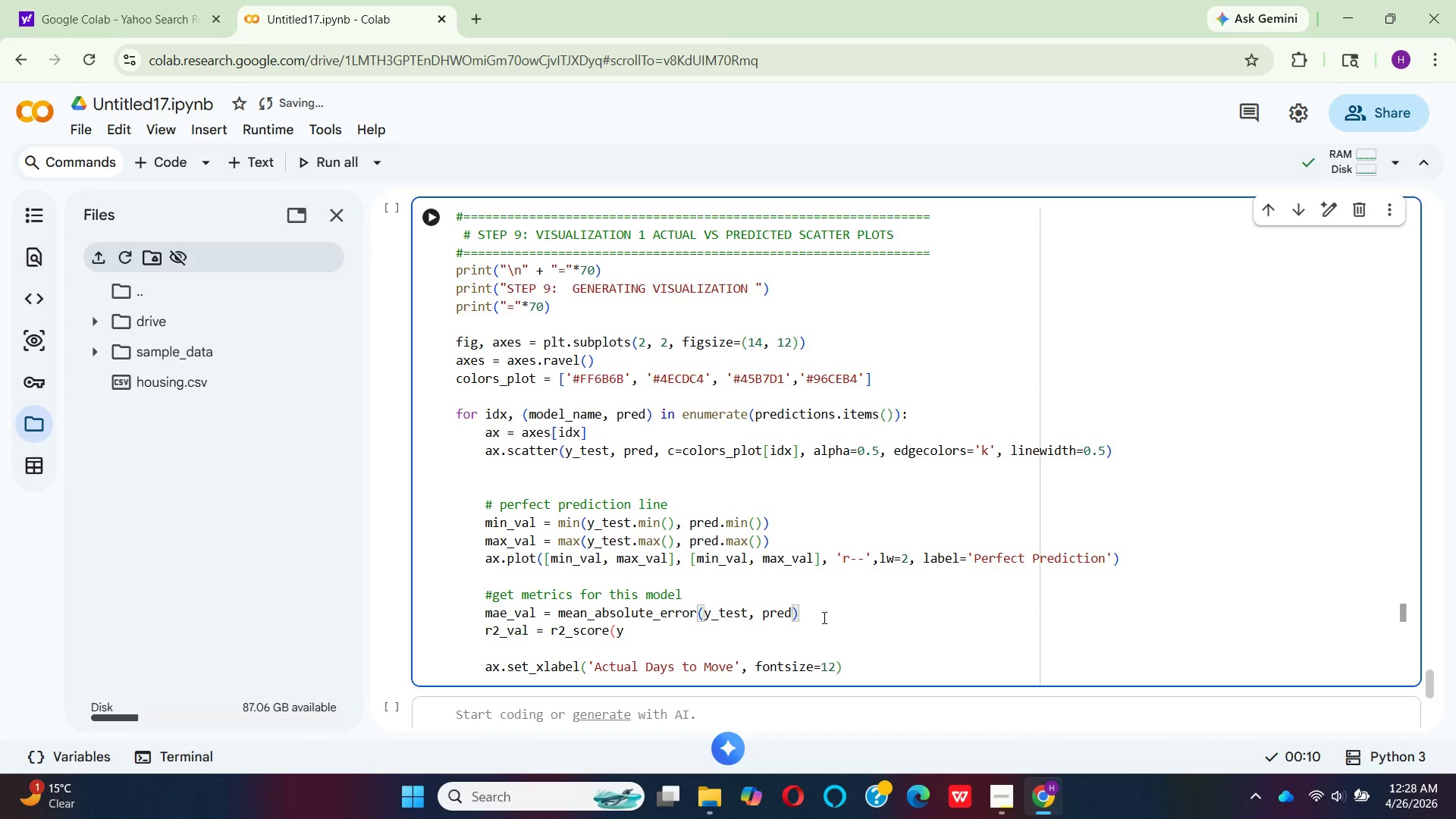 
hold_key(key=Backspace, duration=0.67)
 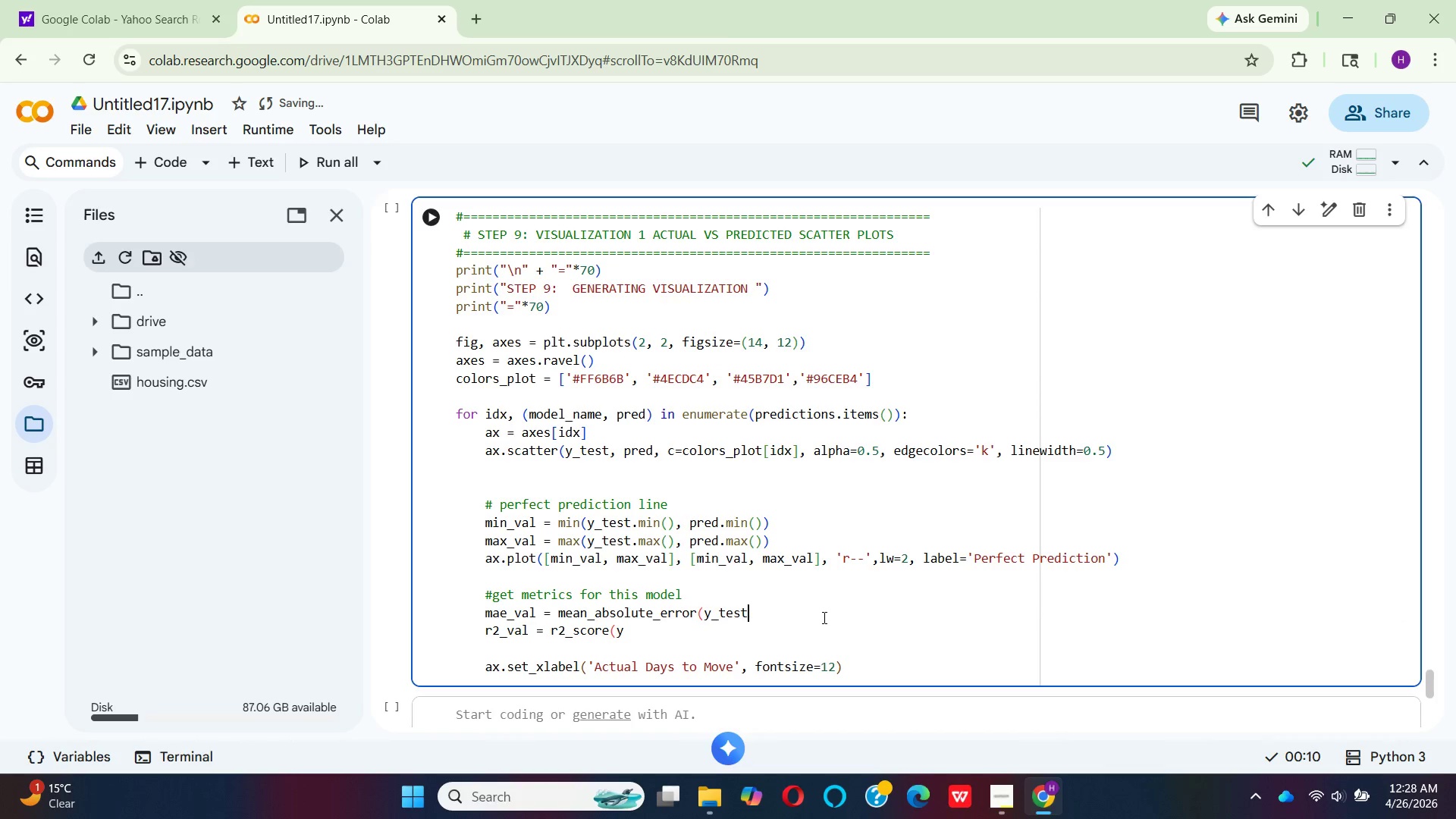 
key(Backspace)
key(Backspace)
key(Backspace)
key(Backspace)
key(Backspace)
key(Backspace)
key(Backspace)
key(Backspace)
key(Backspace)
key(Backspace)
key(Backspace)
key(Backspace)
key(Backspace)
key(Backspace)
key(Backspace)
key(Backspace)
key(Backspace)
type( )
key(Backspace)
type(resu)
 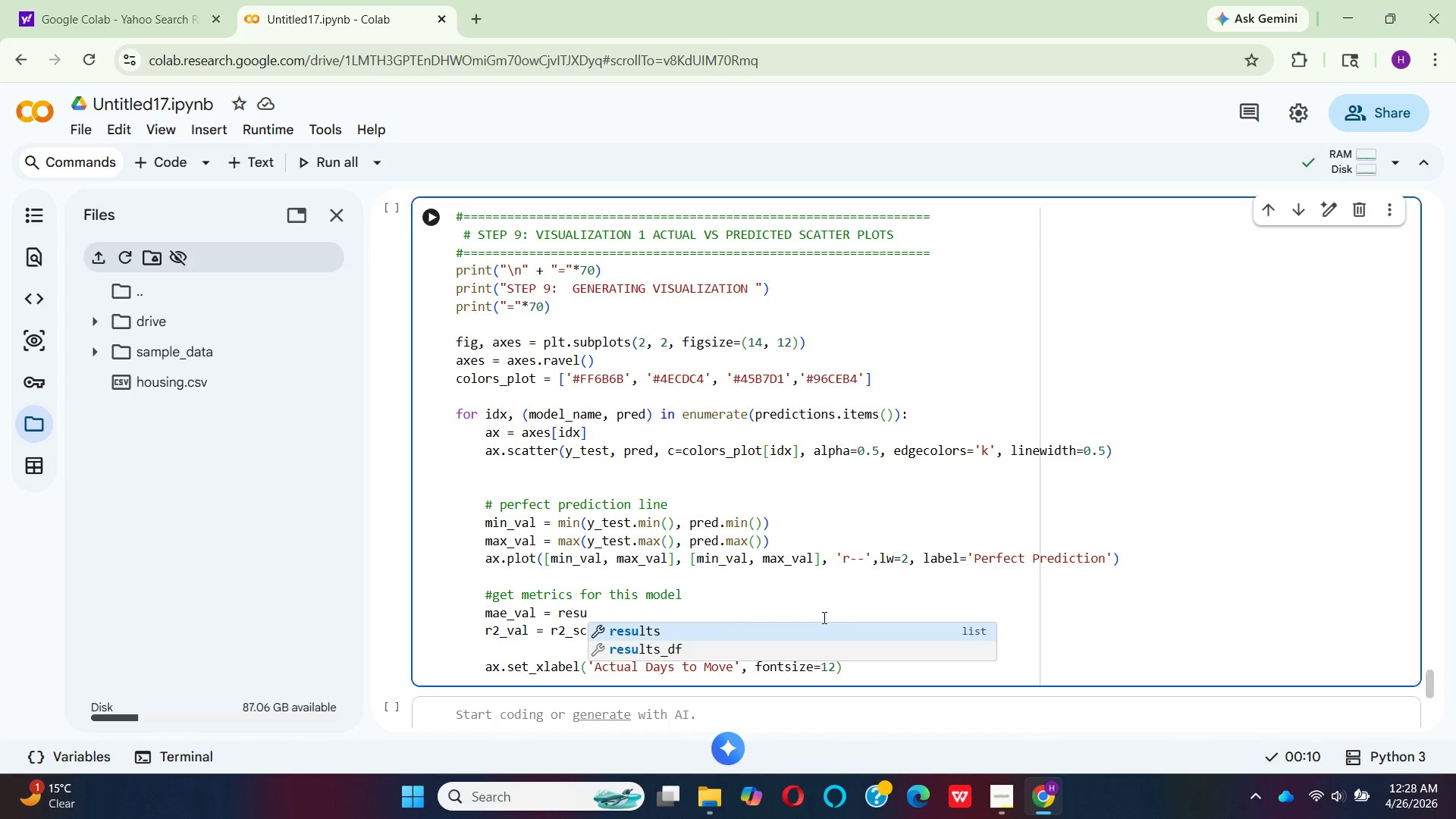 
key(ArrowDown)
 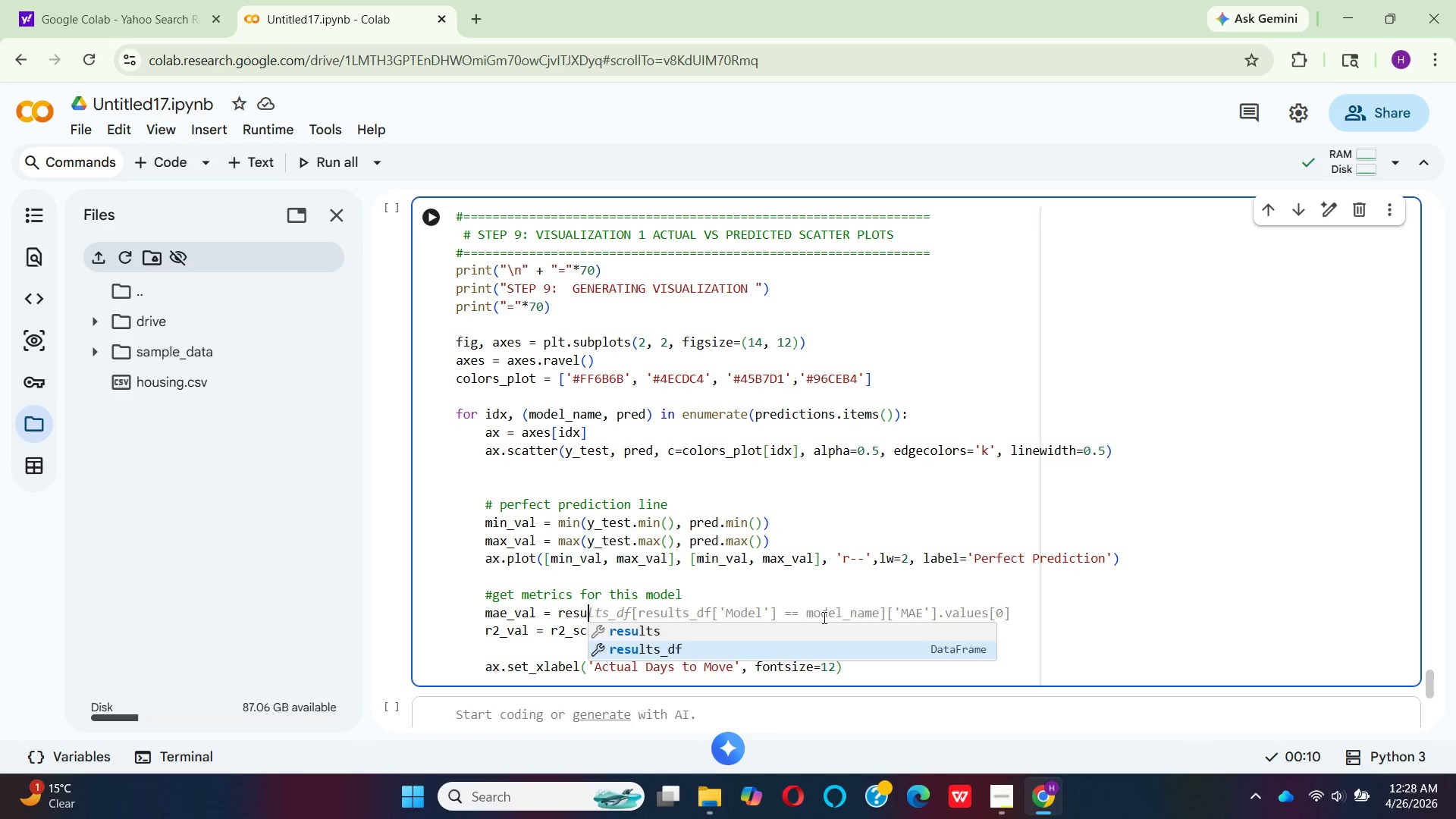 
key(Enter)
 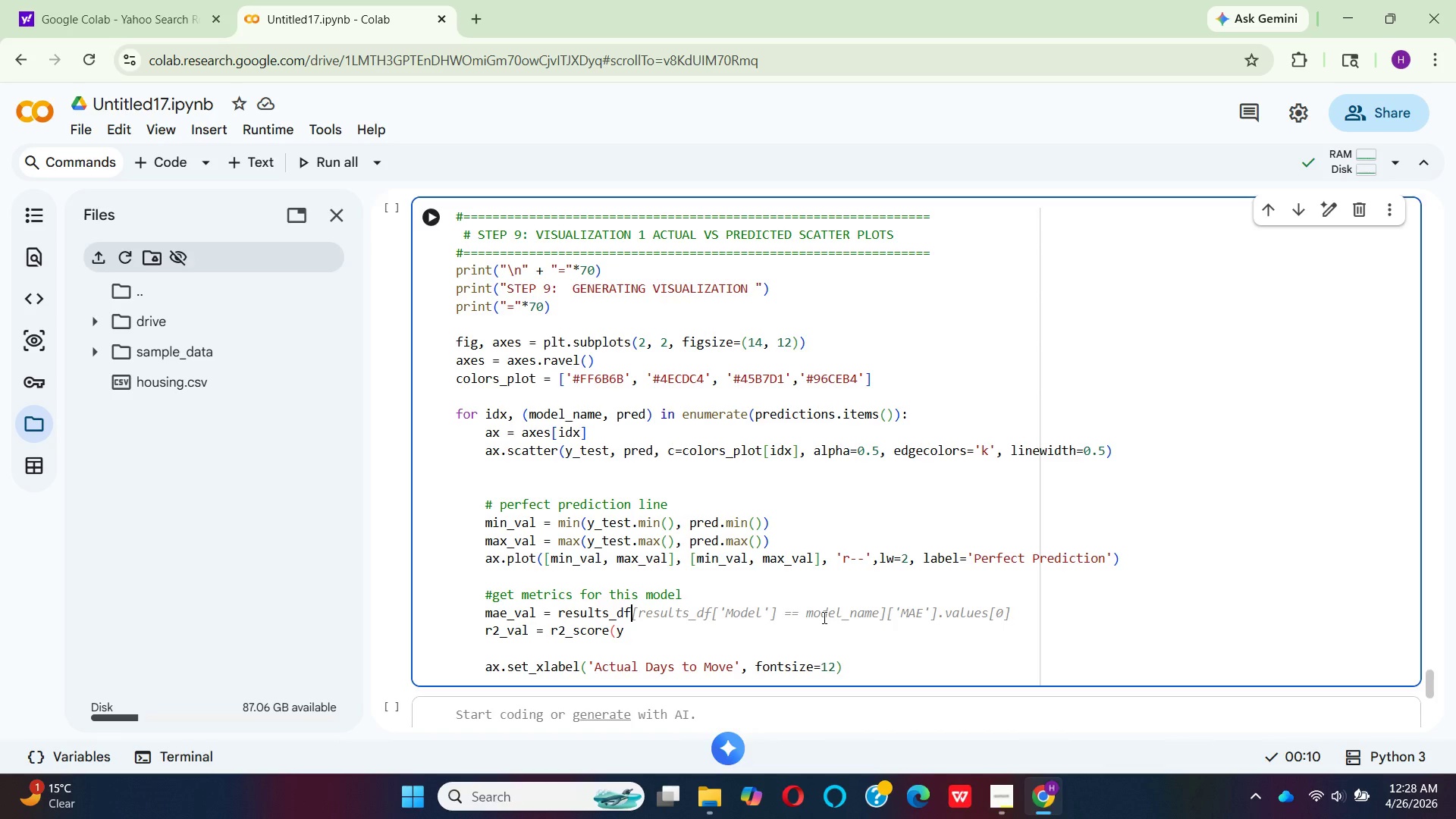 
key(BracketLeft)
 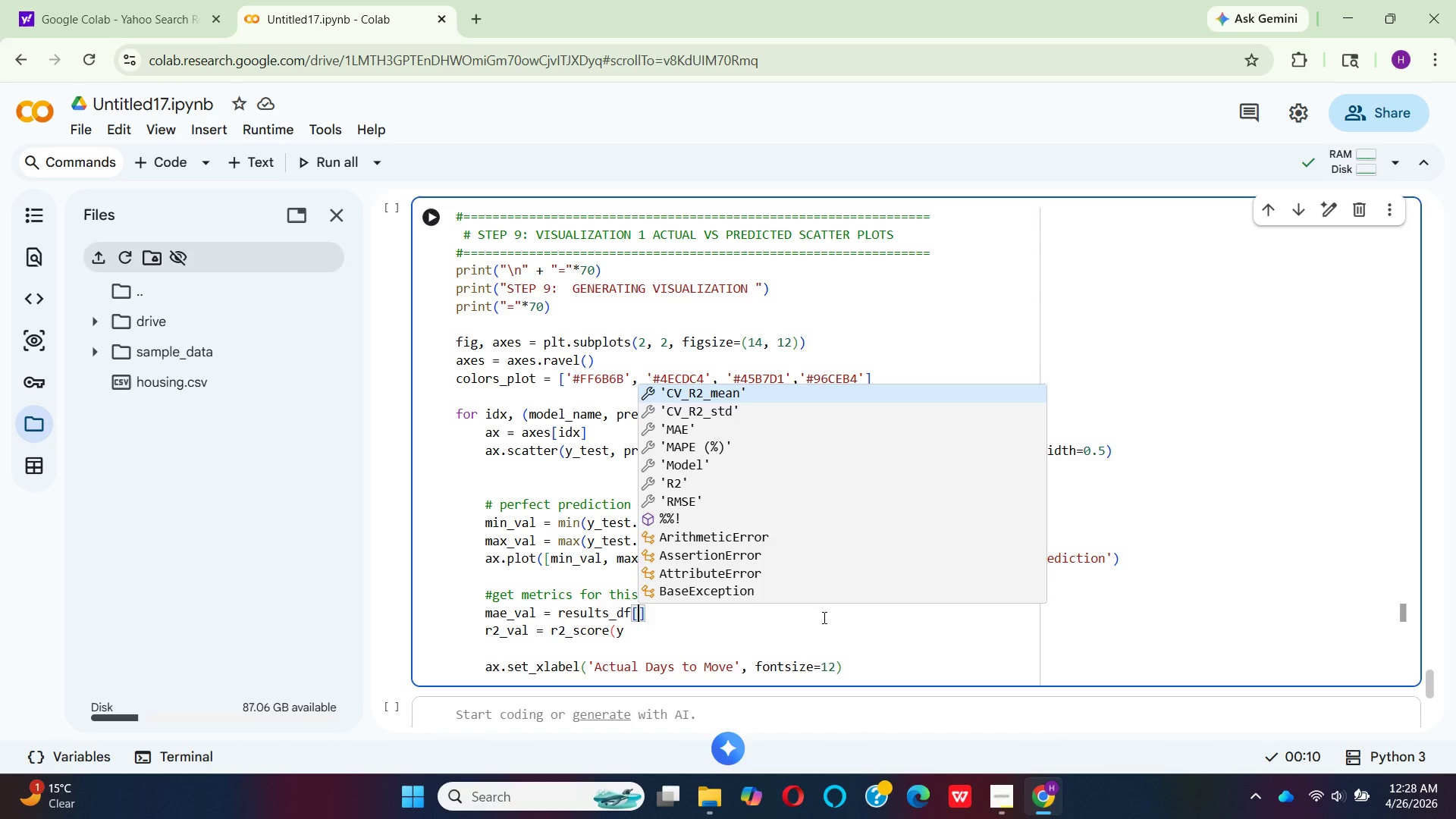 
wait(5.42)
 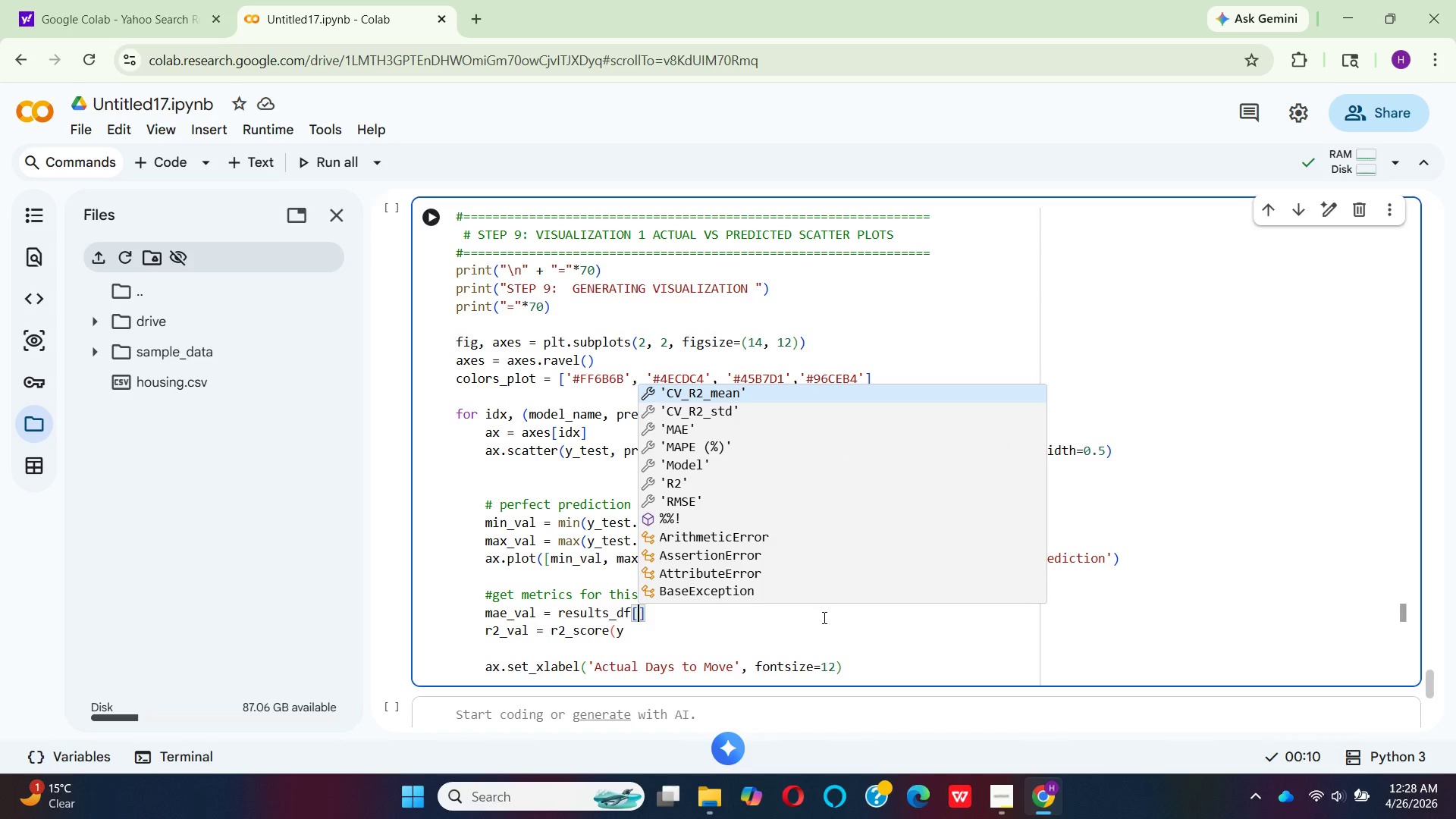 
type(res)
 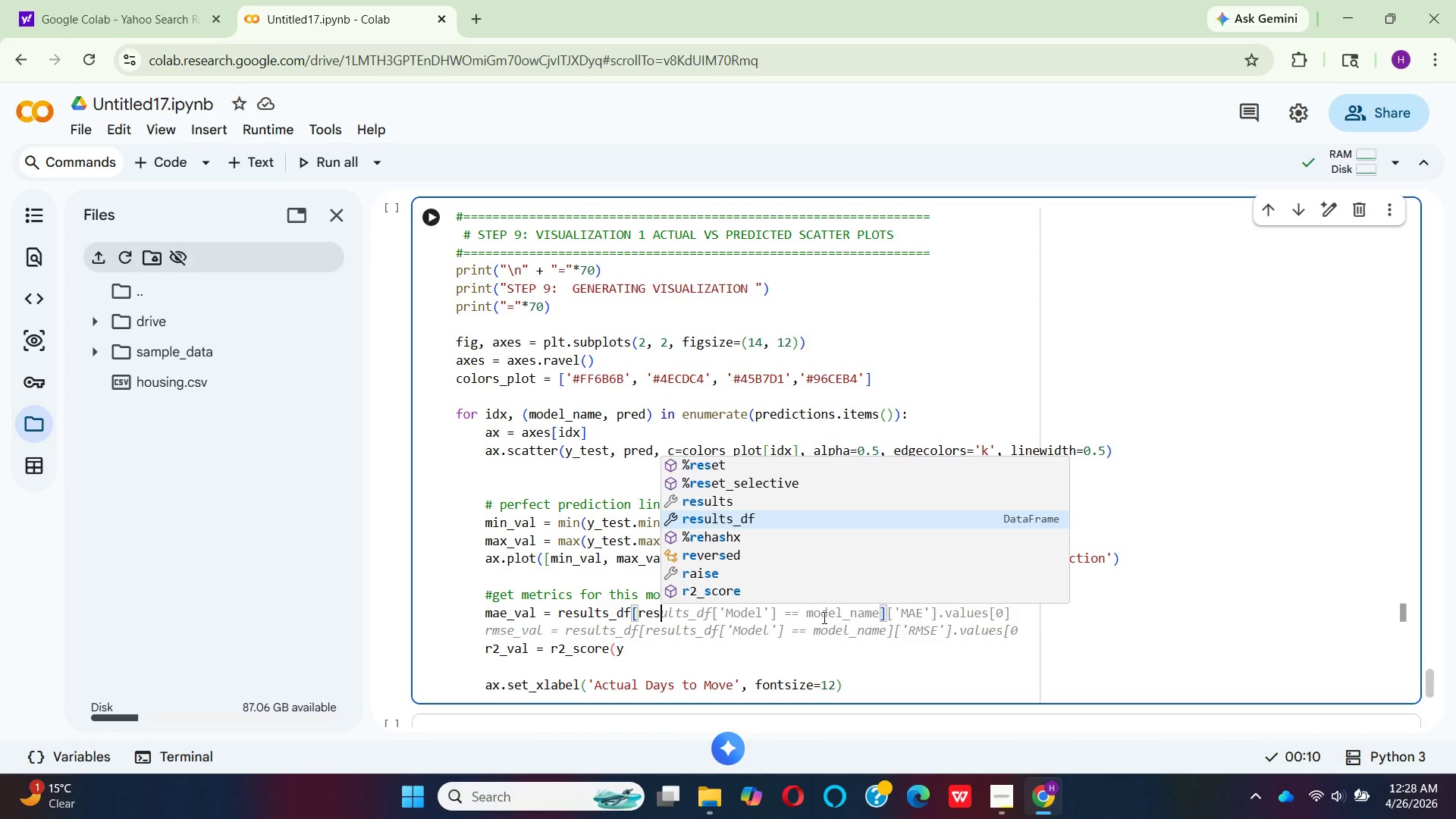 
key(Enter)
 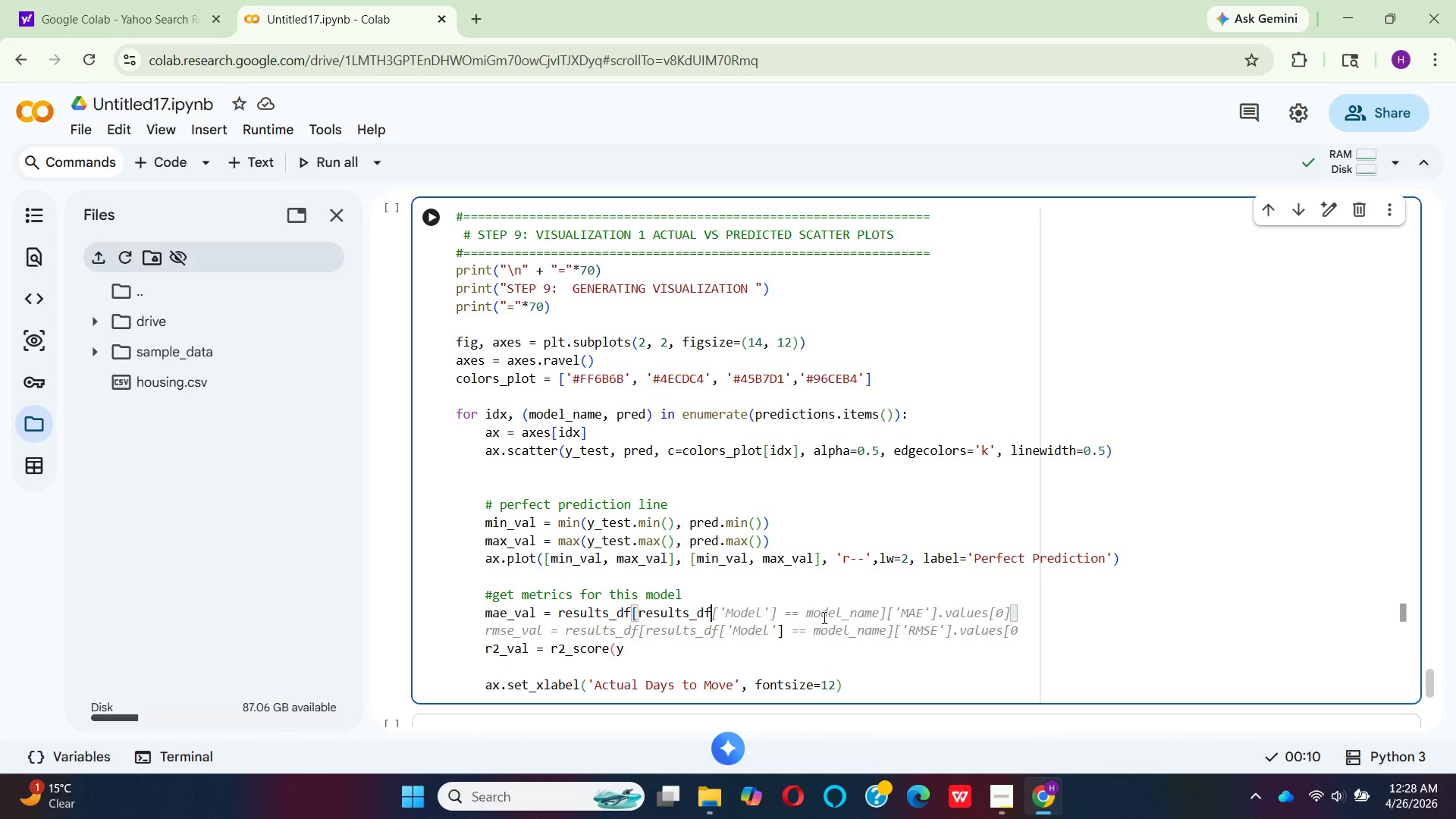 
key(BracketLeft)
 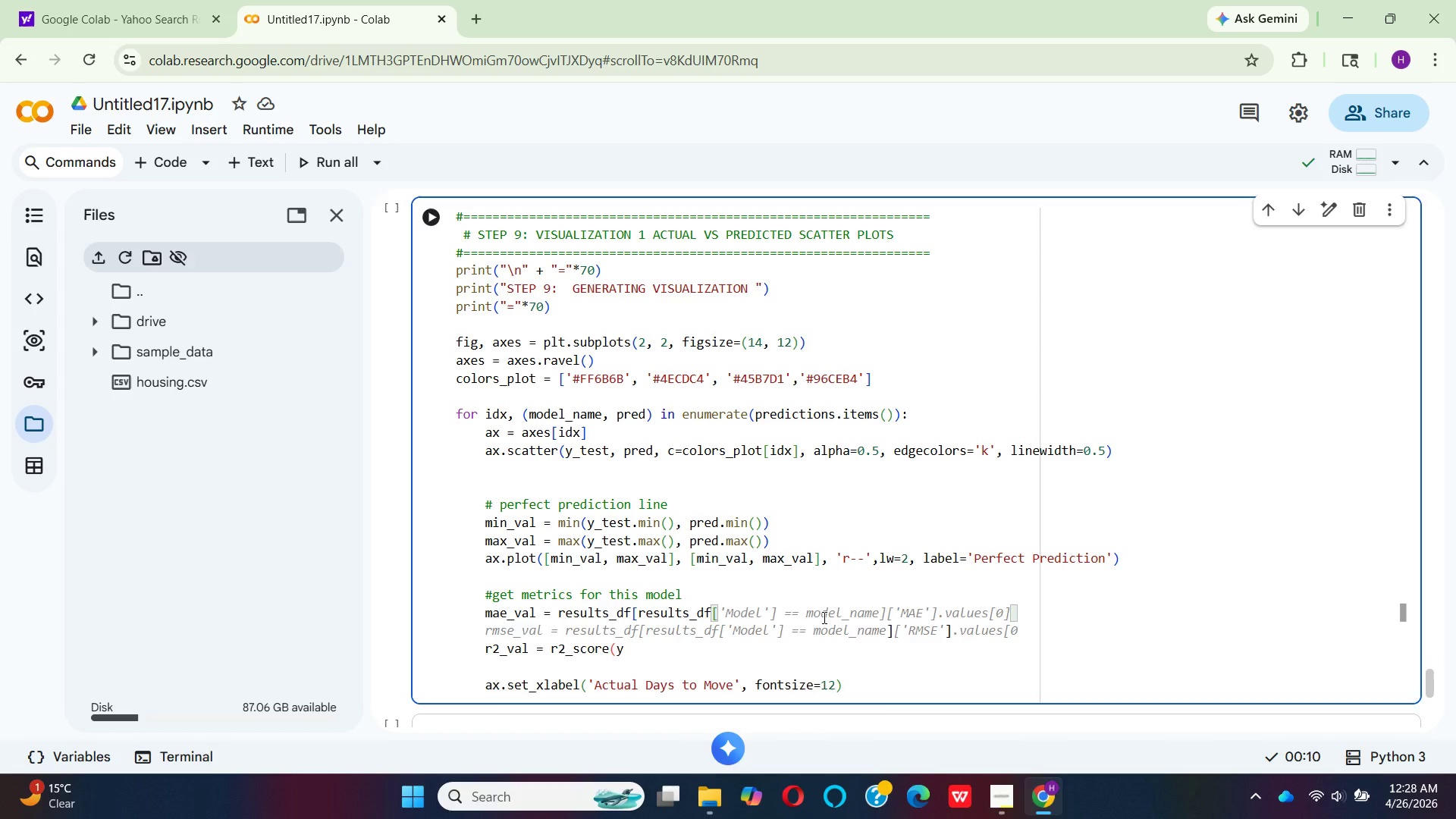 
key(Quote)
 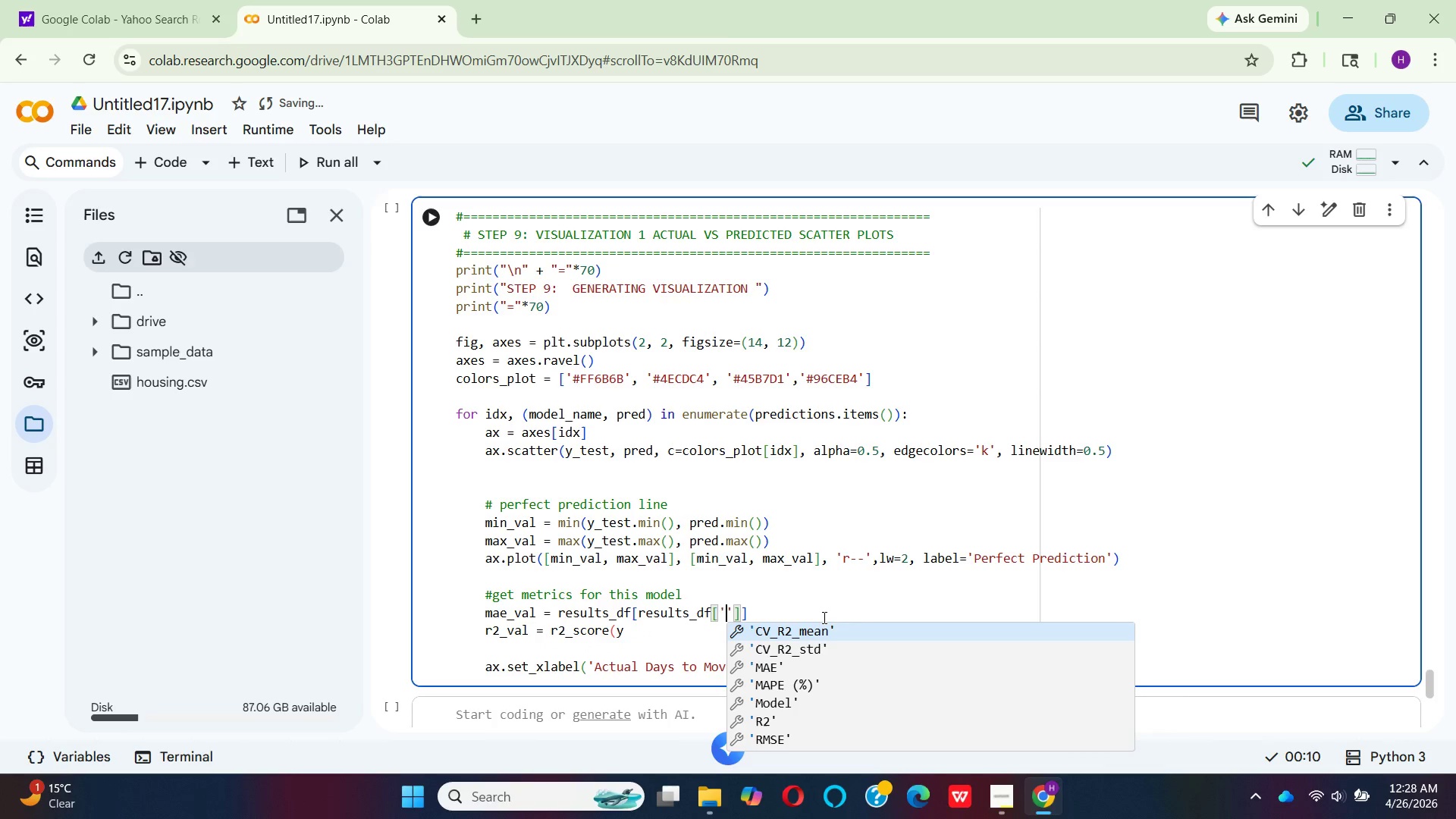 
key(ArrowDown)
 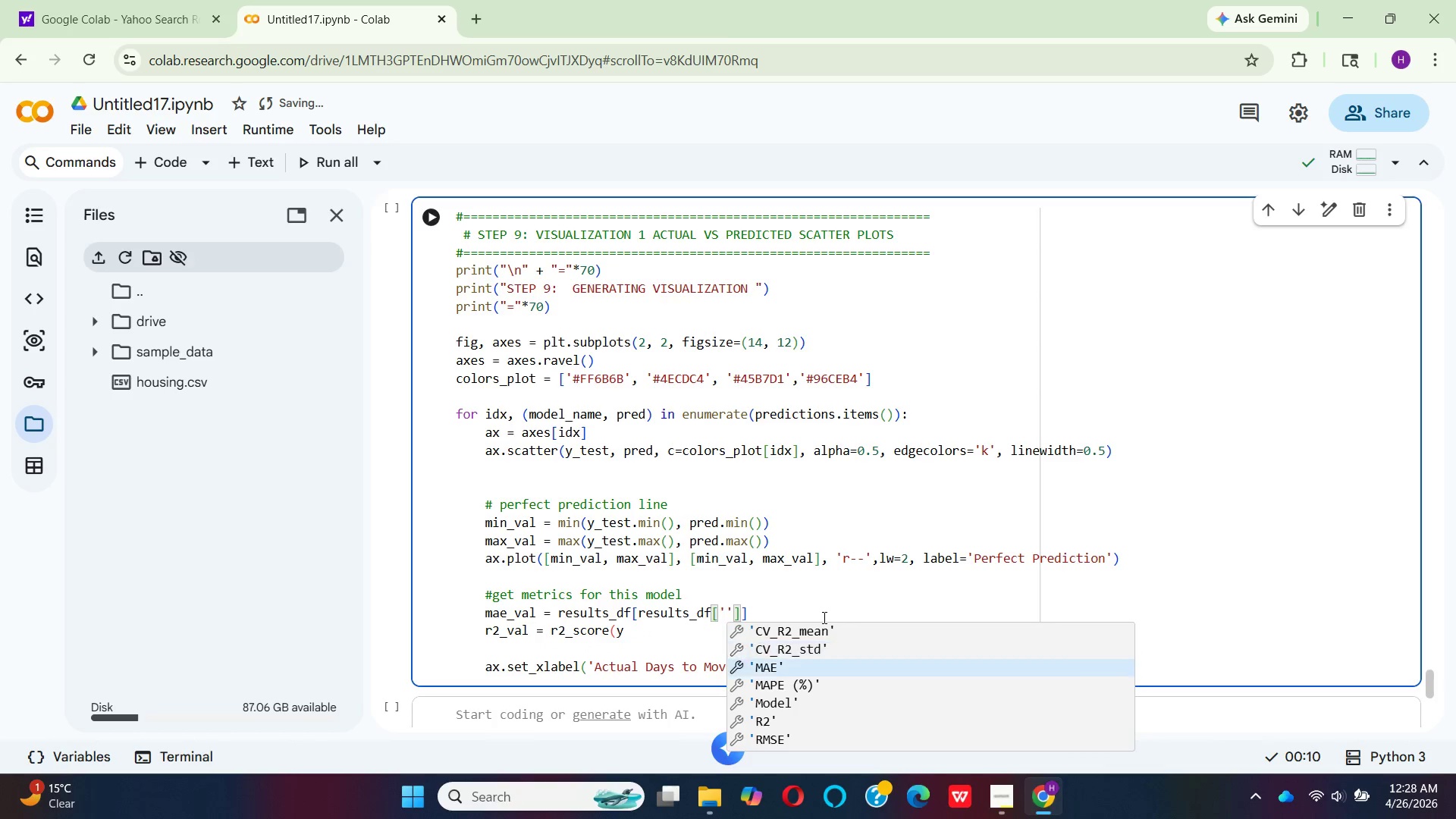 
key(ArrowDown)
 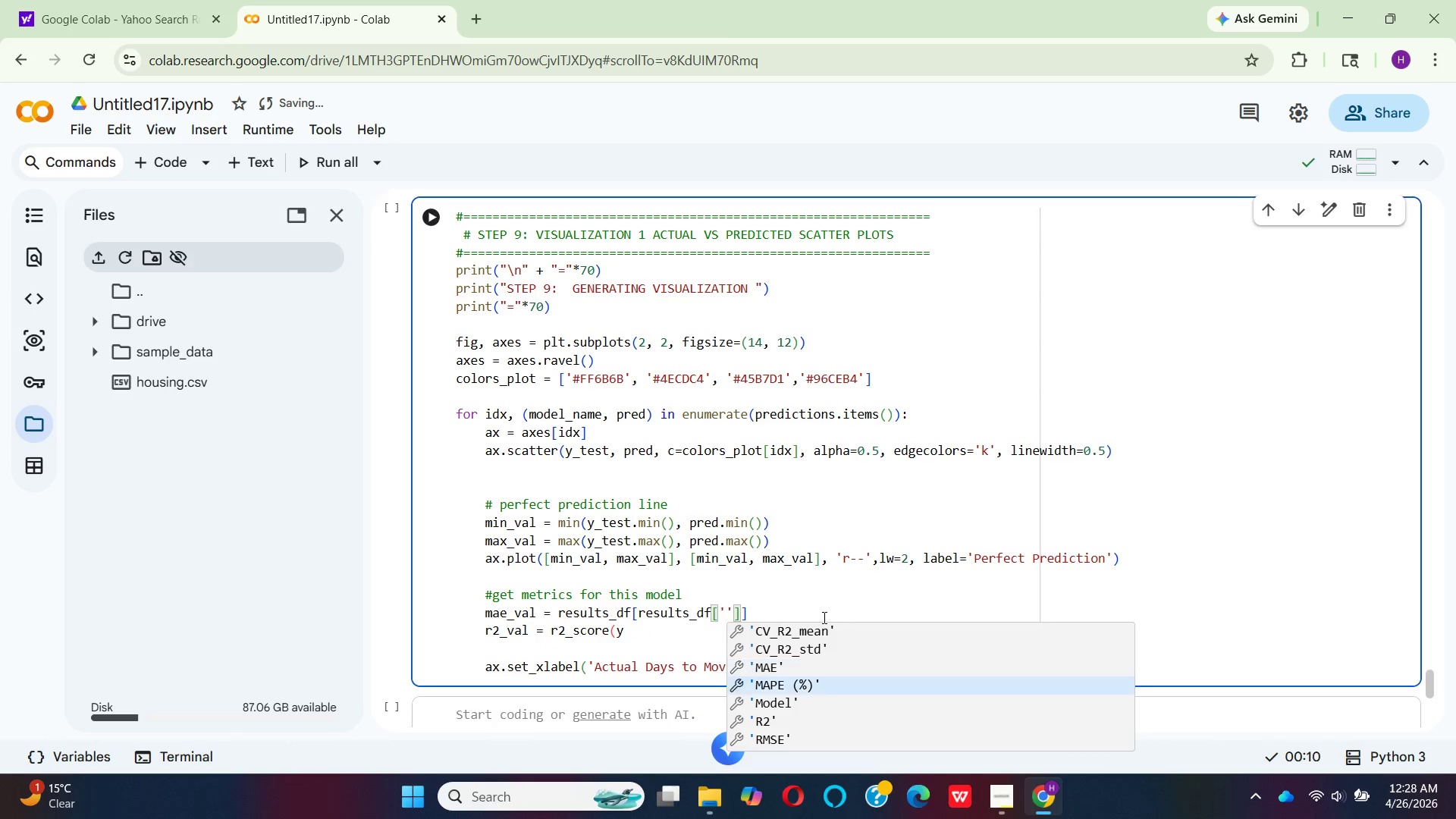 
key(ArrowDown)
 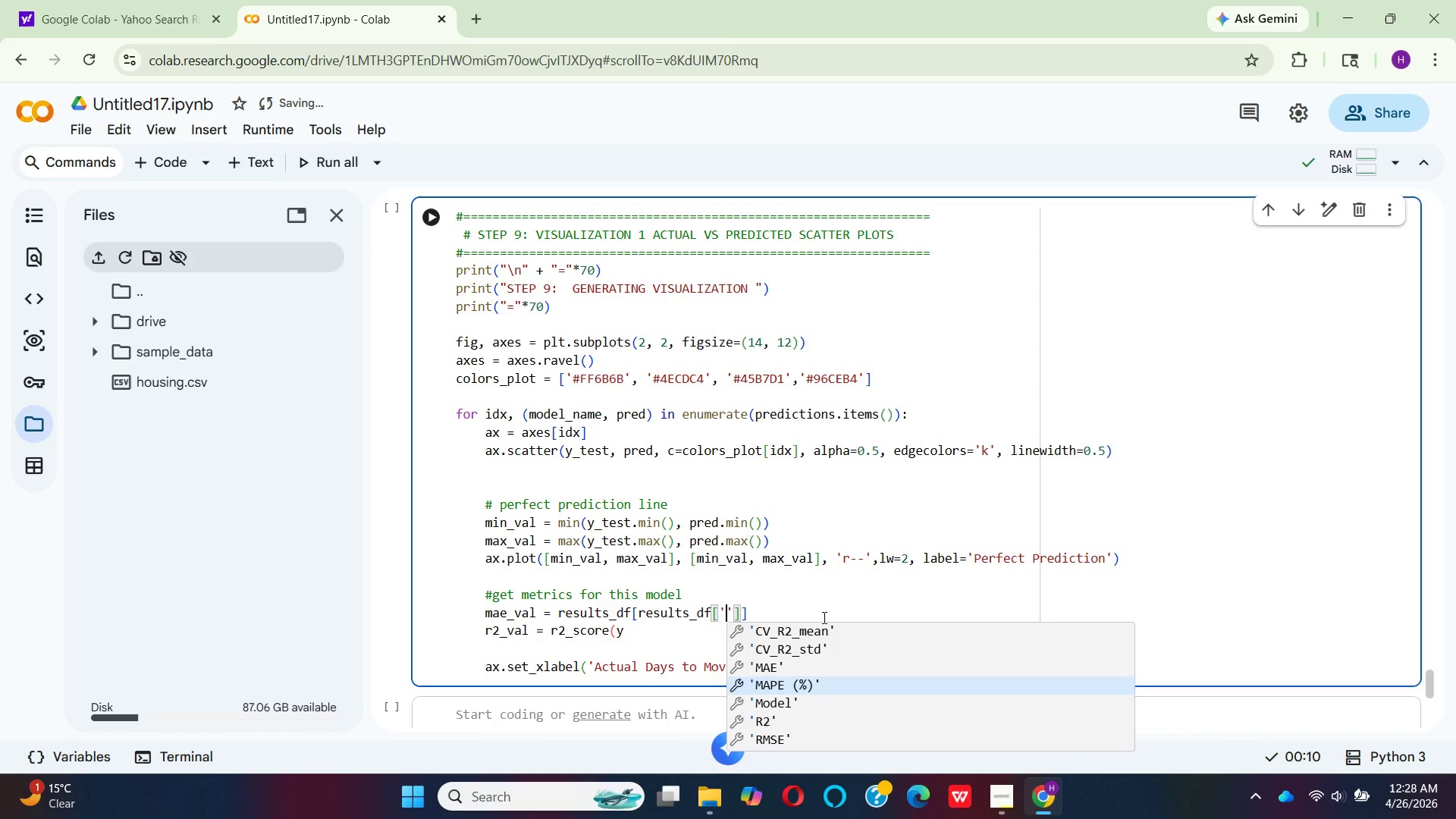 
key(ArrowDown)
 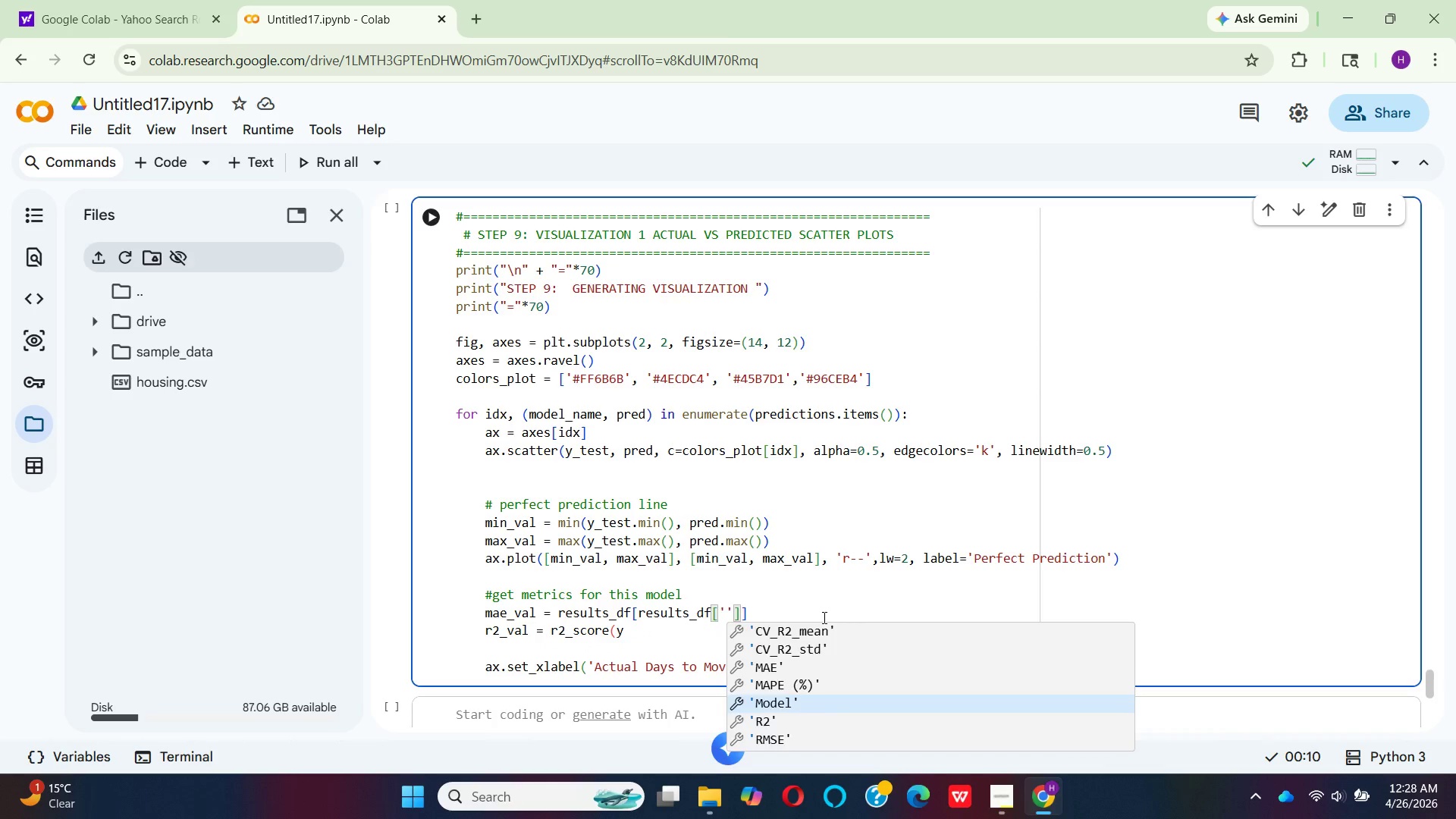 
key(Enter)
 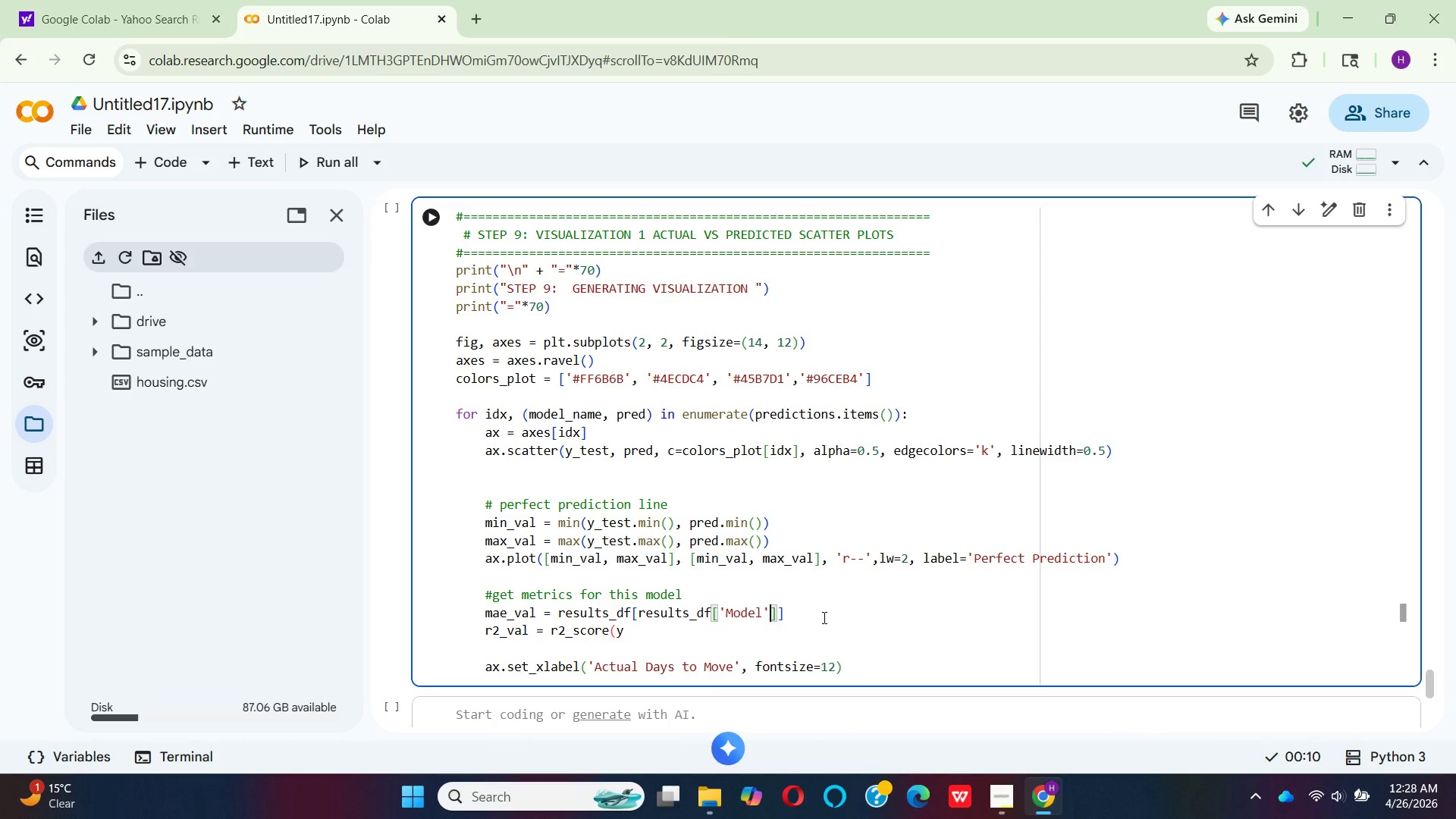 
key(ArrowRight)
 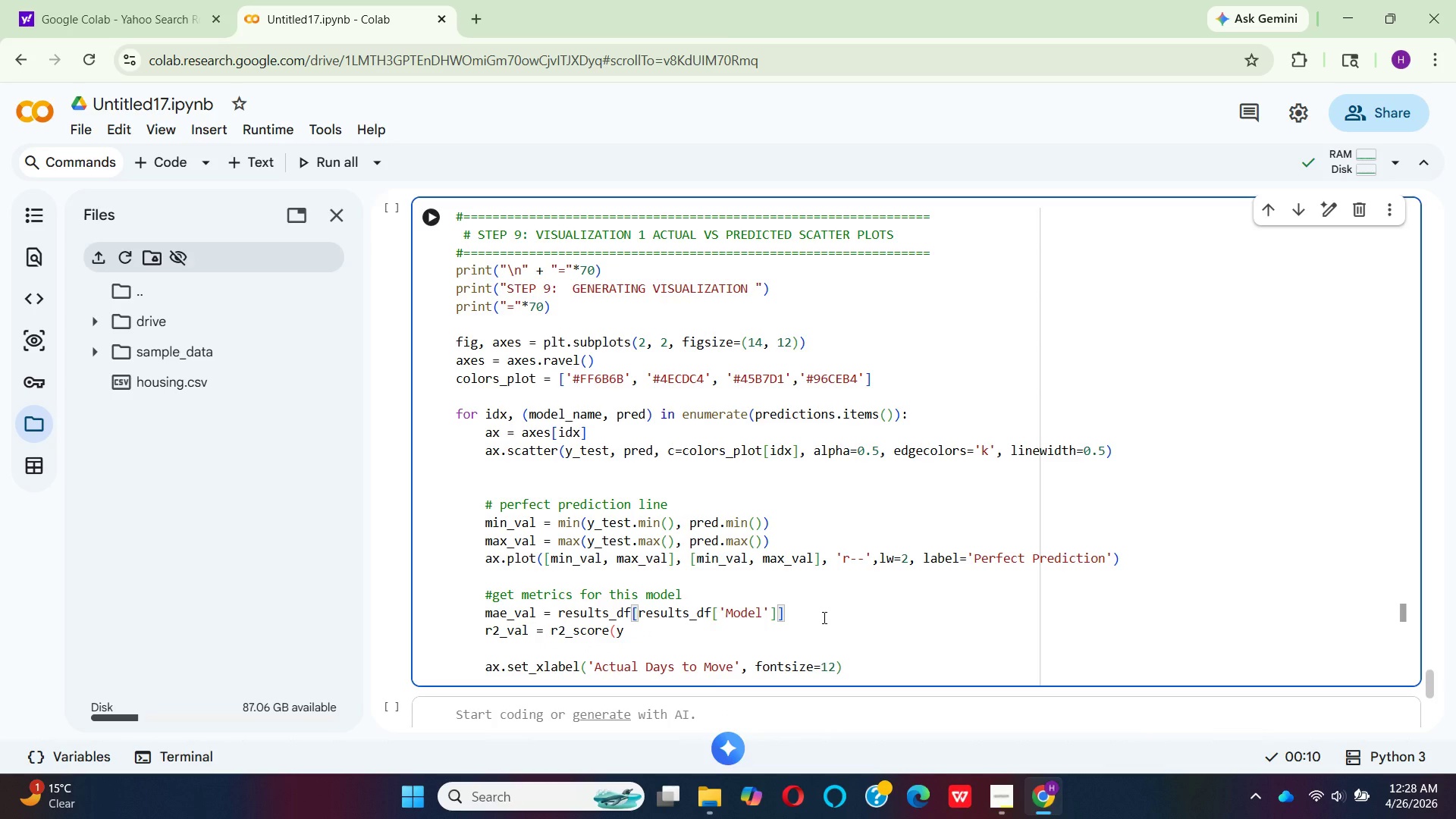 
key(Equal)
 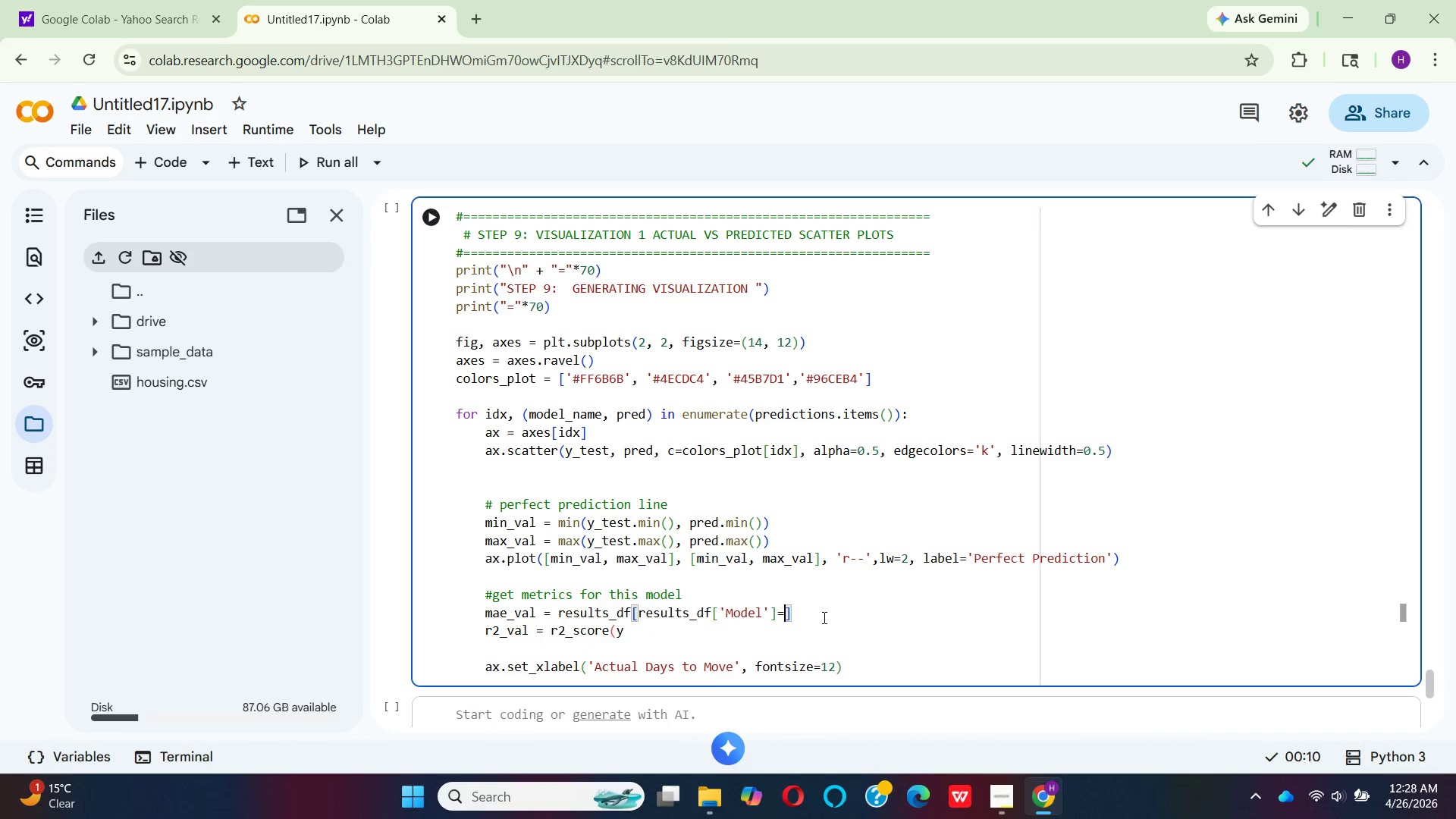 
key(Equal)
 